 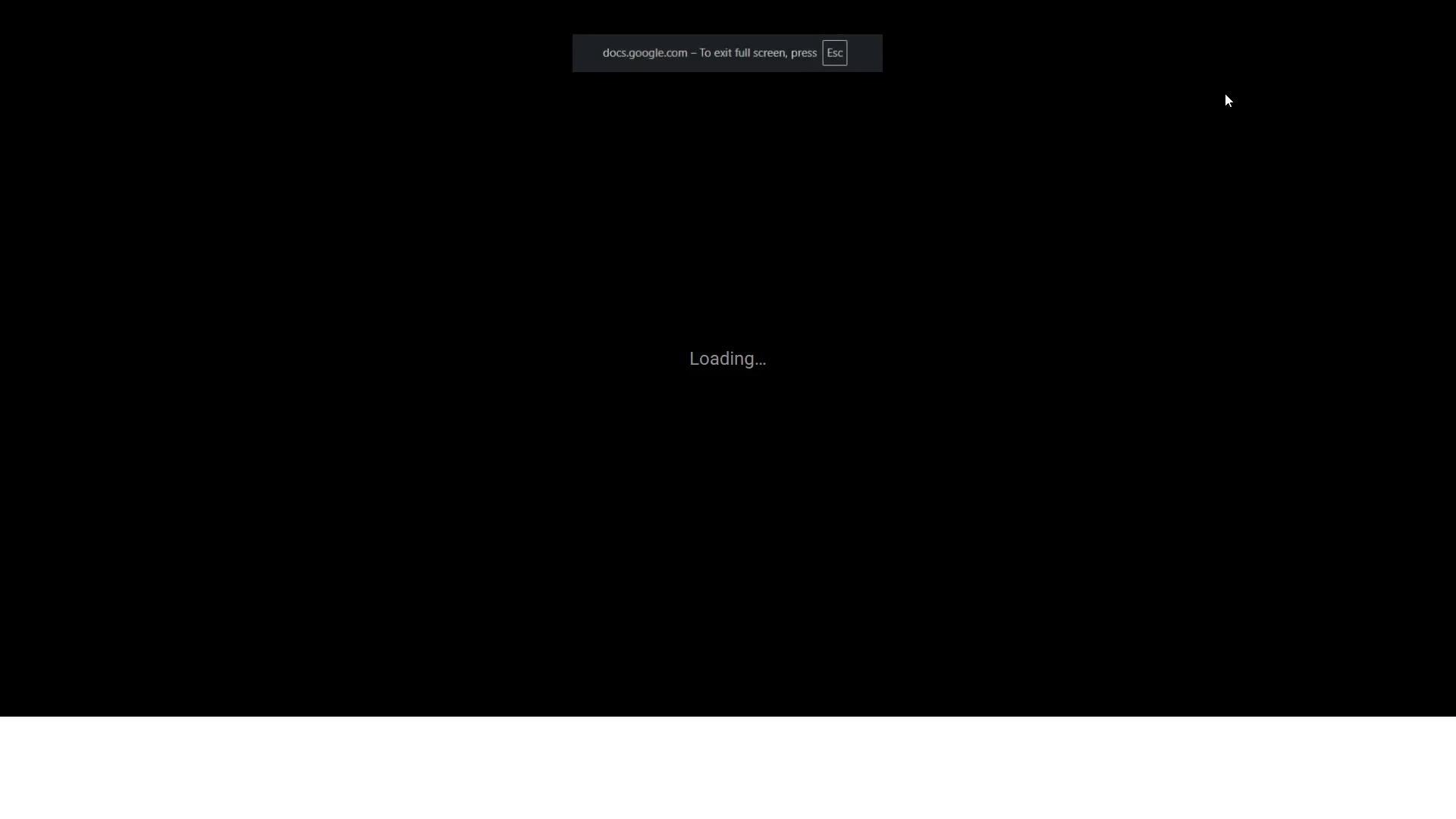 
key(ArrowRight)
 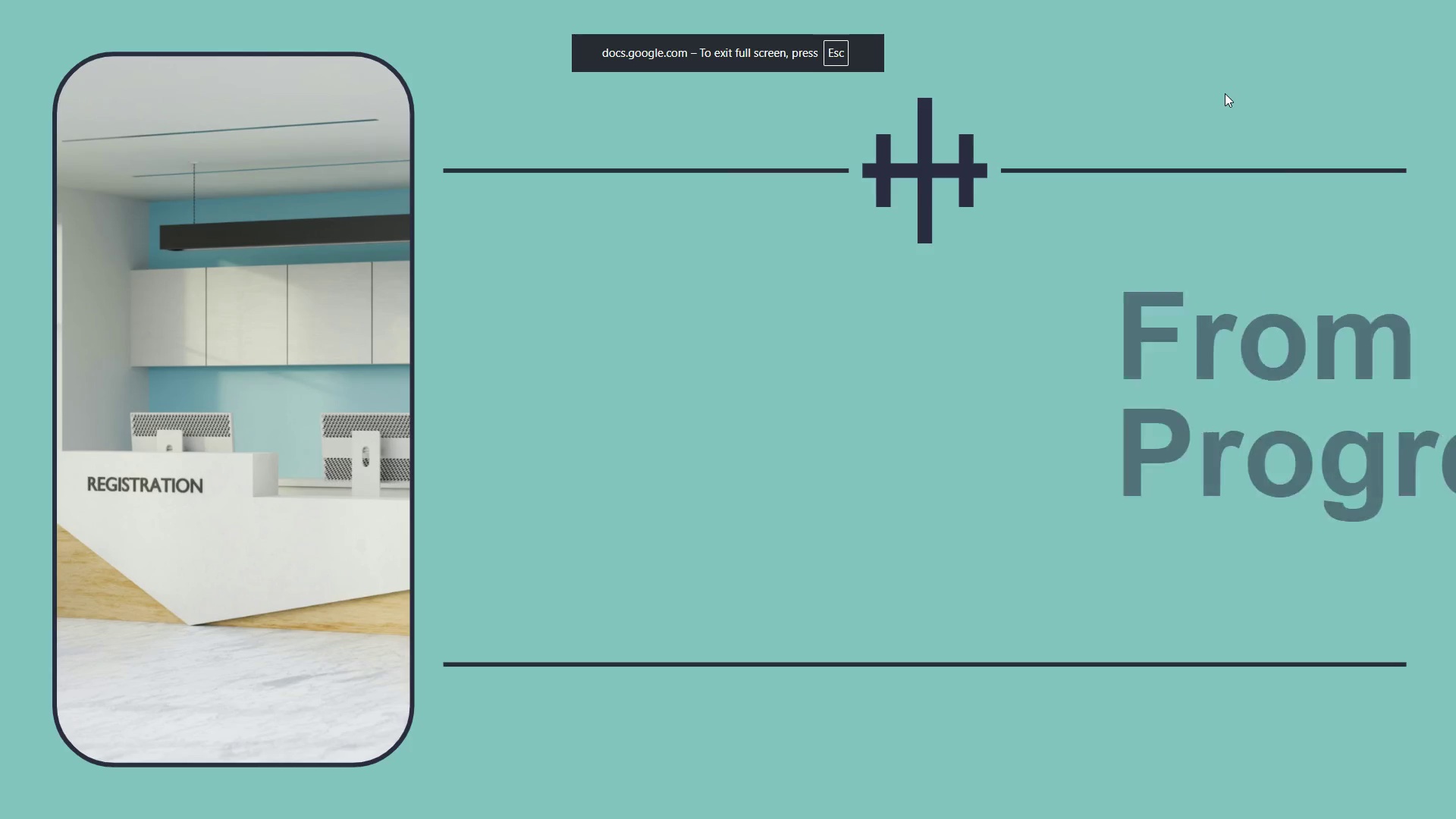 
key(ArrowRight)
 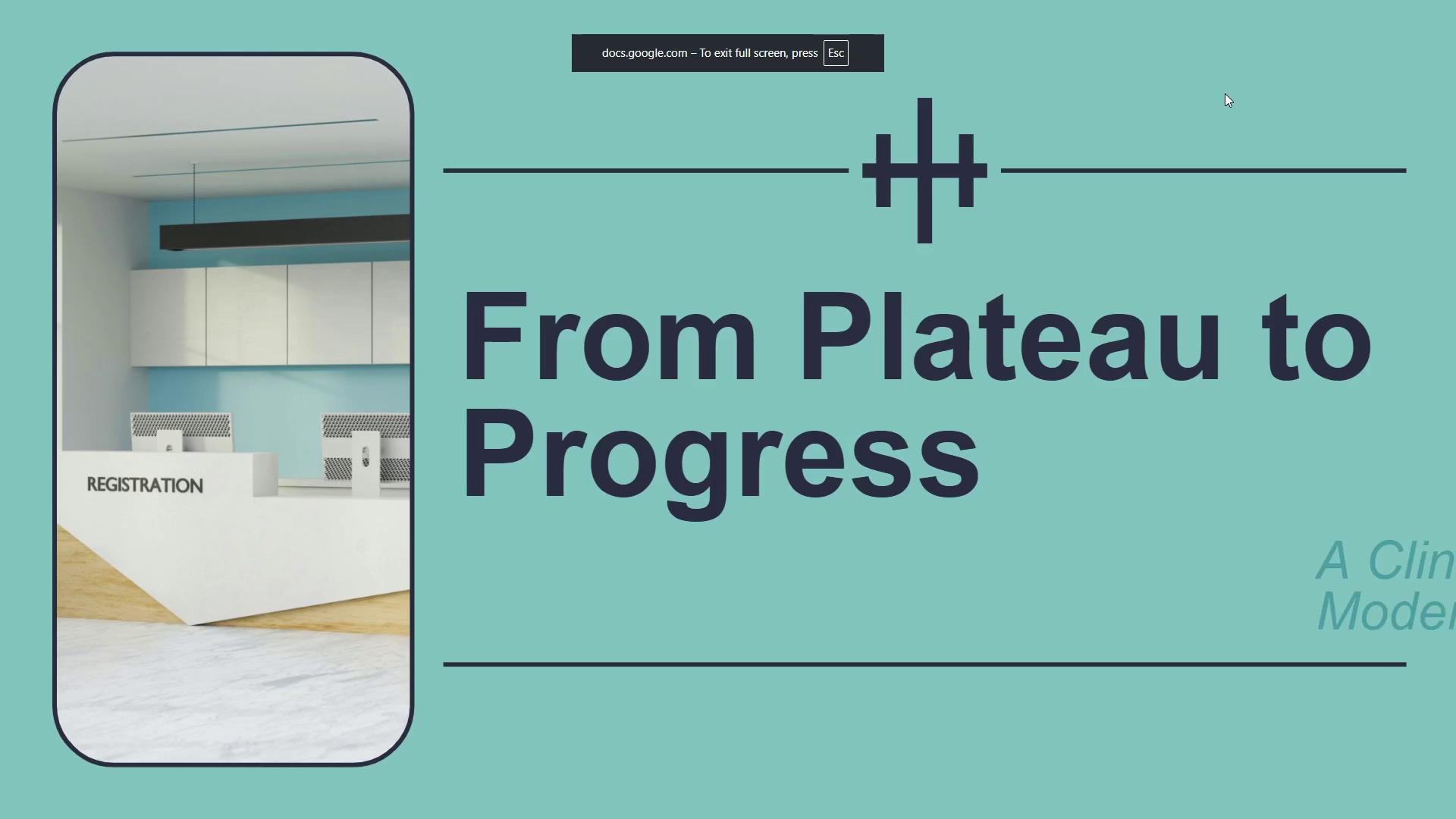 
key(ArrowRight)
 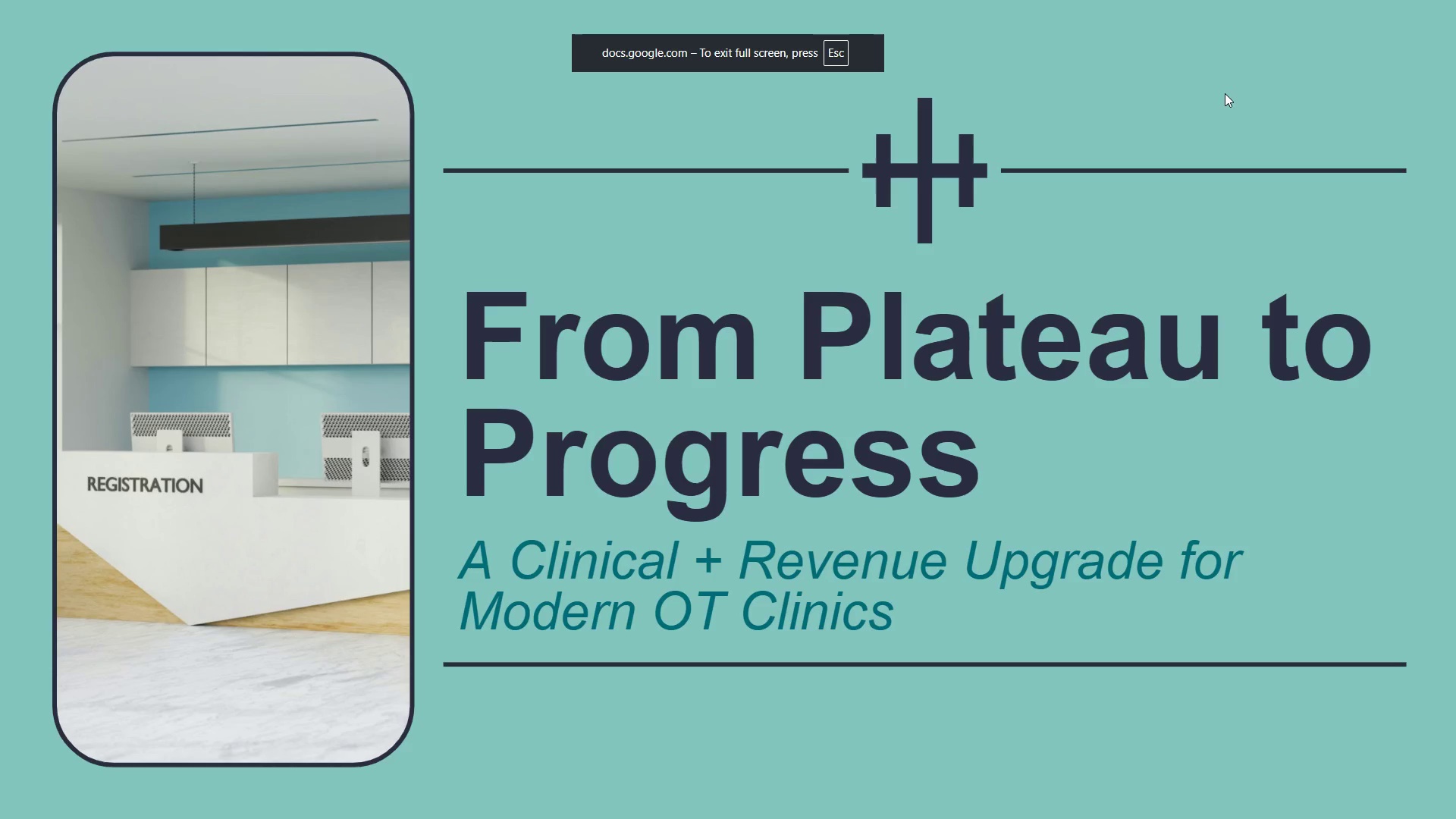 
key(ArrowRight)
 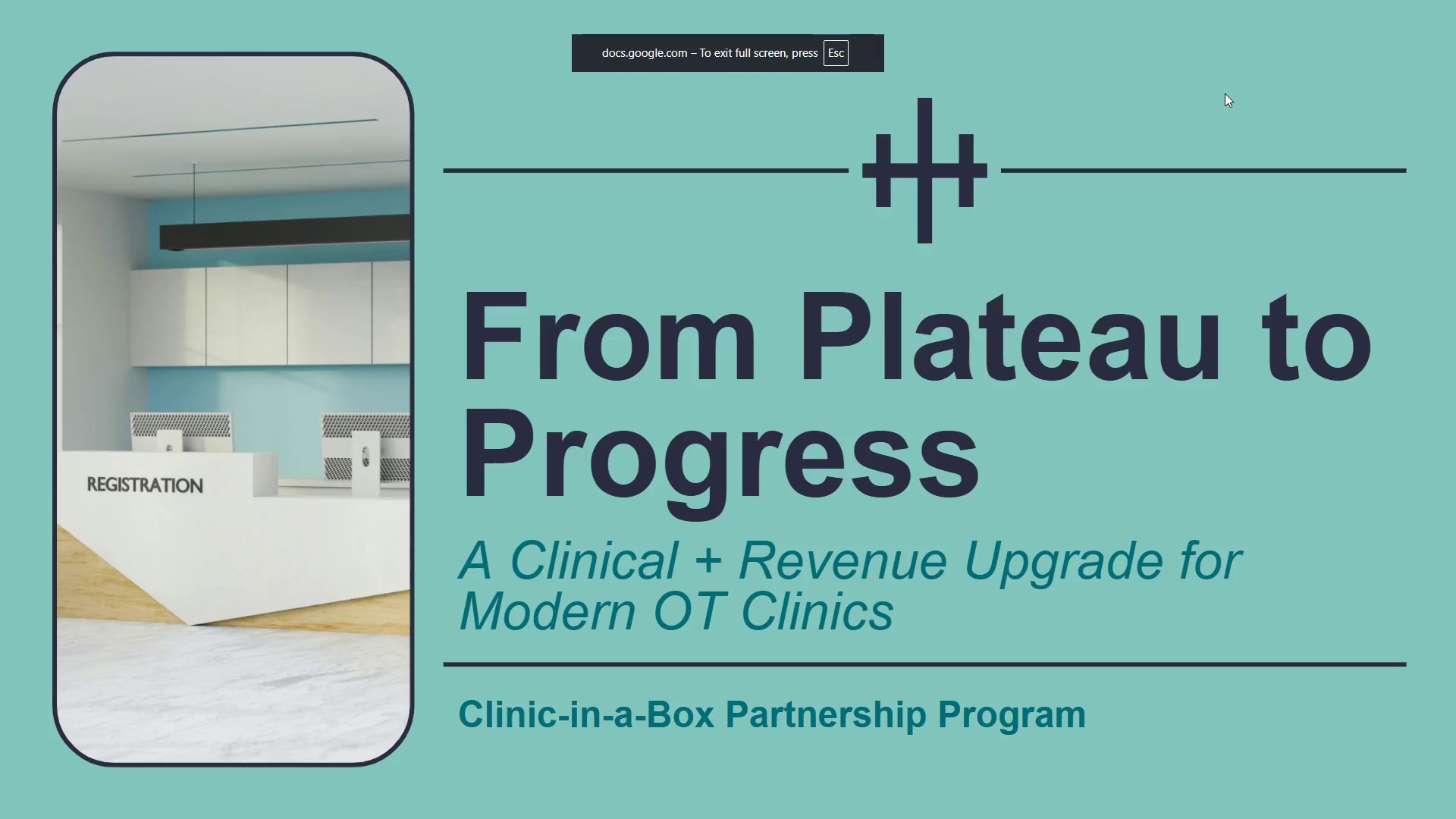 
key(ArrowRight)
 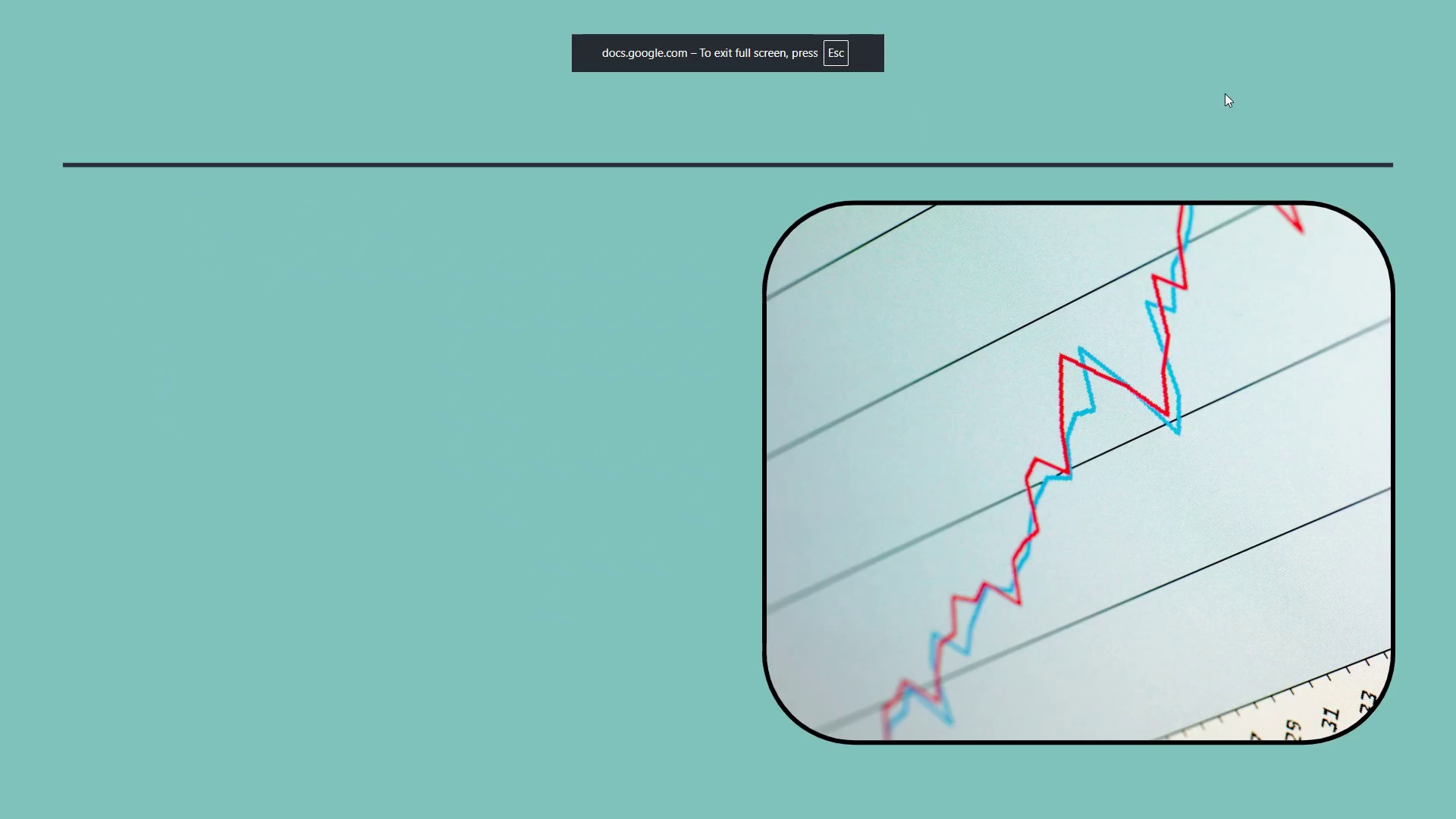 
key(ArrowRight)
 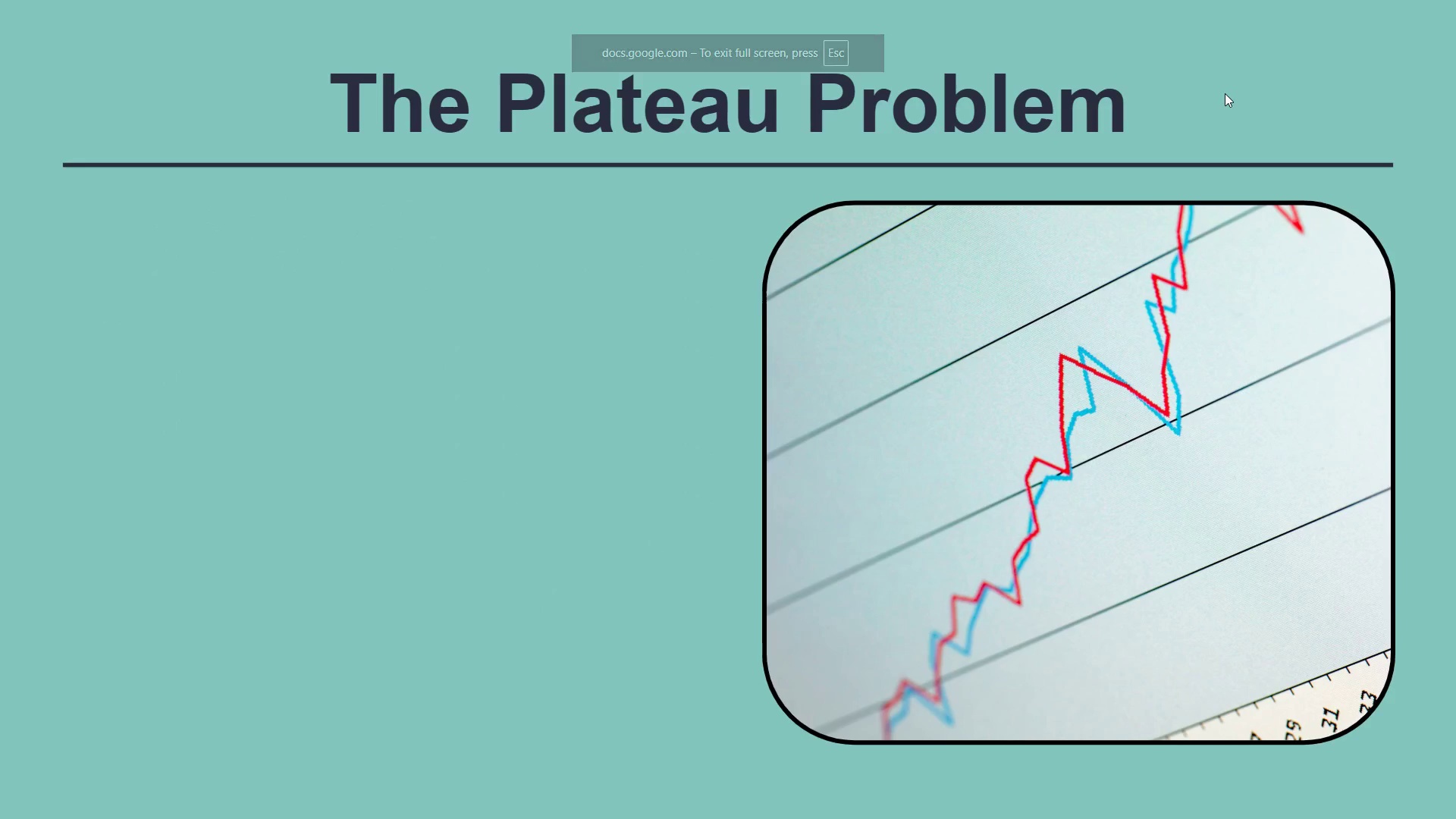 
key(ArrowRight)
 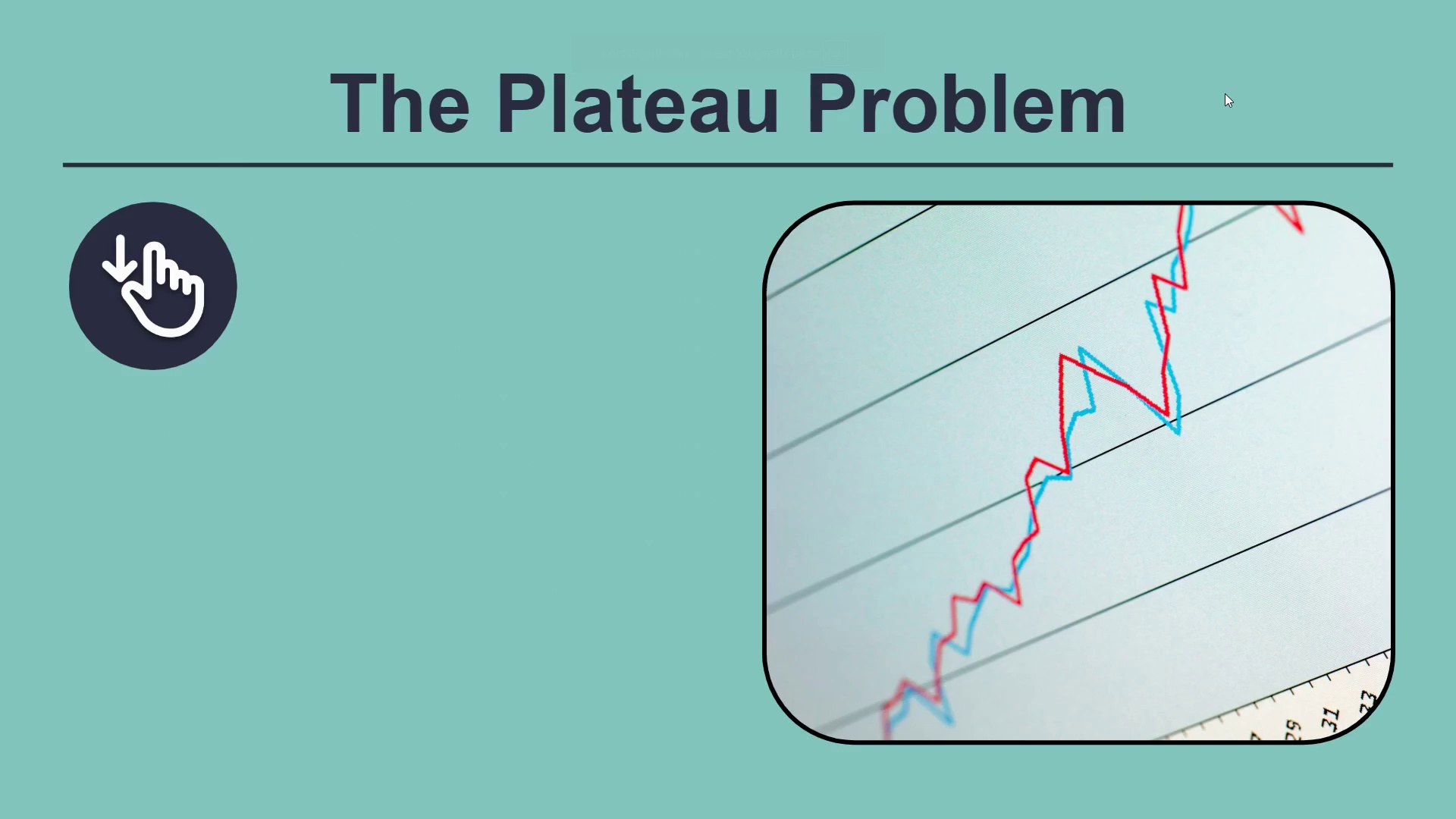 
key(ArrowRight)
 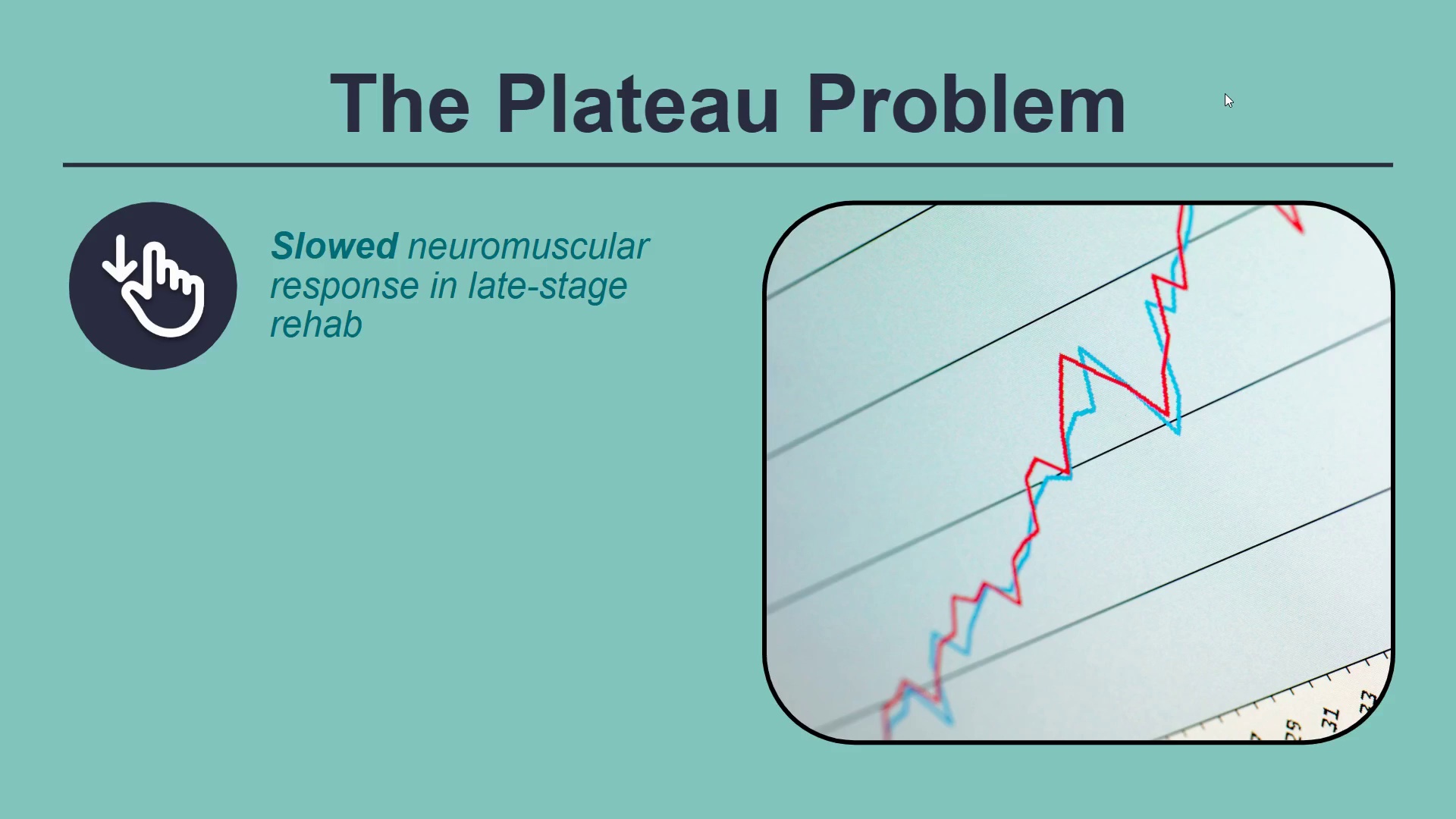 
key(ArrowRight)
 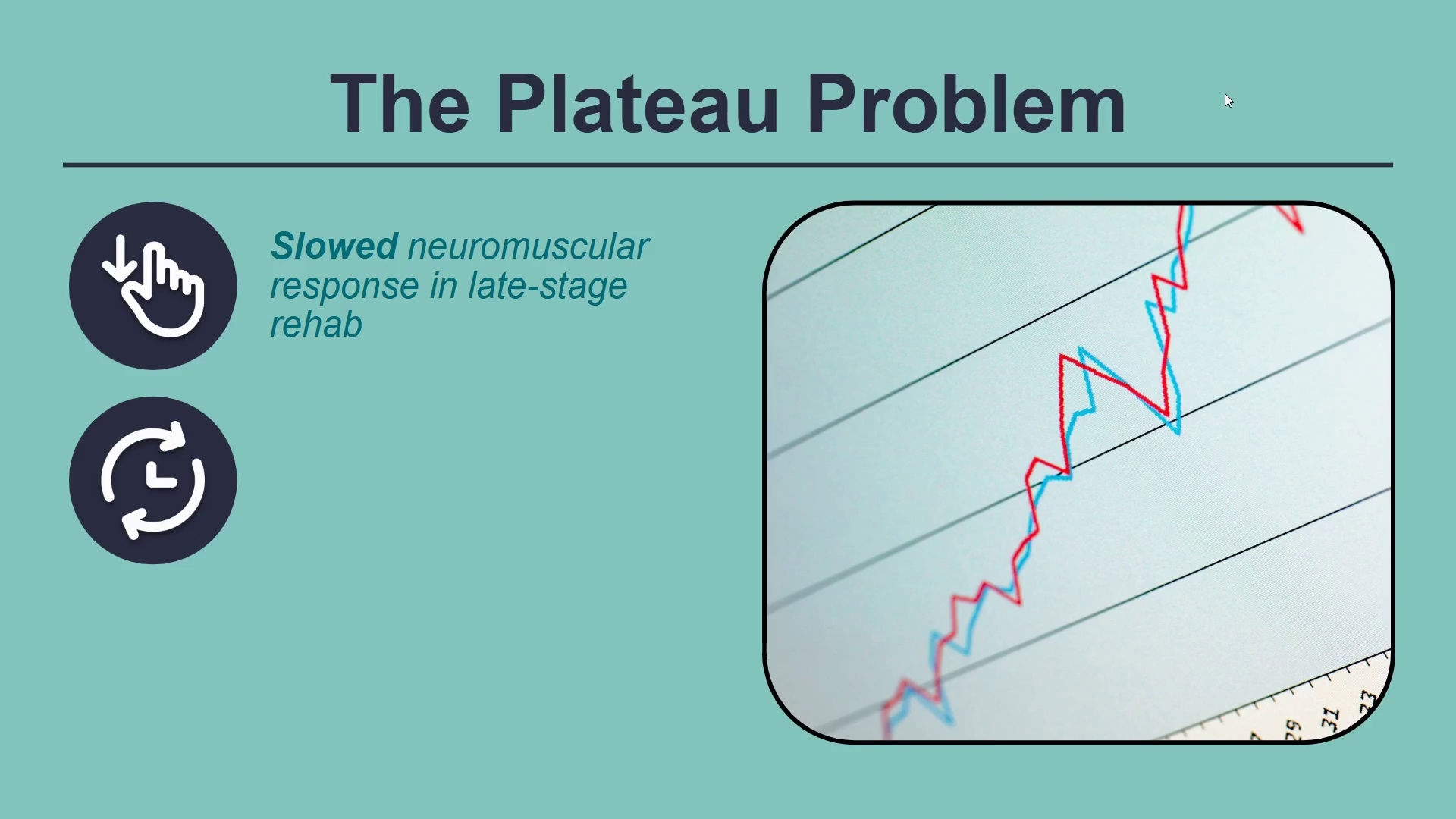 
key(ArrowRight)
 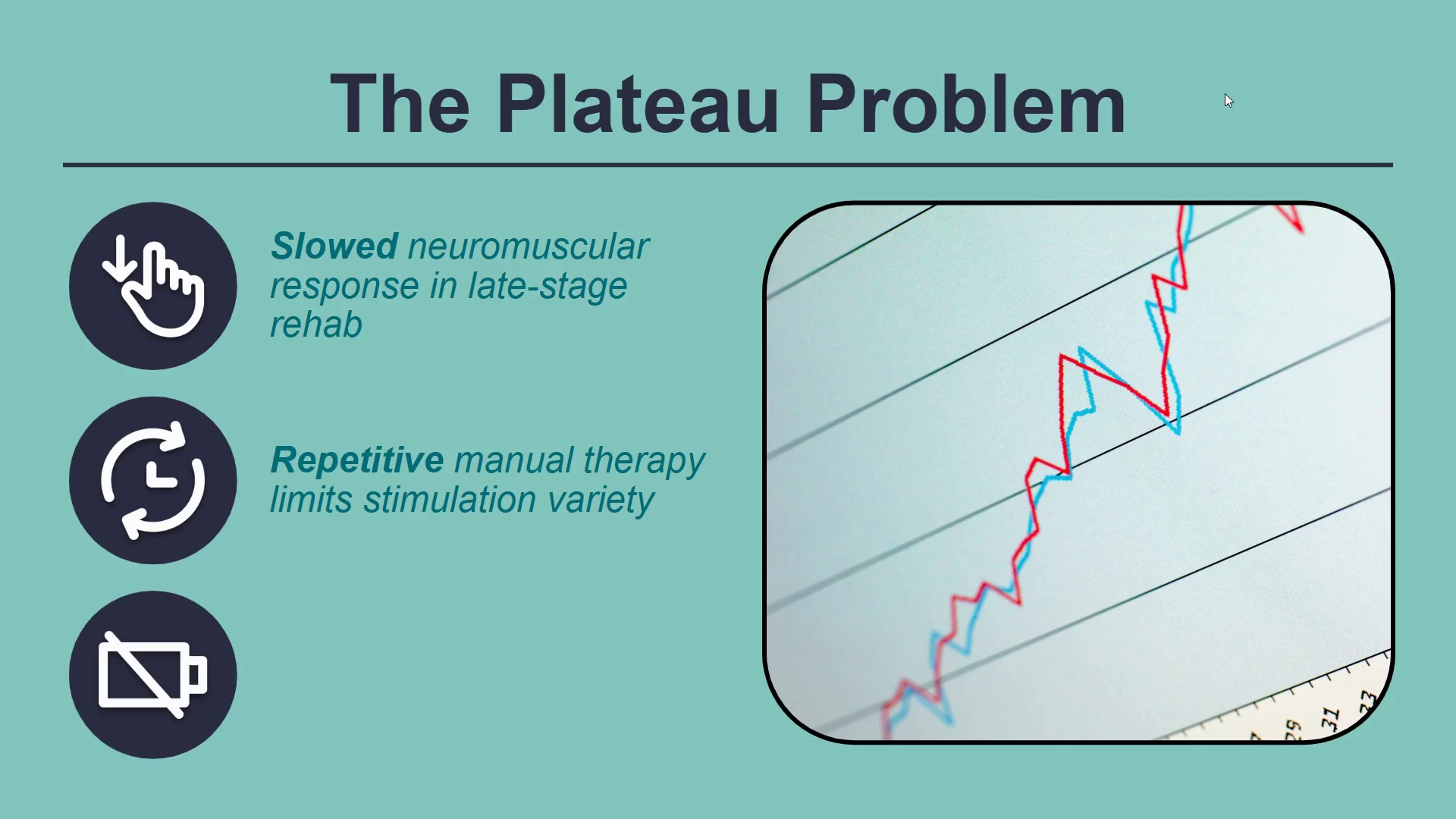 
key(ArrowRight)
 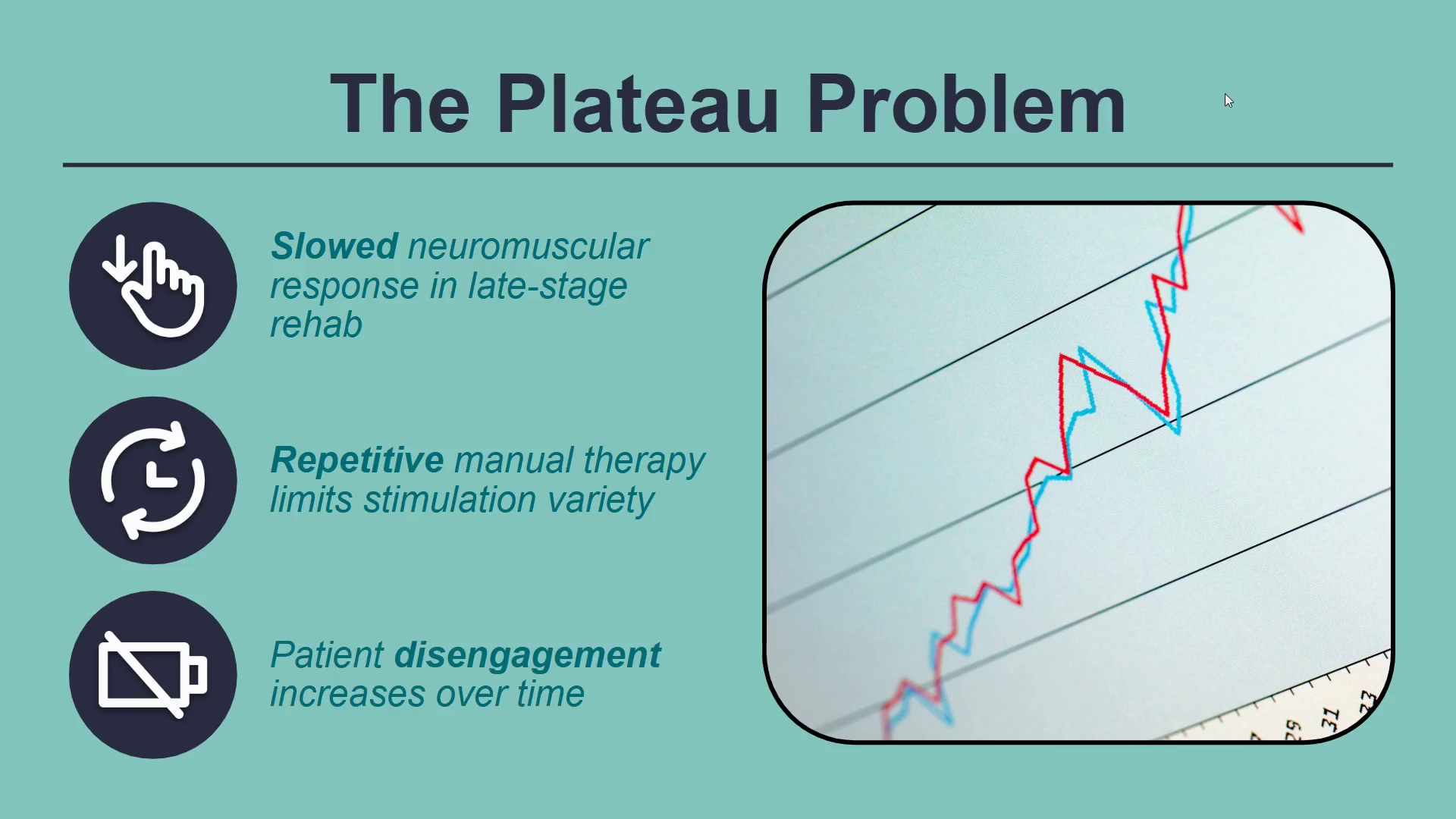 
key(ArrowRight)
 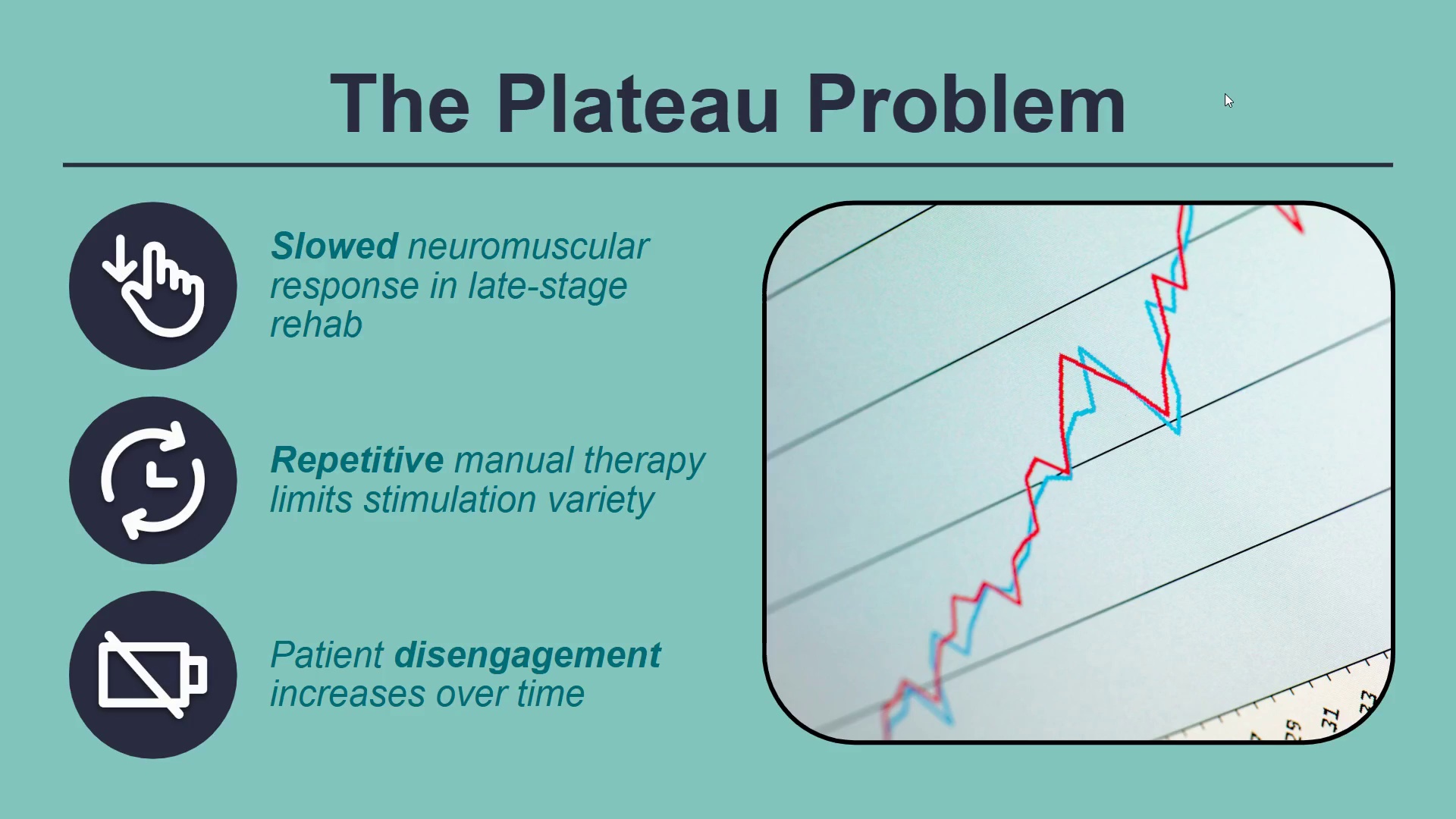 
key(ArrowRight)
 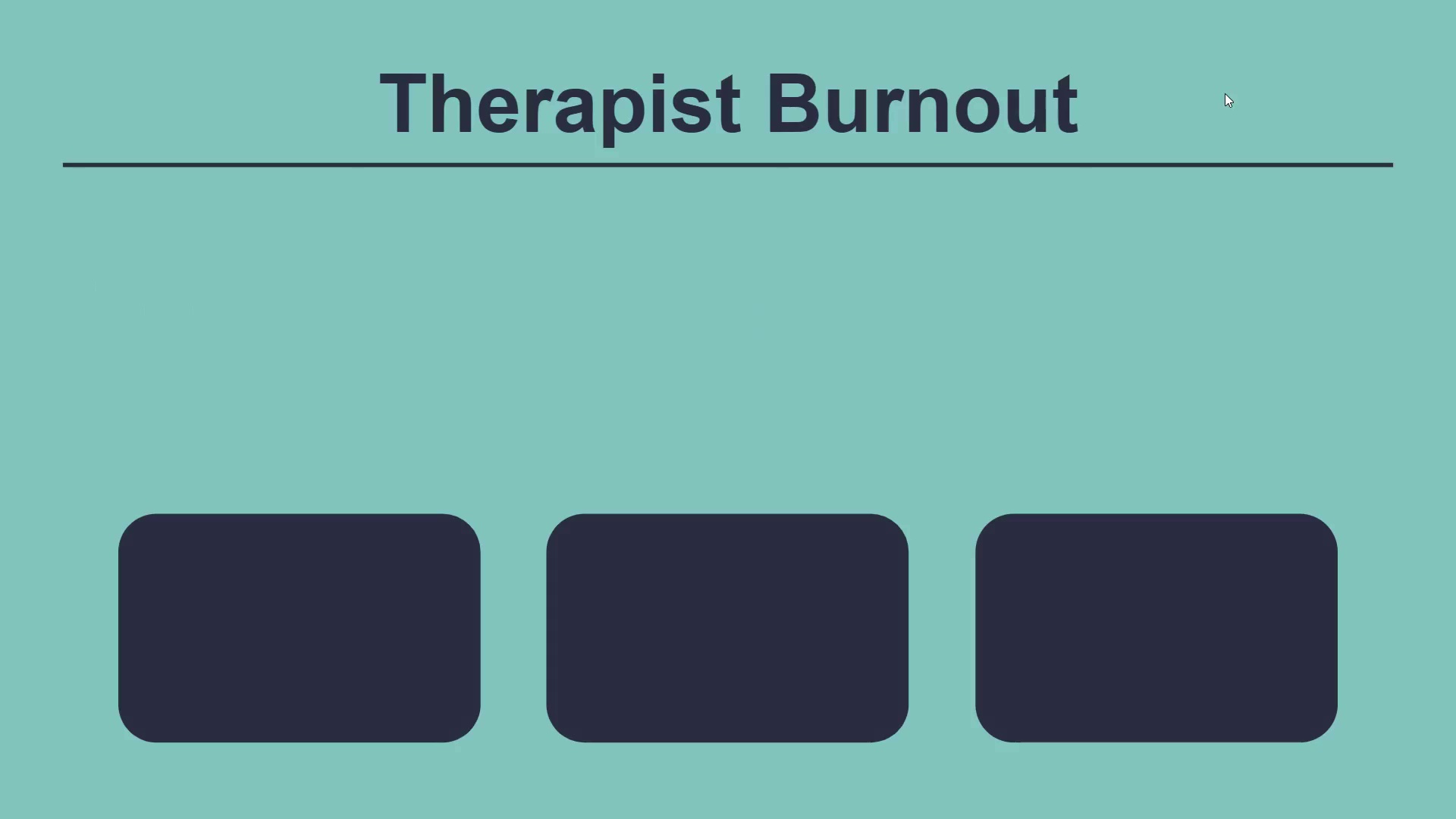 
key(ArrowRight)
 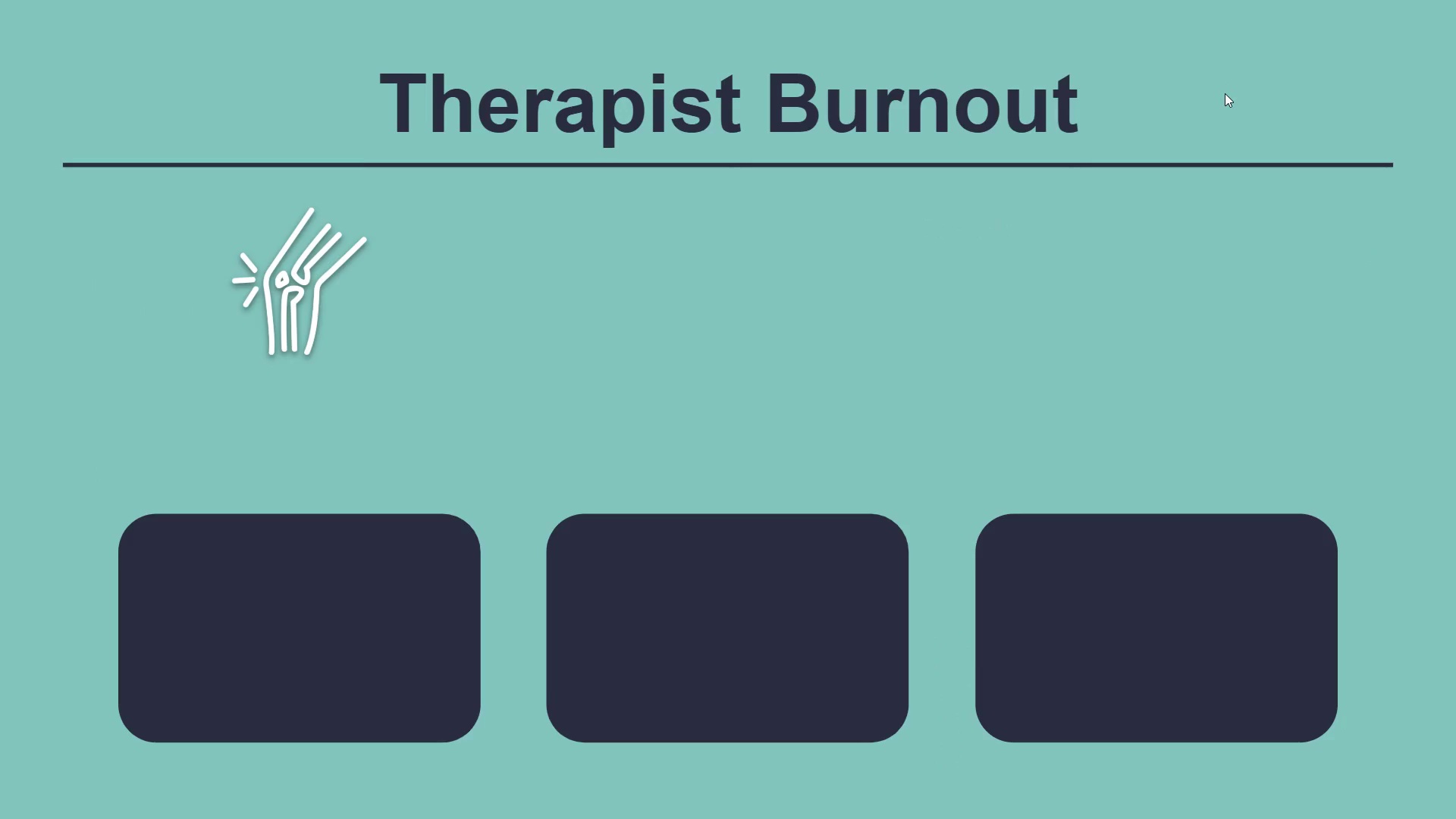 
key(ArrowRight)
 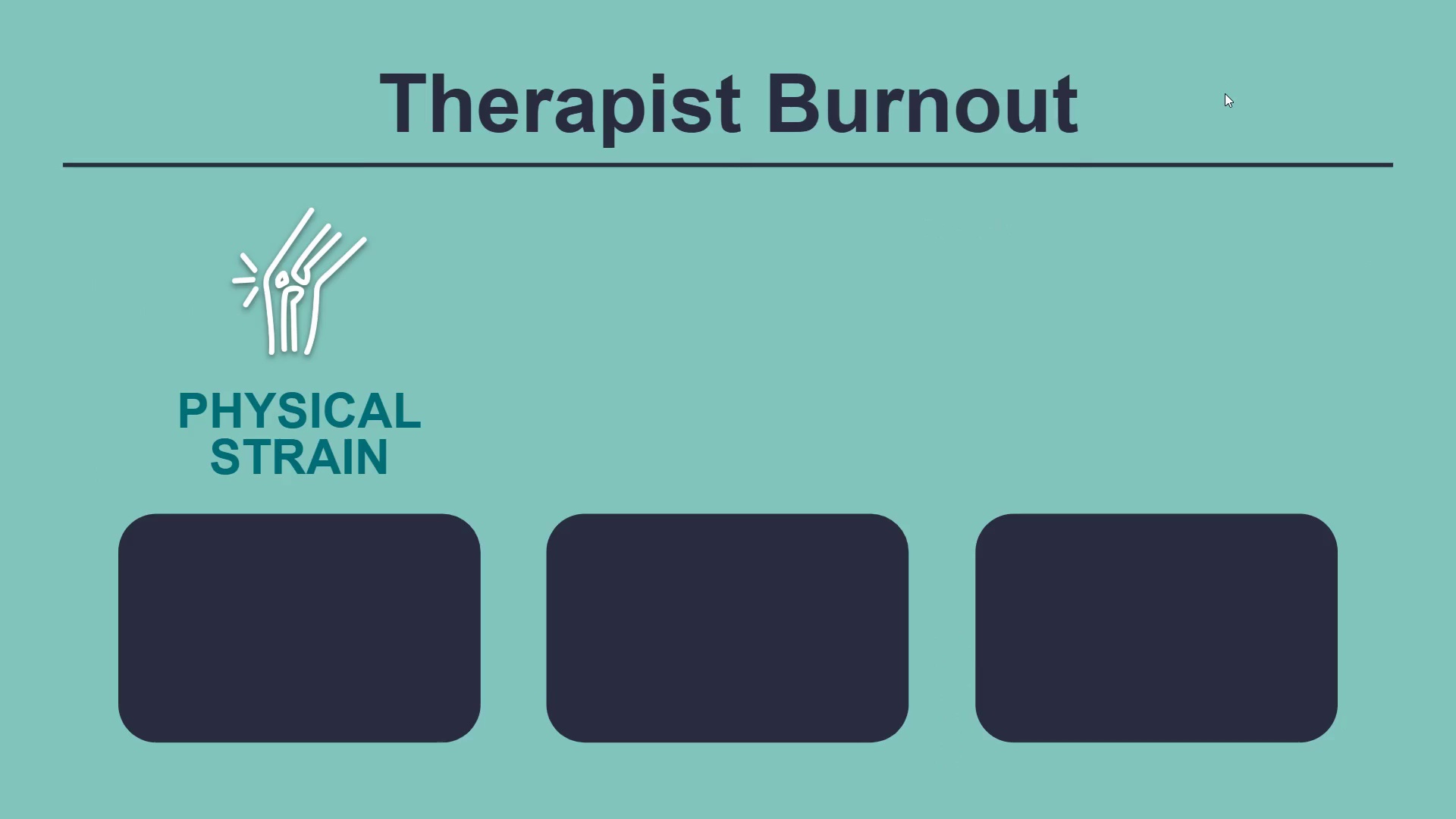 
key(ArrowRight)
 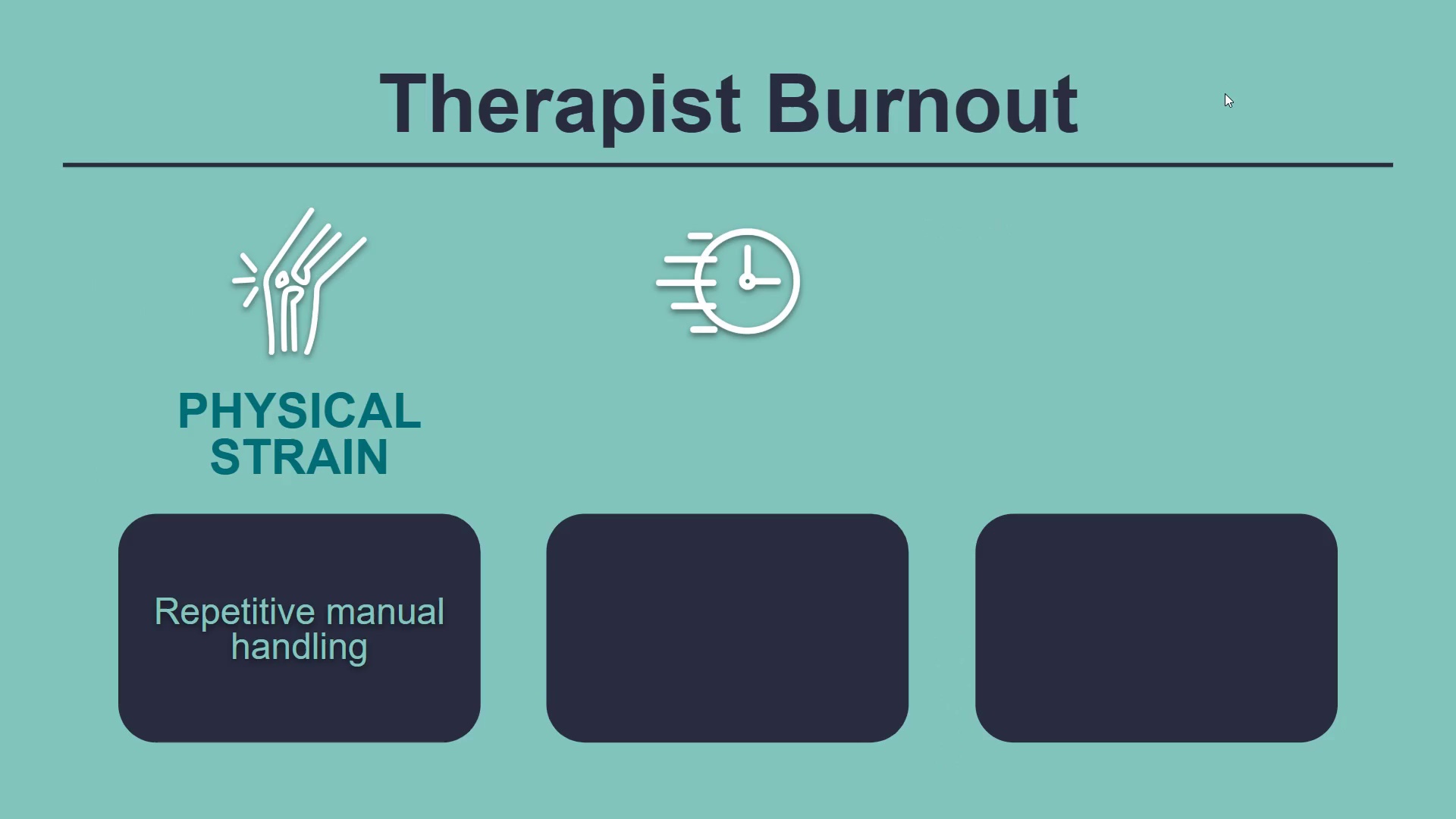 
key(ArrowRight)
 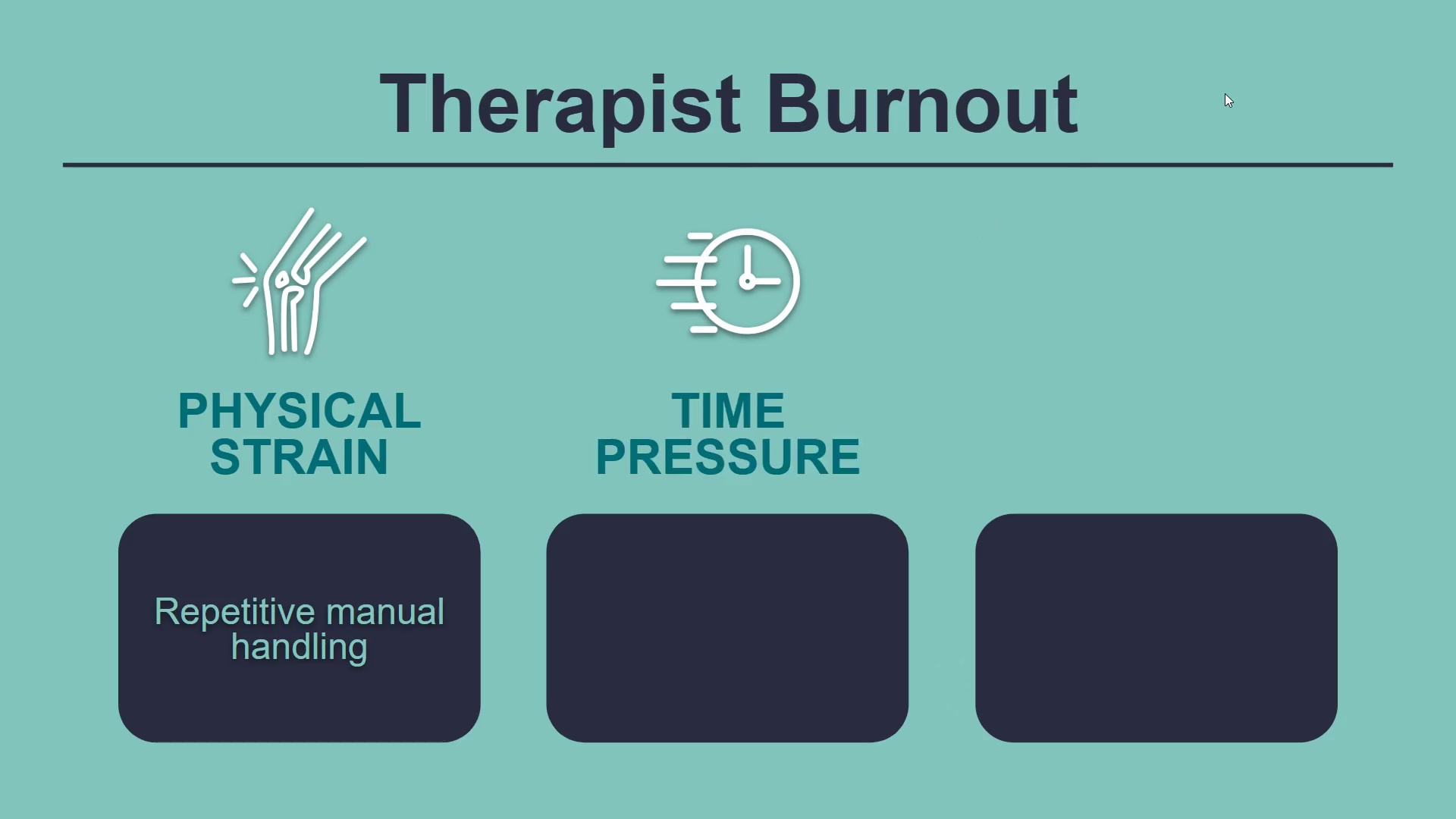 
key(ArrowRight)
 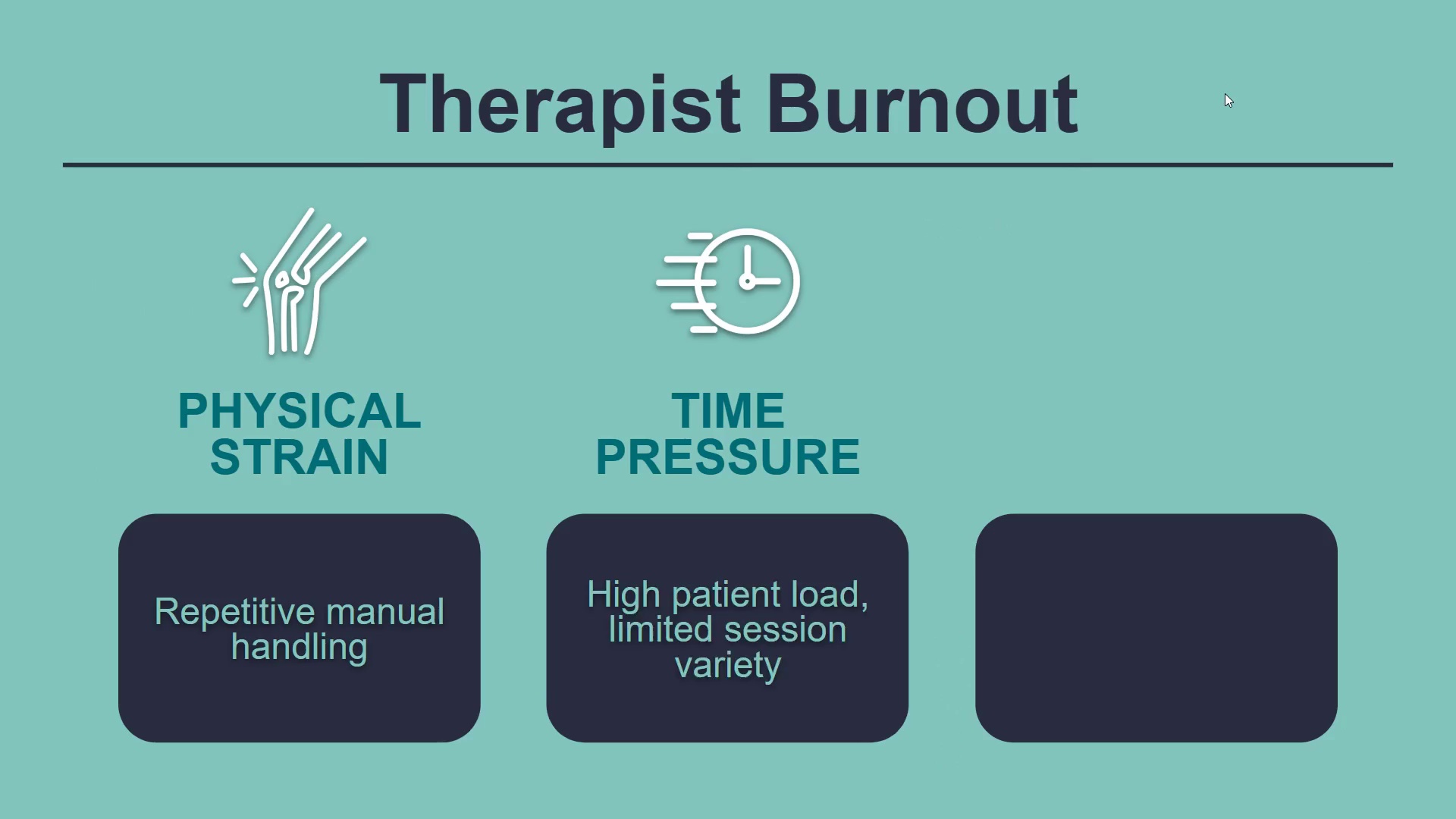 
key(ArrowRight)
 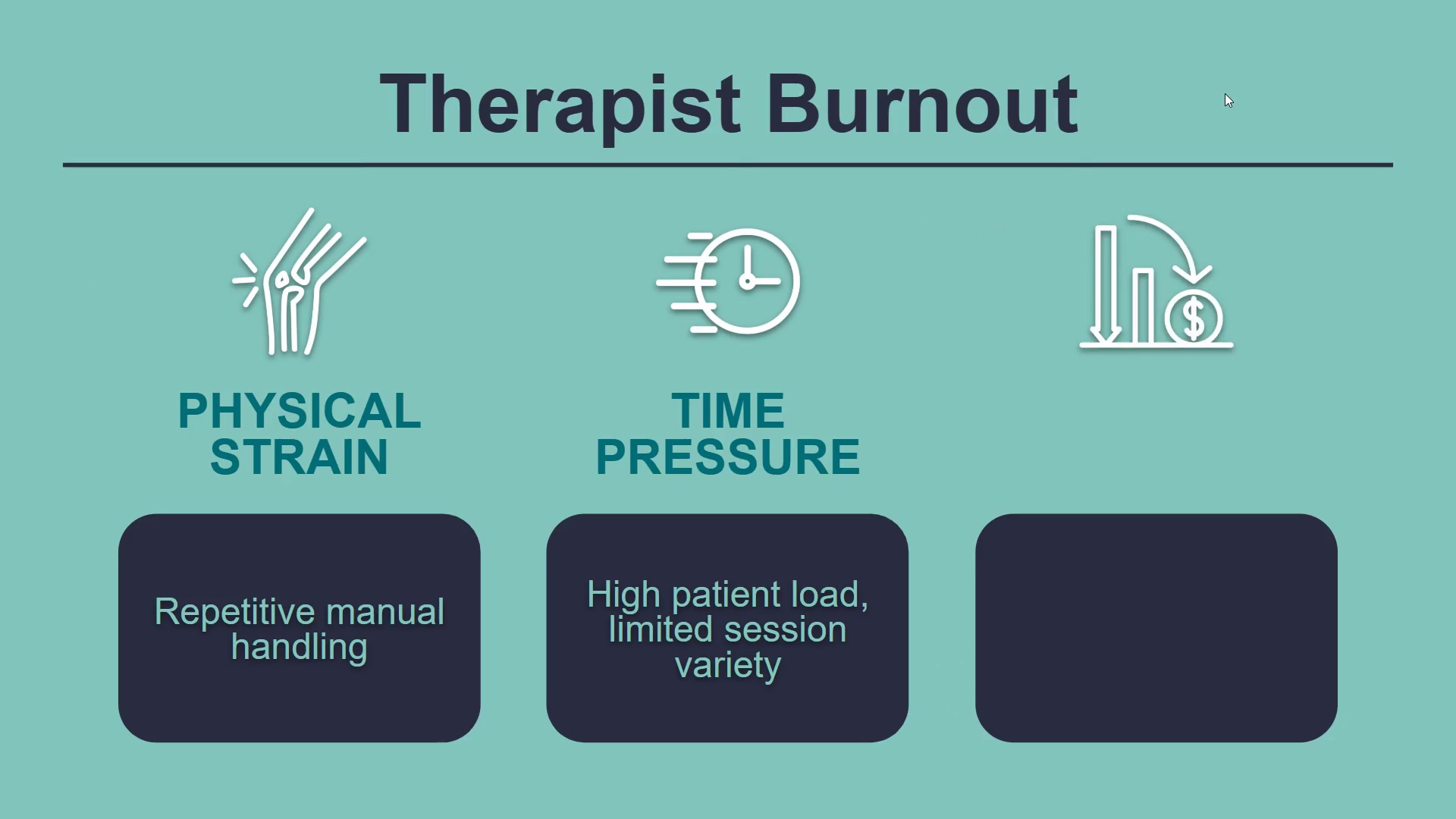 
key(ArrowRight)
 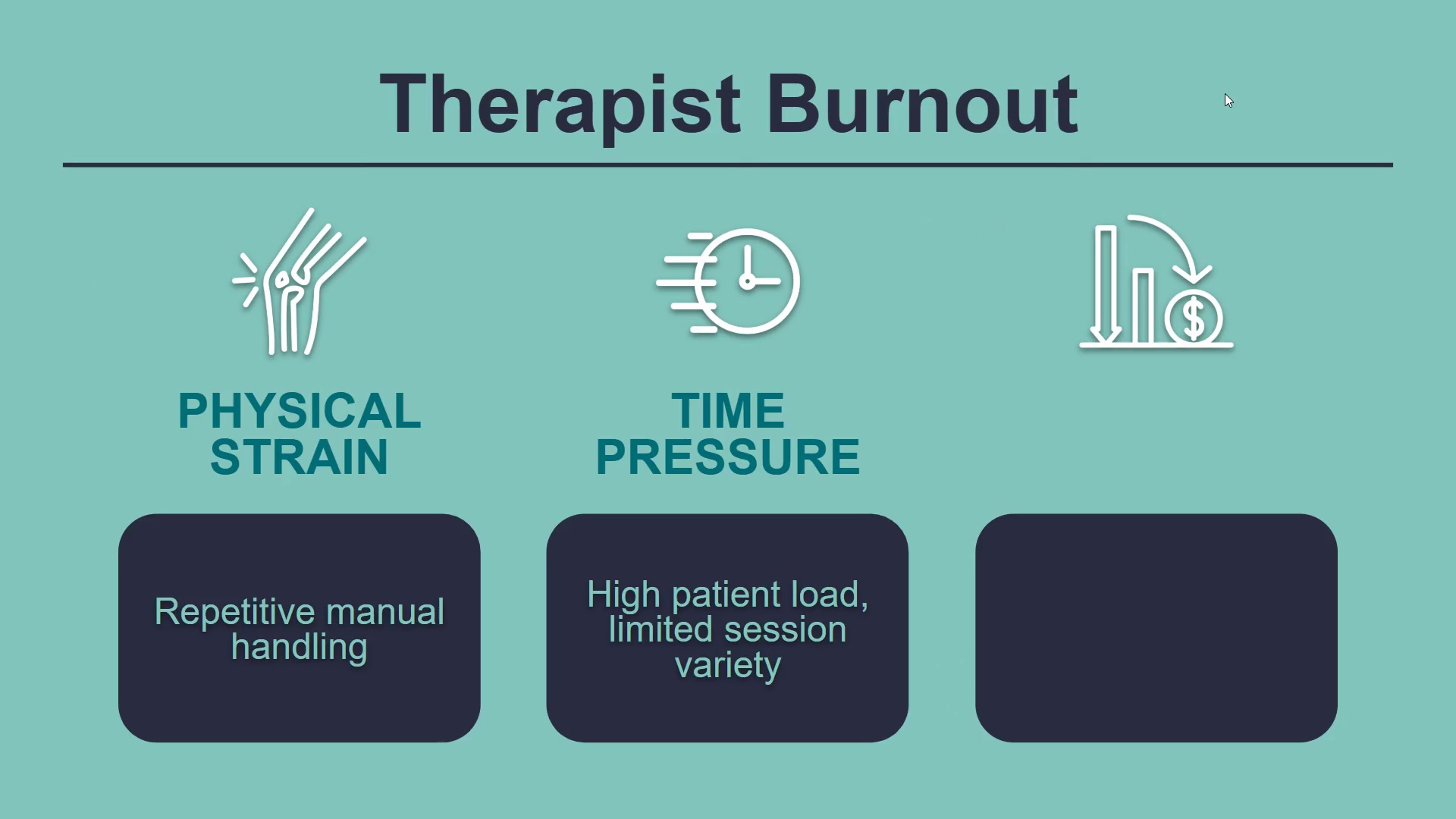 
key(ArrowRight)
 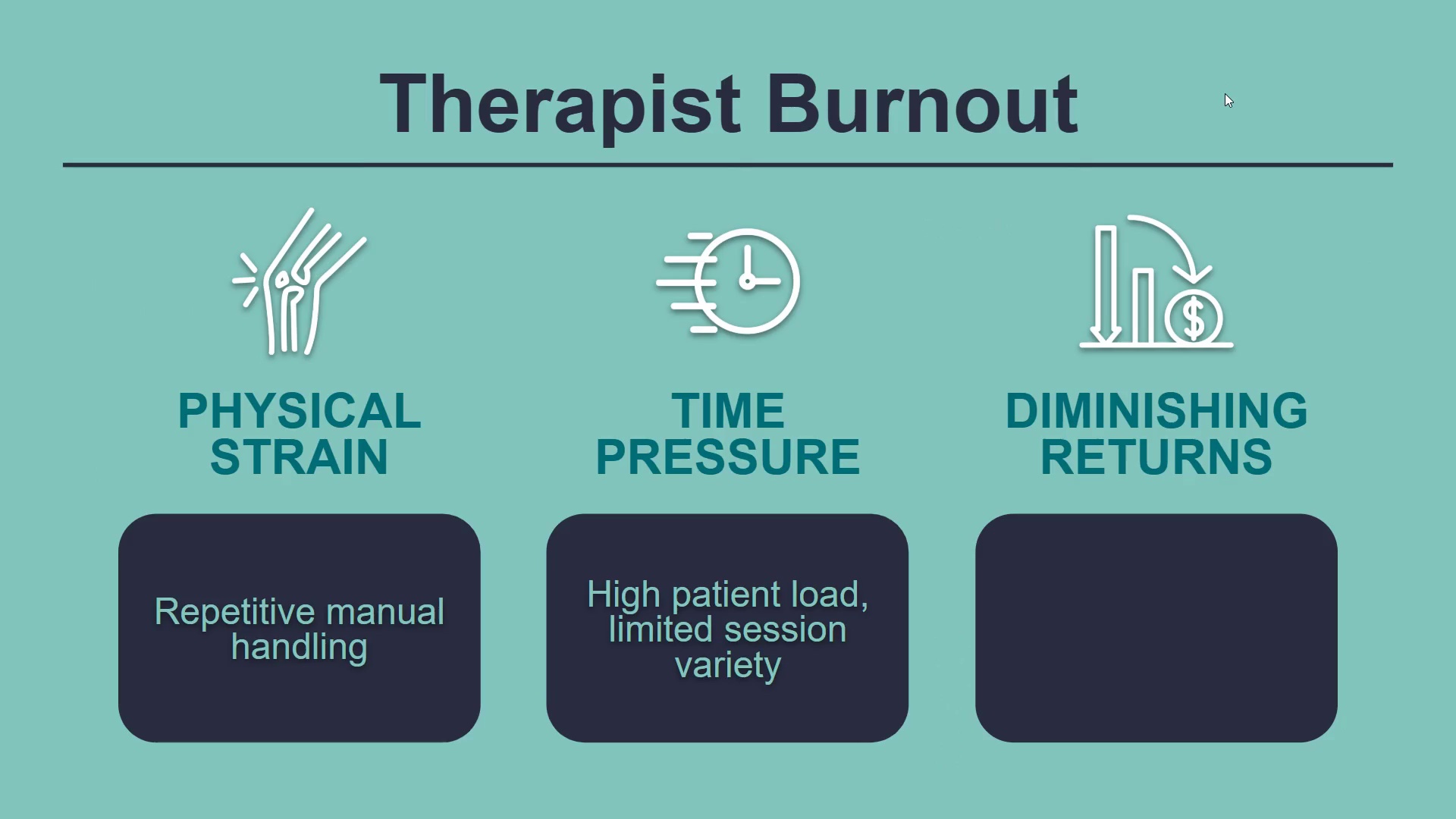 
key(ArrowRight)
 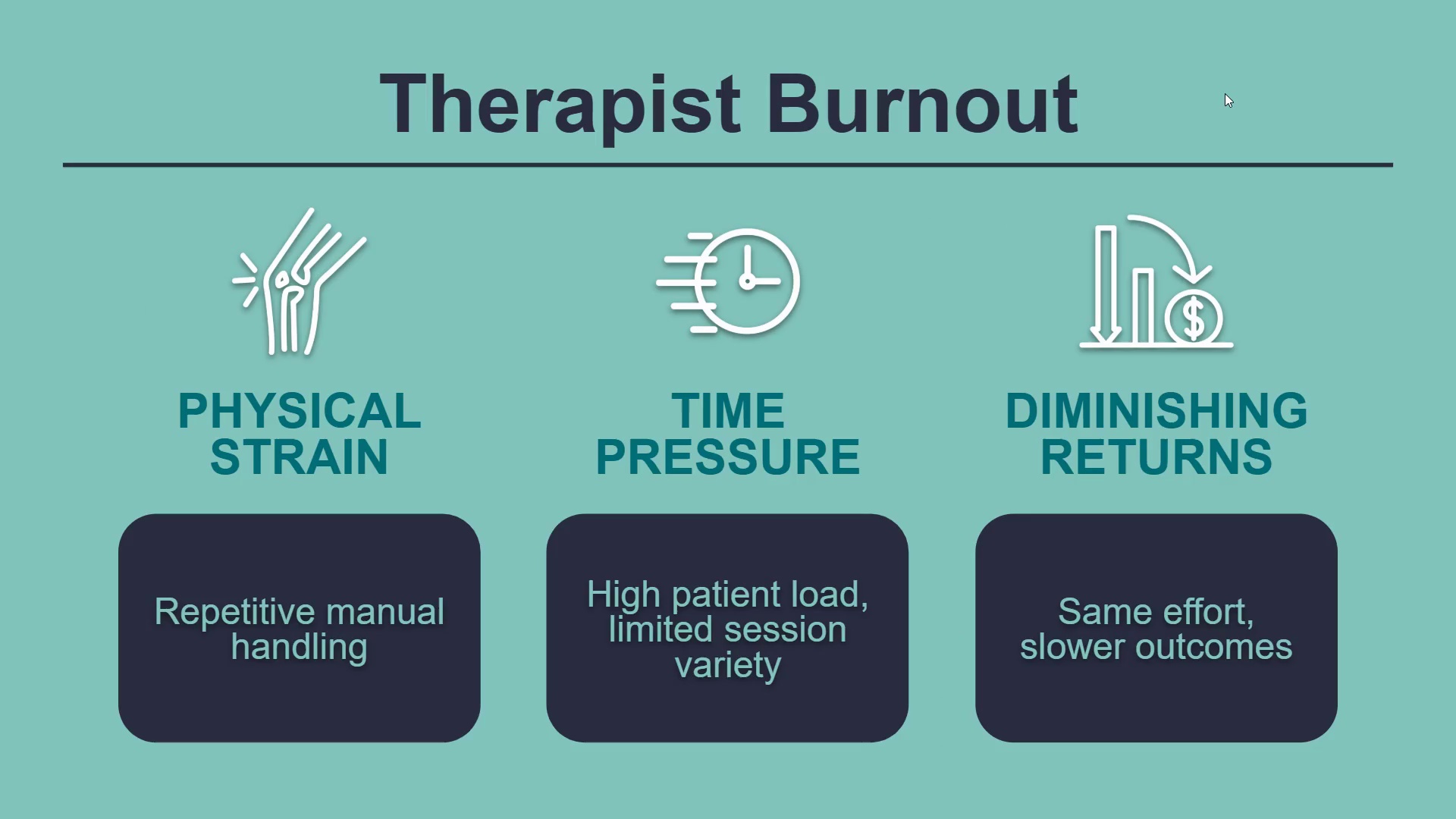 
key(ArrowRight)
 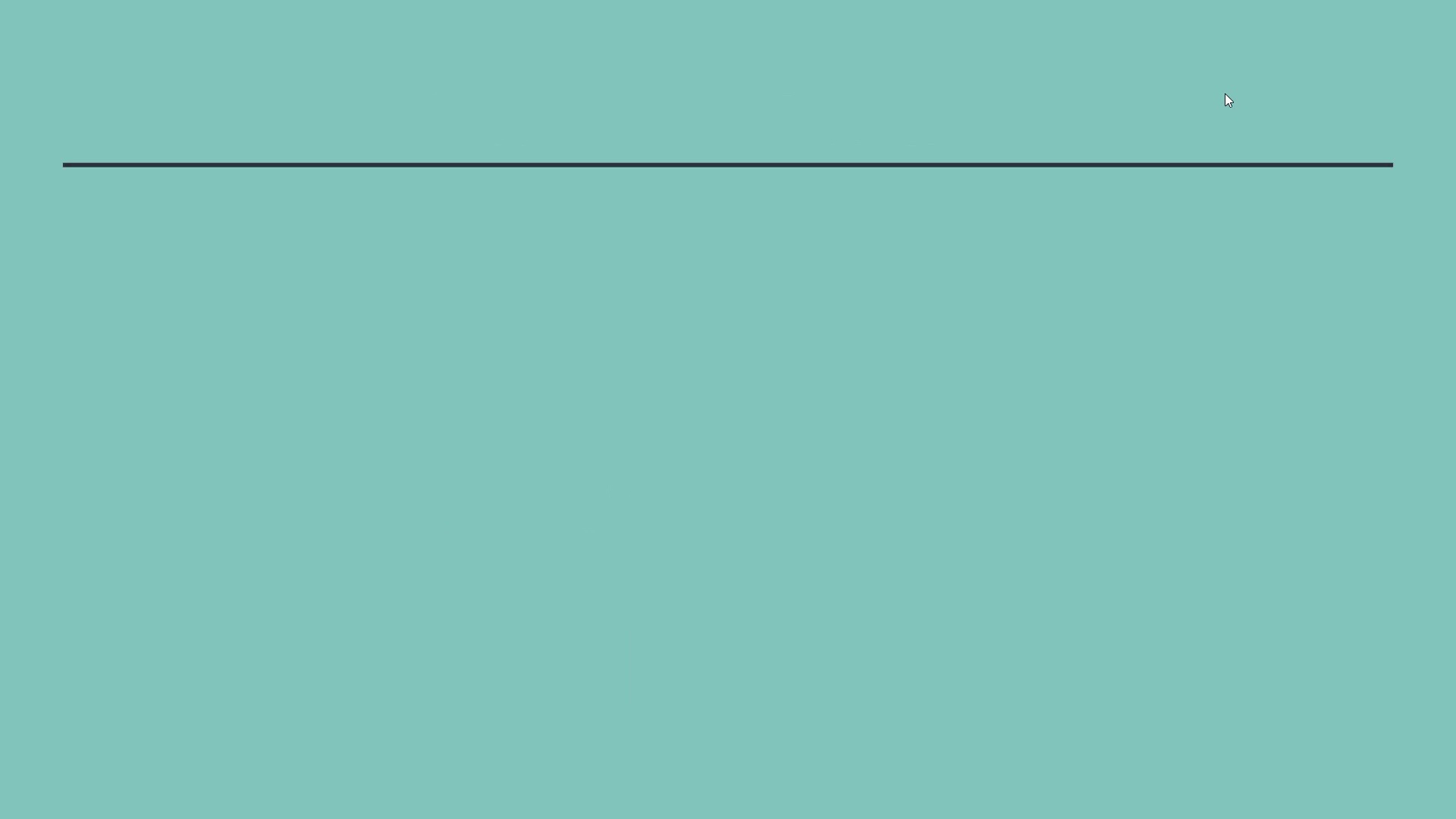 
key(ArrowRight)
 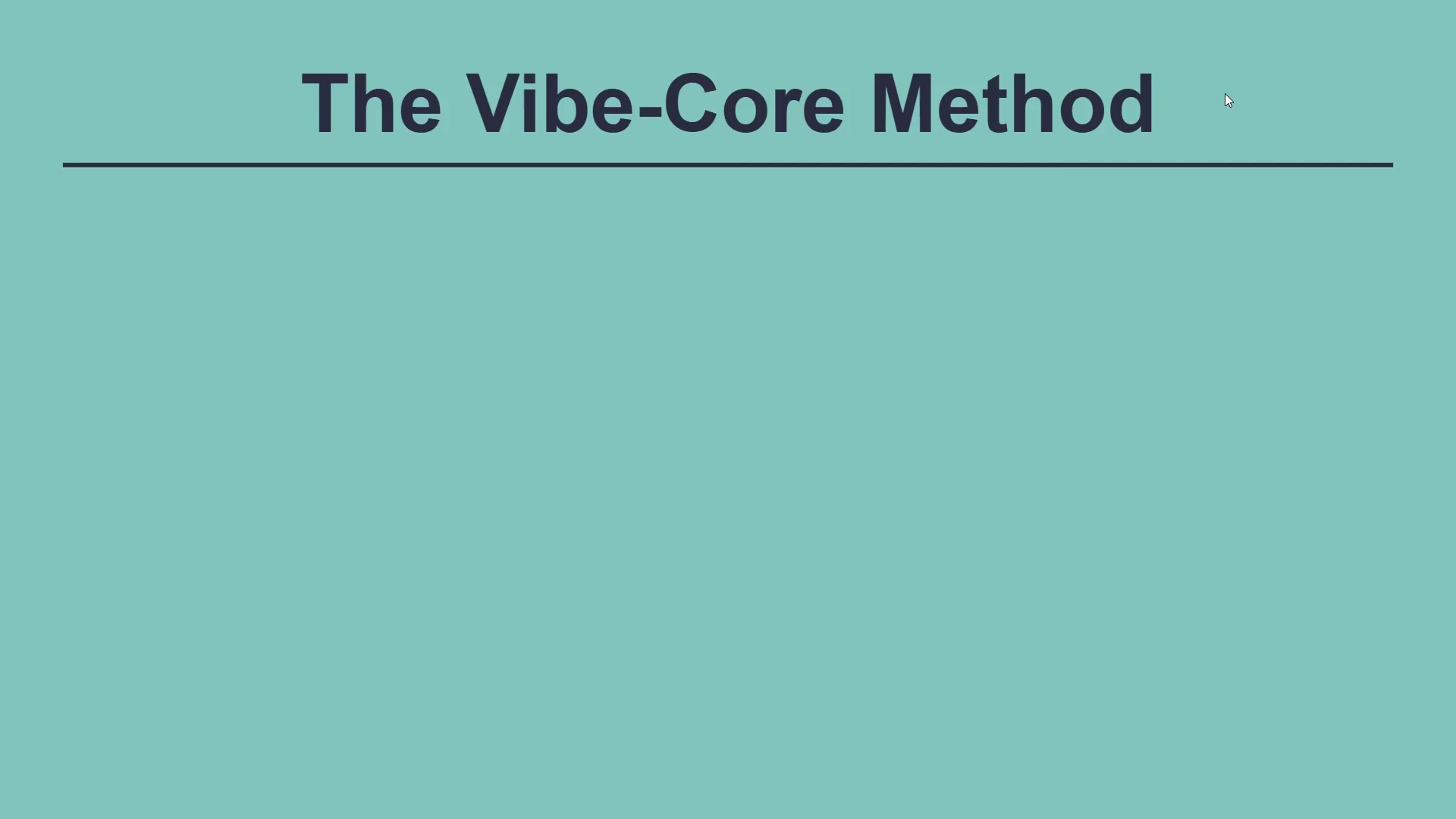 
key(ArrowRight)
 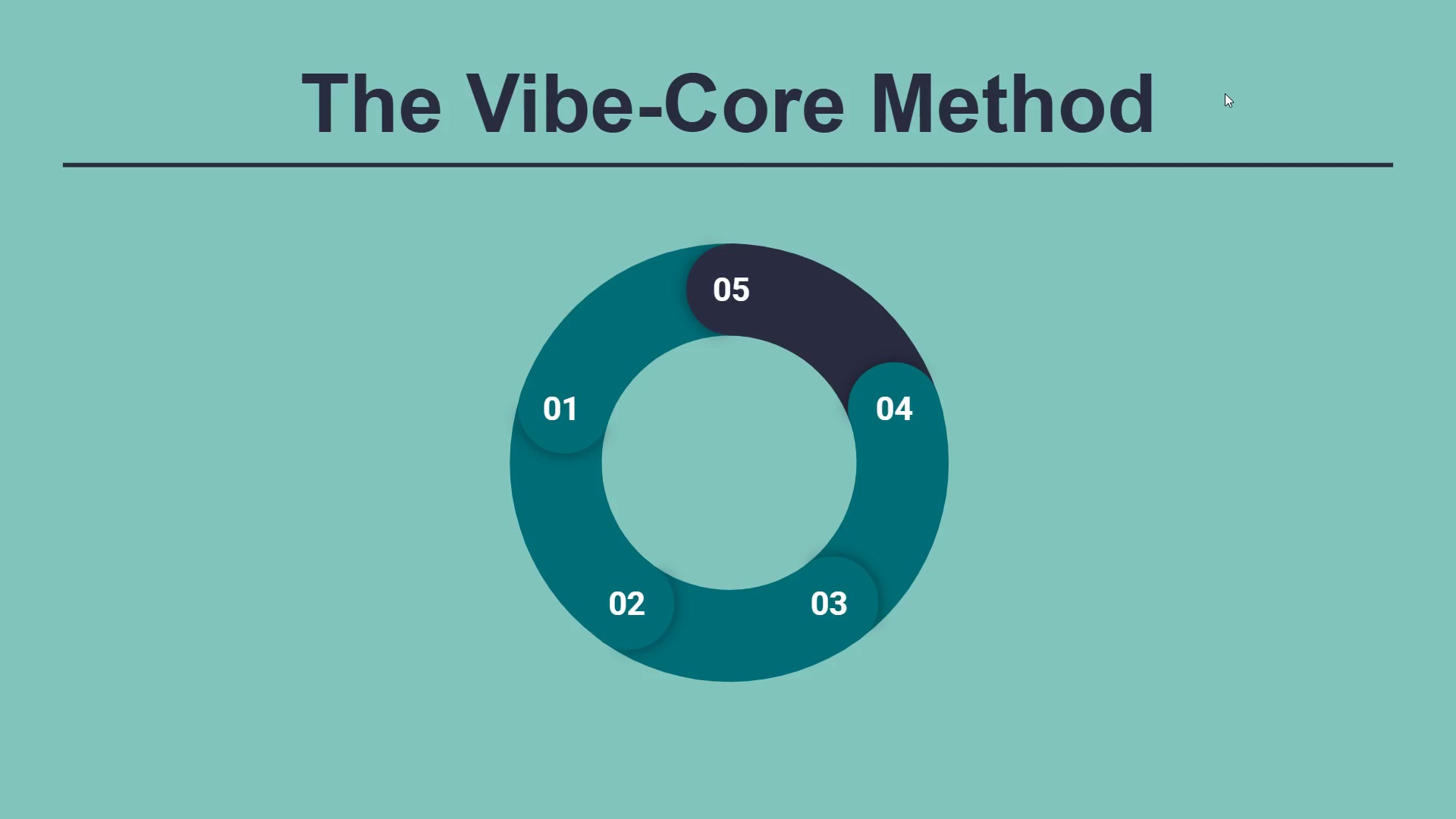 
key(ArrowRight)
 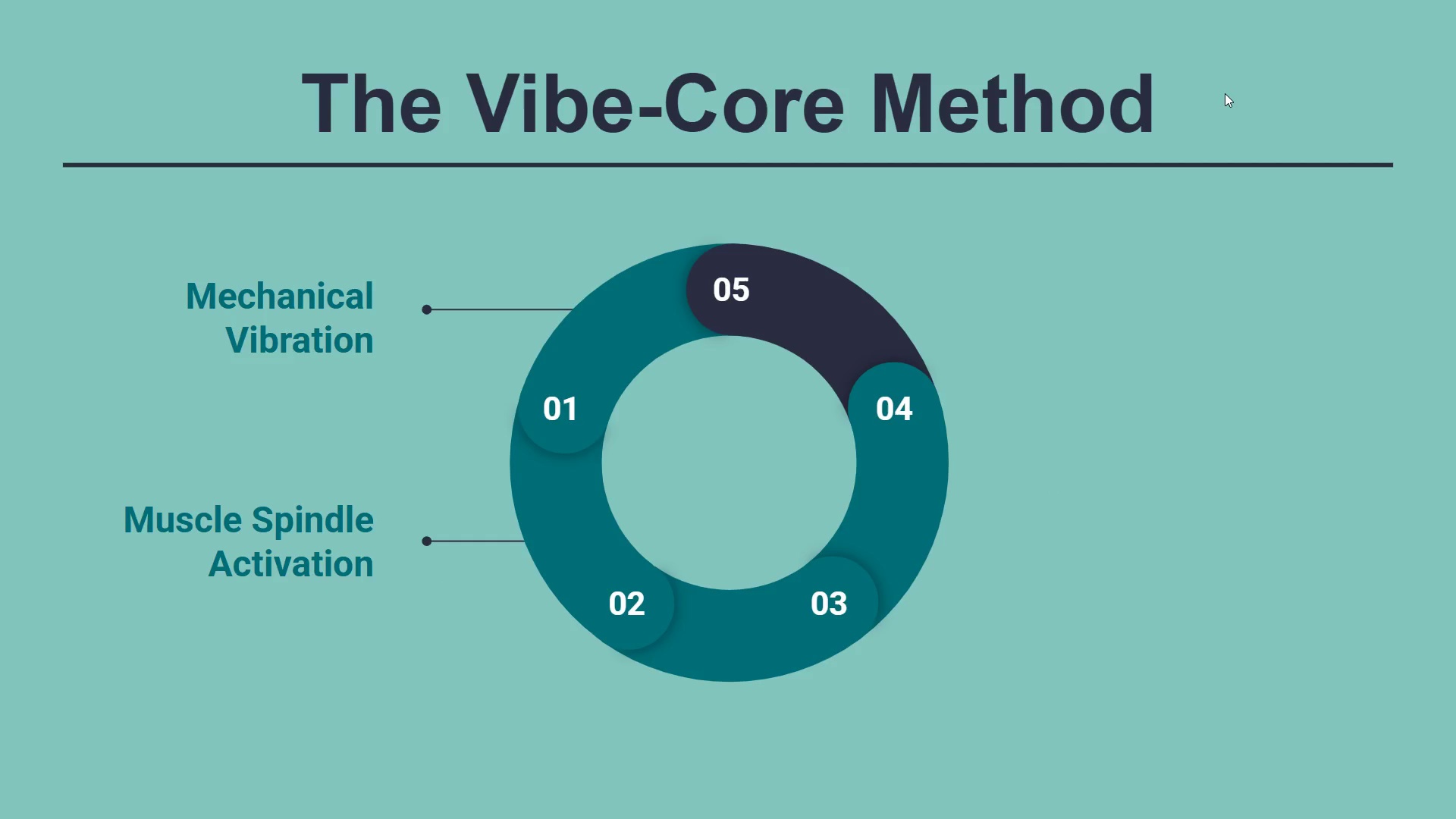 
key(ArrowRight)
 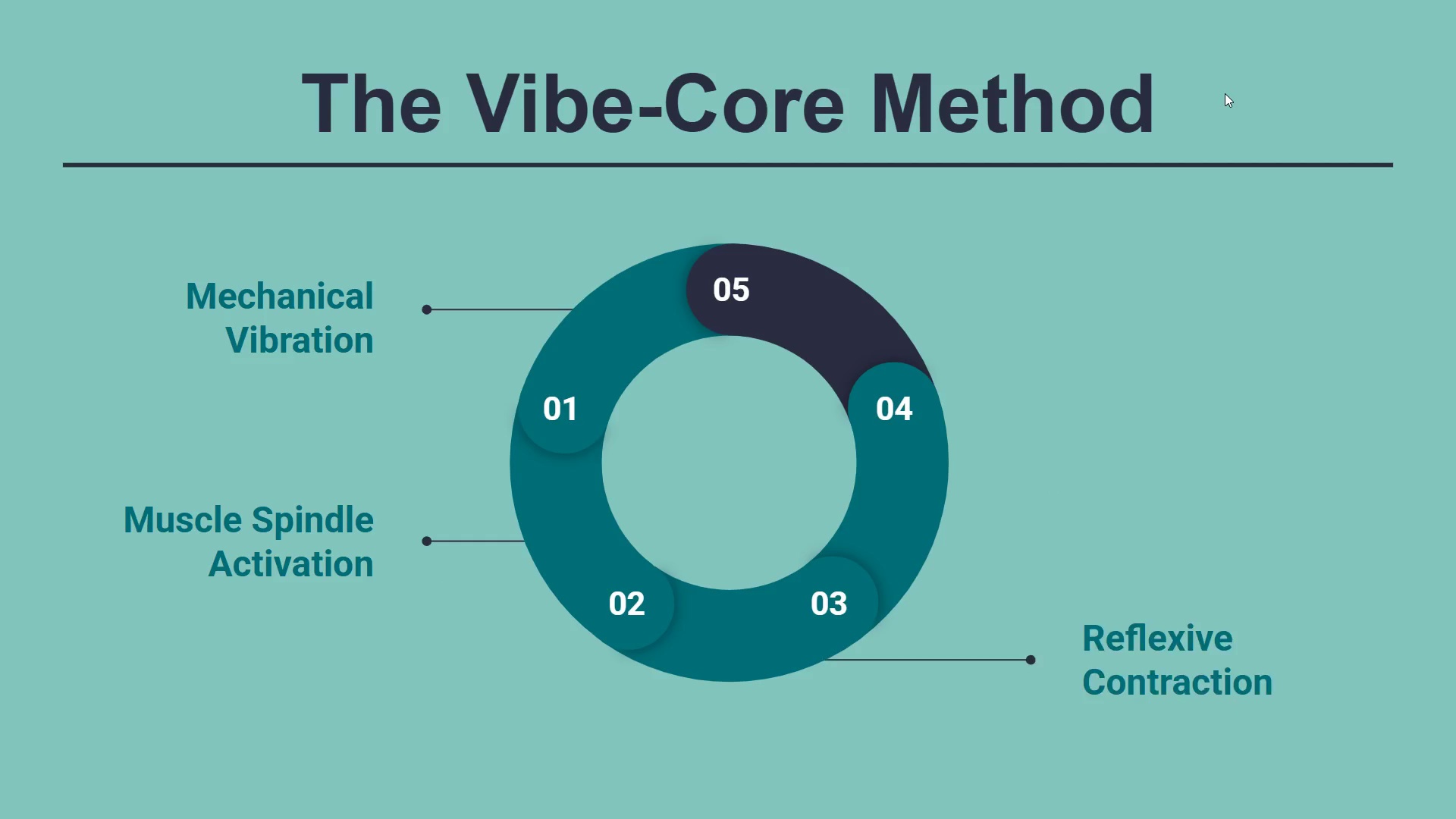 
key(ArrowRight)
 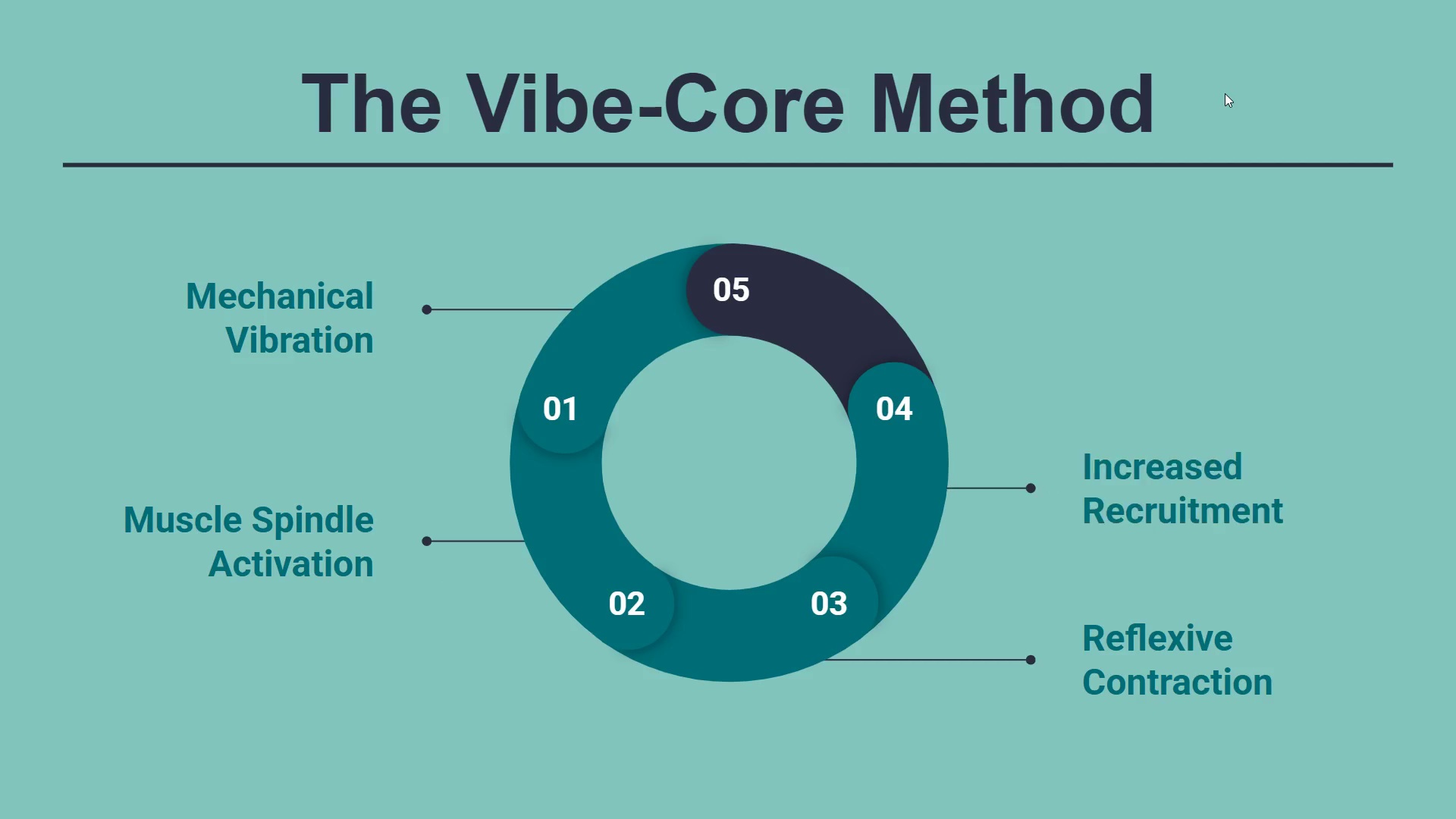 
key(ArrowRight)
 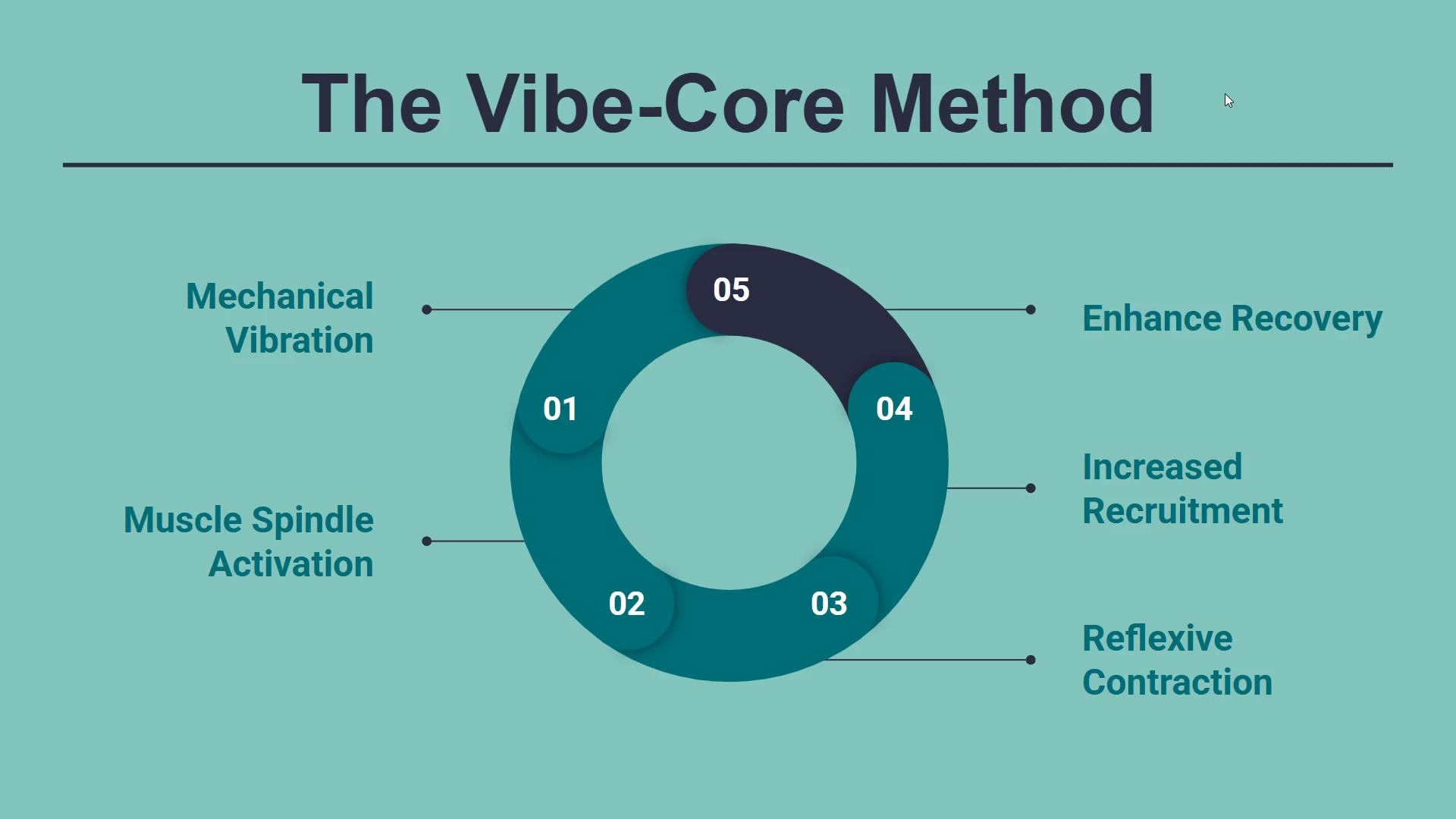 
key(ArrowRight)
 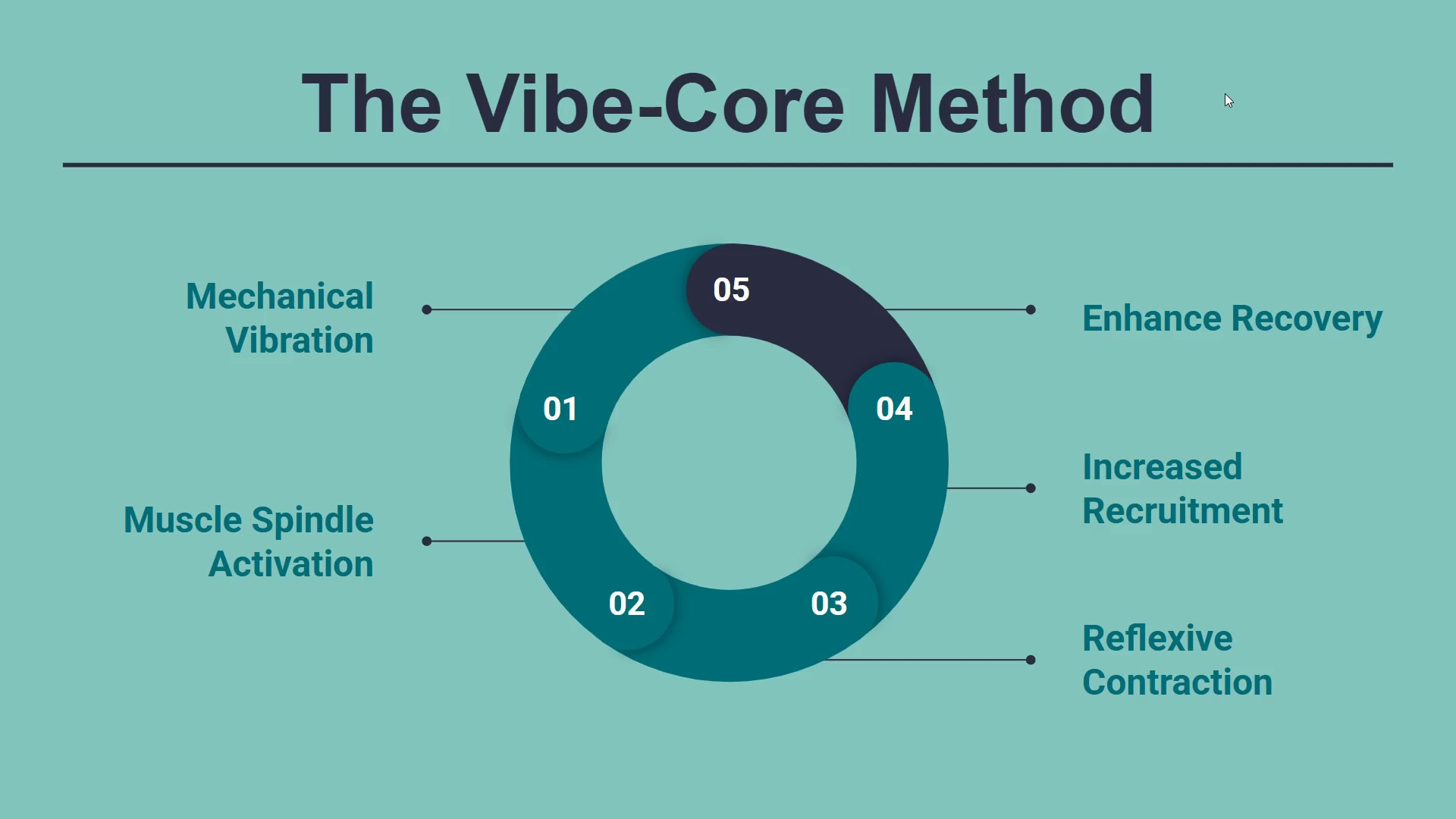 
key(ArrowRight)
 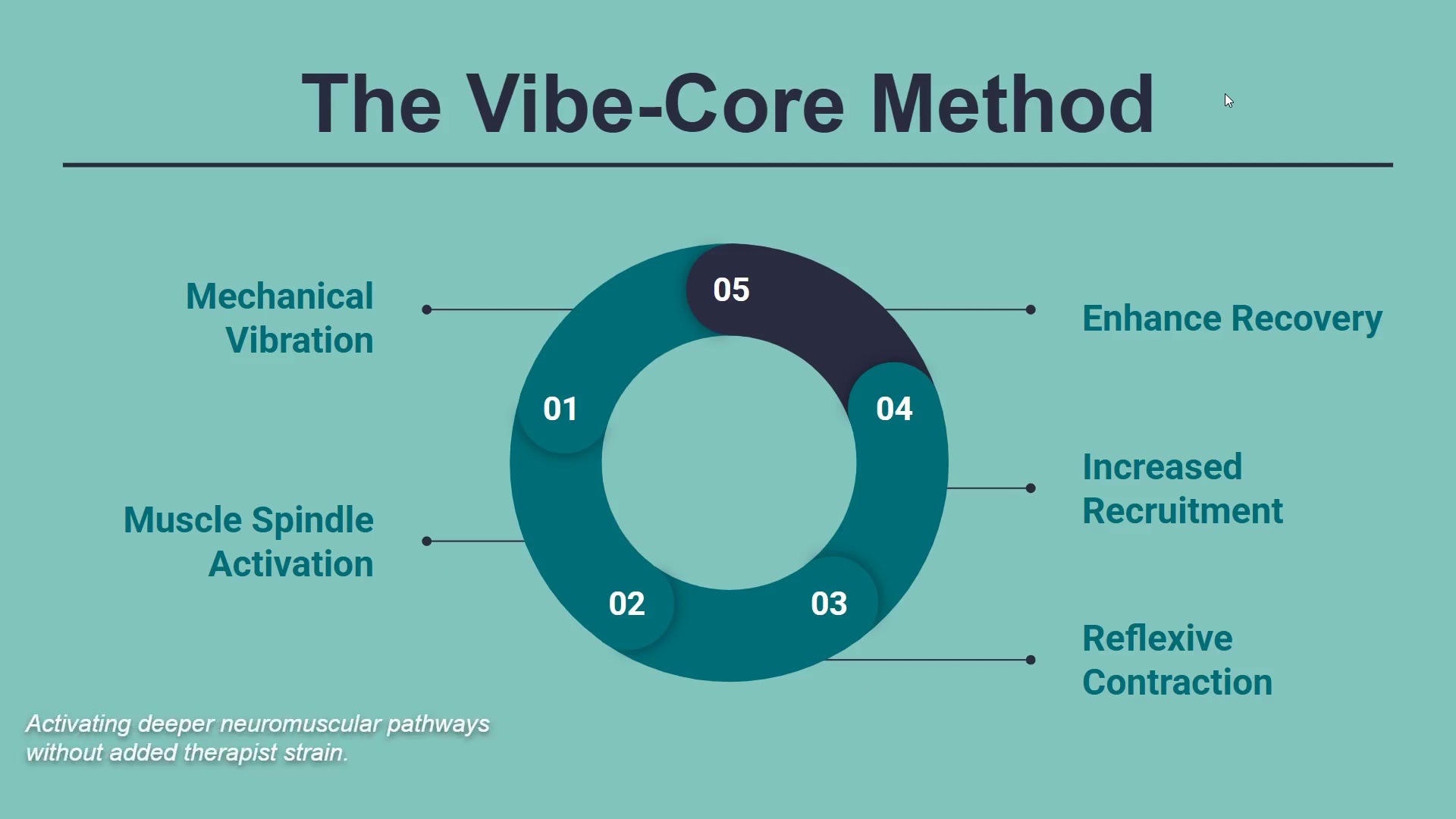 
key(ArrowRight)
 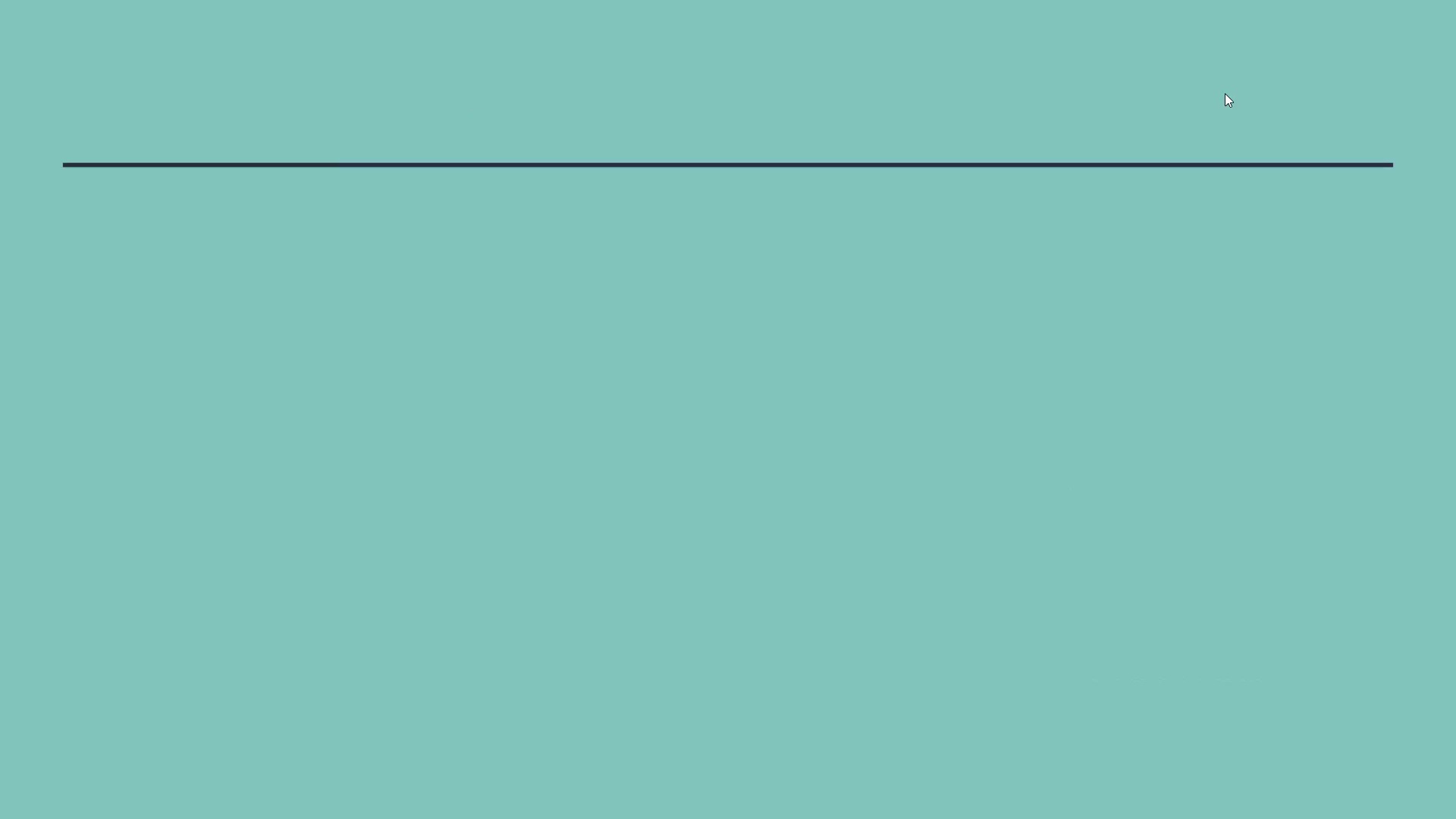 
key(ArrowRight)
 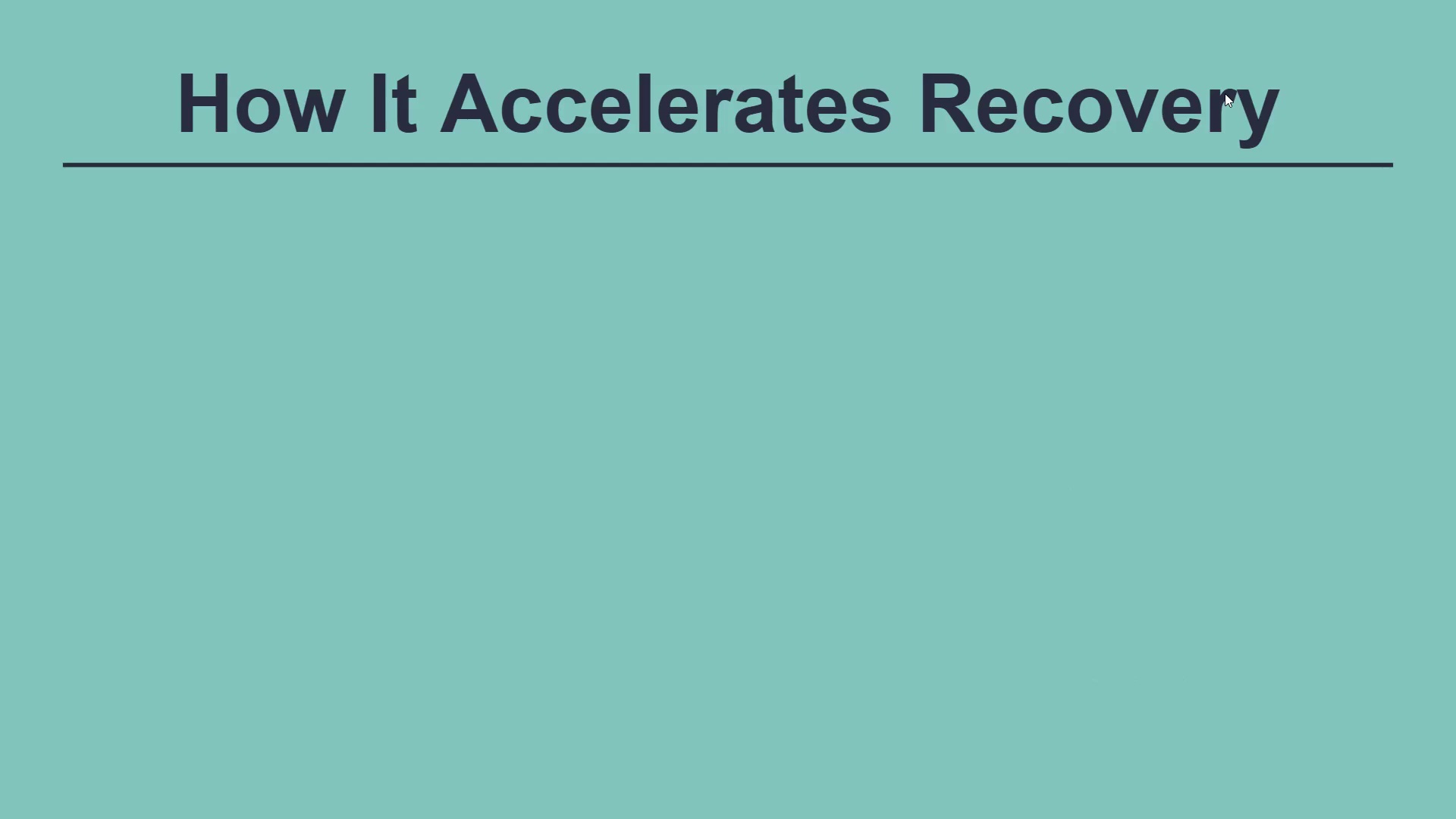 
key(ArrowRight)
 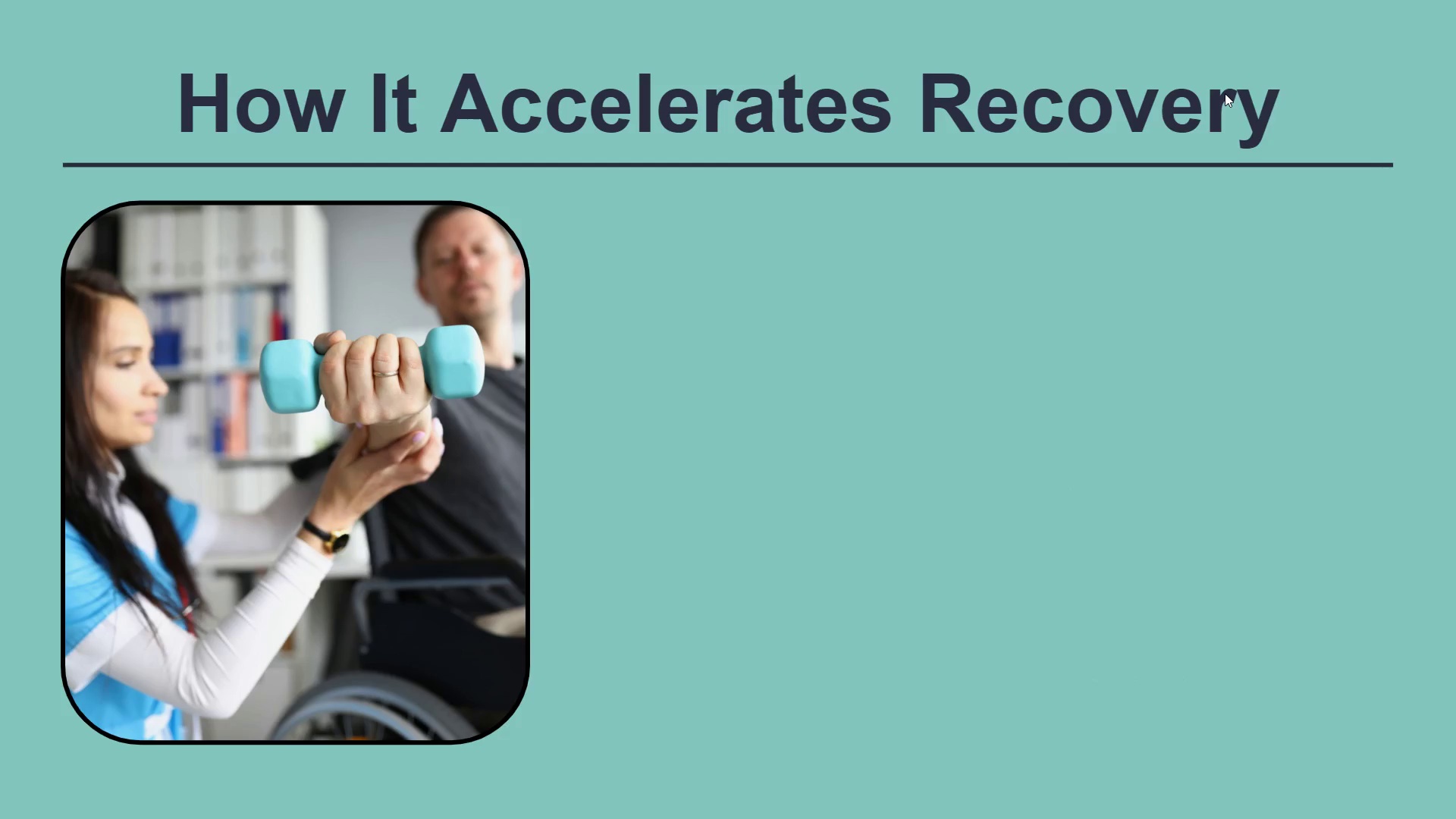 
key(ArrowRight)
 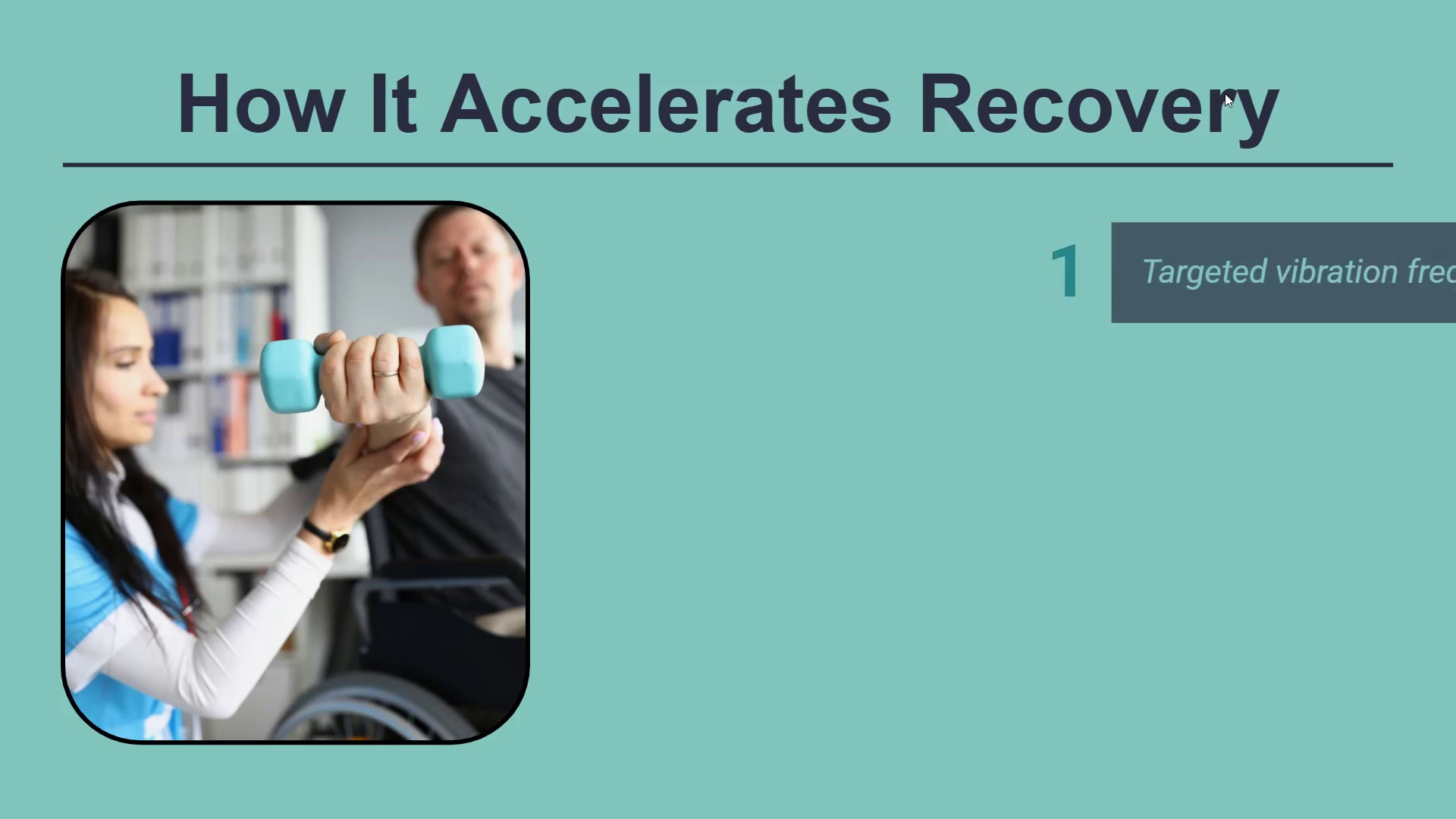 
key(ArrowRight)
 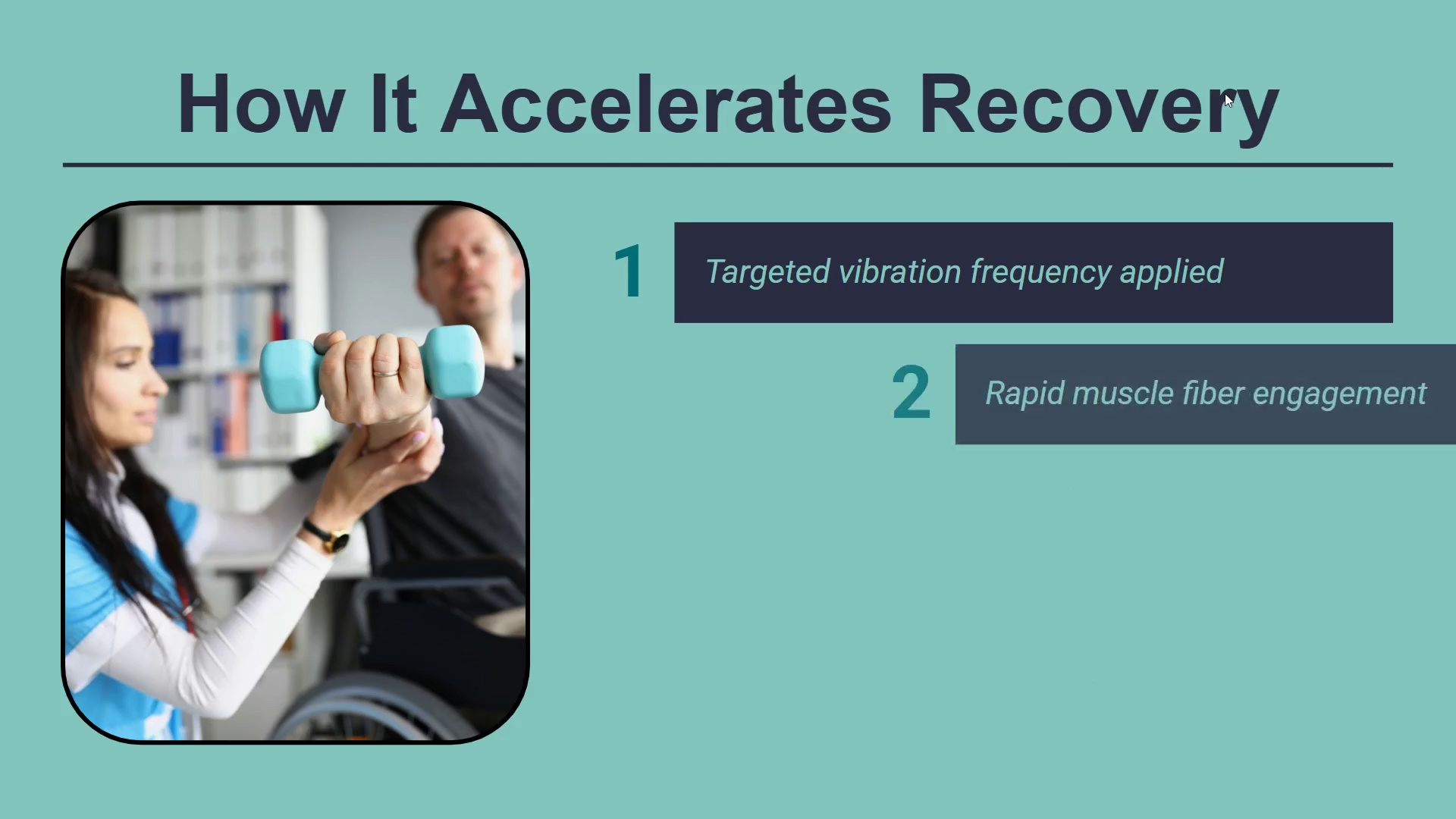 
key(ArrowRight)
 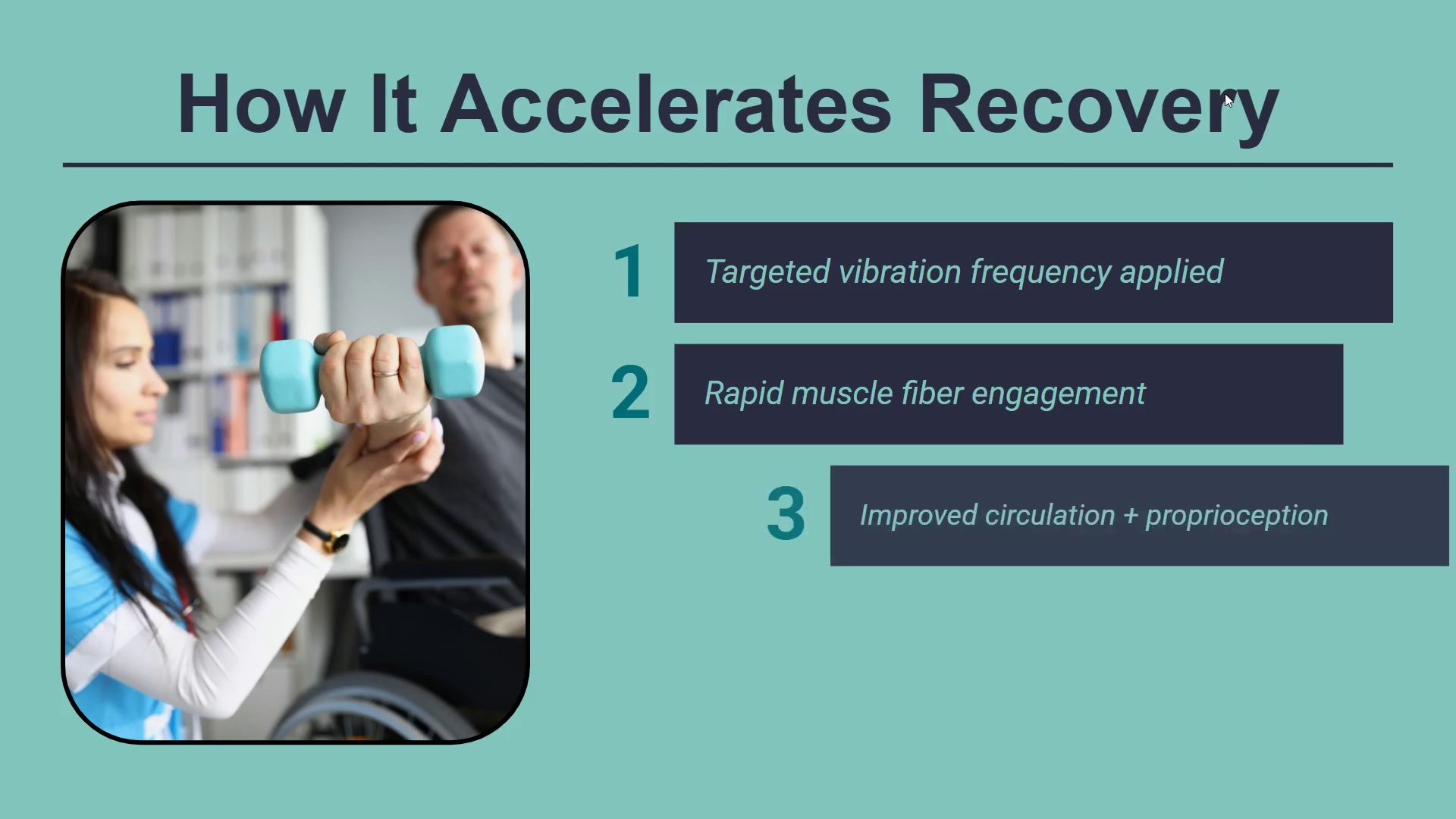 
key(ArrowRight)
 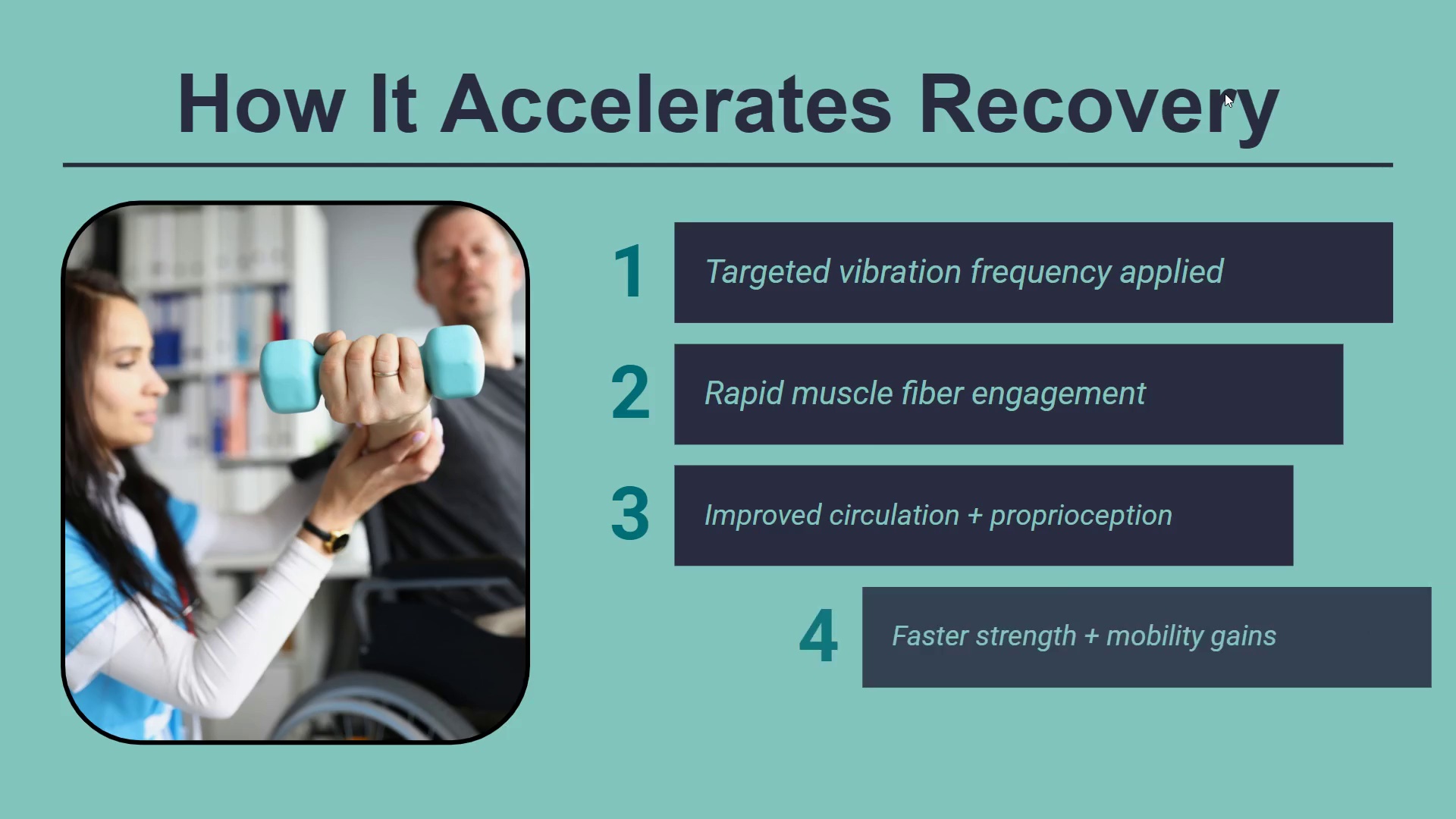 
key(ArrowRight)
 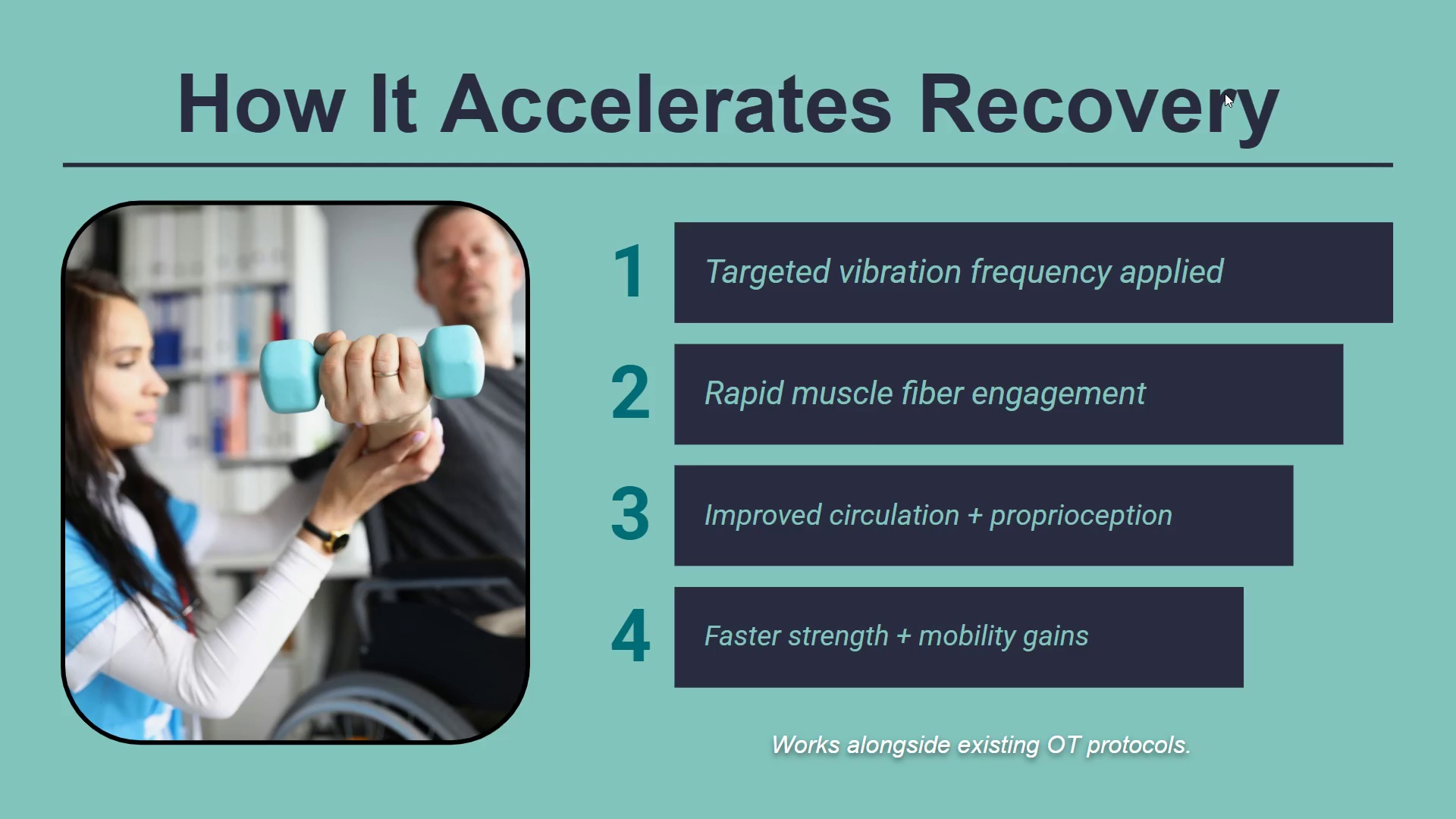 
key(ArrowRight)
 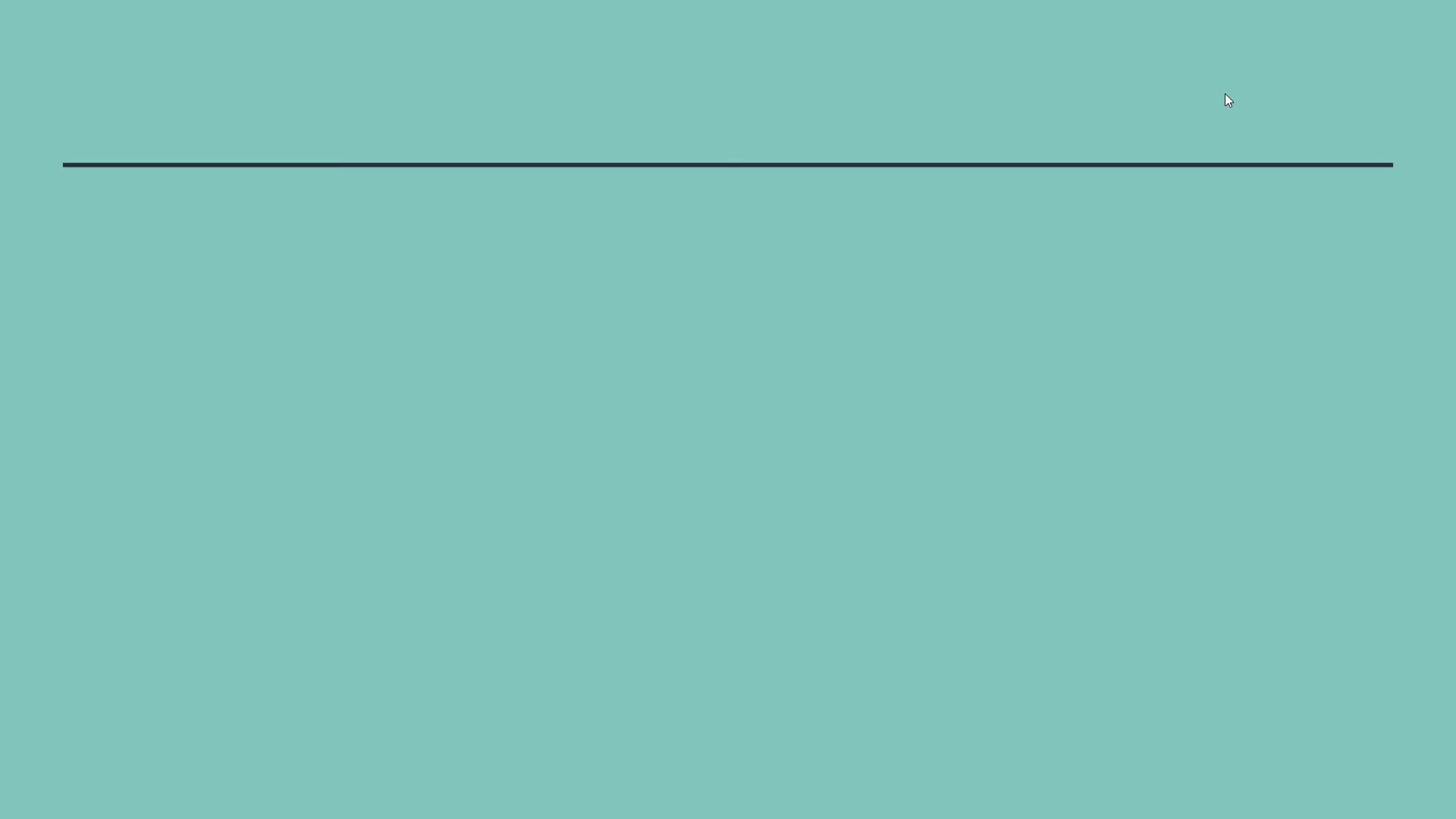 
key(ArrowRight)
 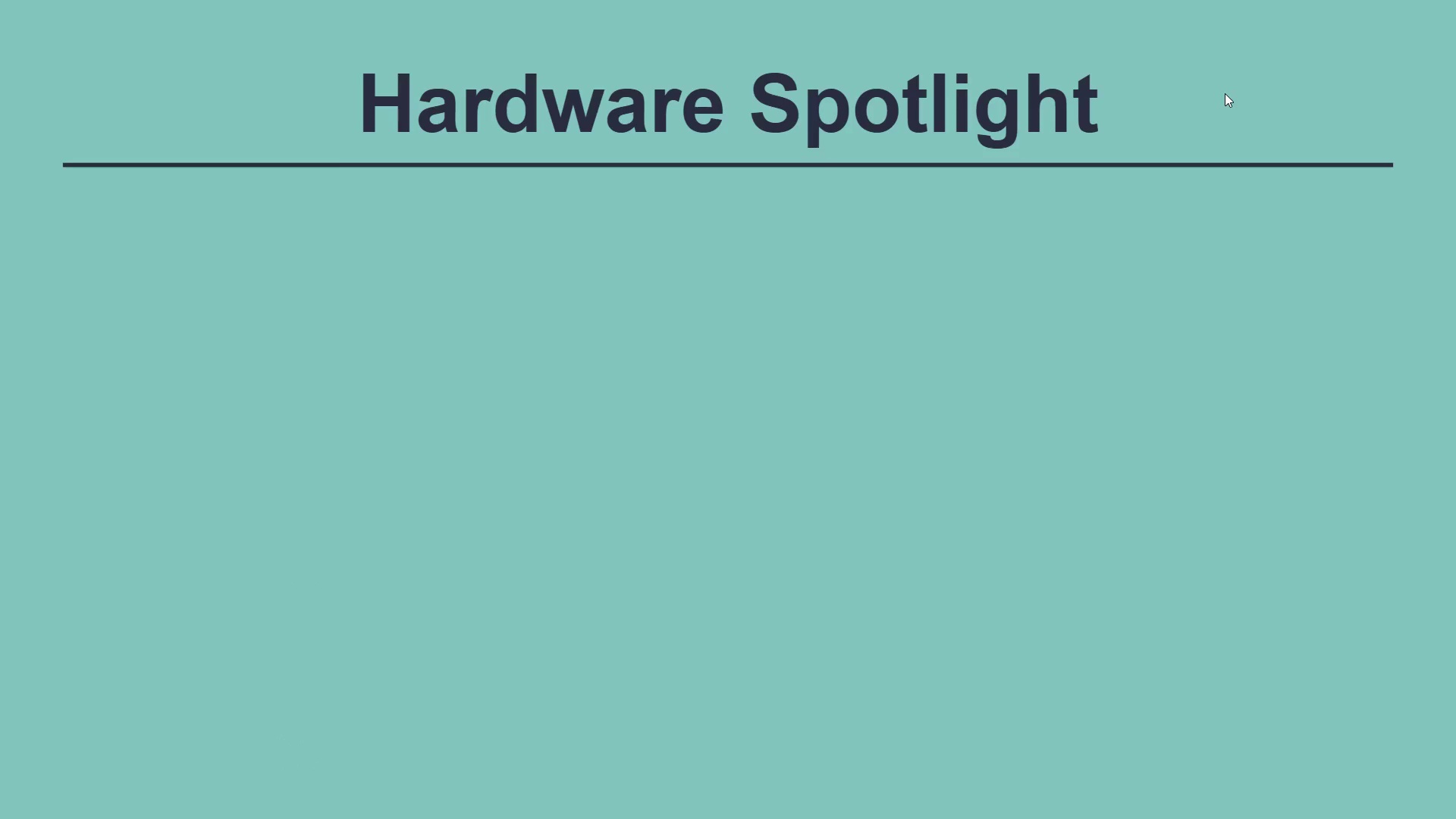 
key(ArrowRight)
 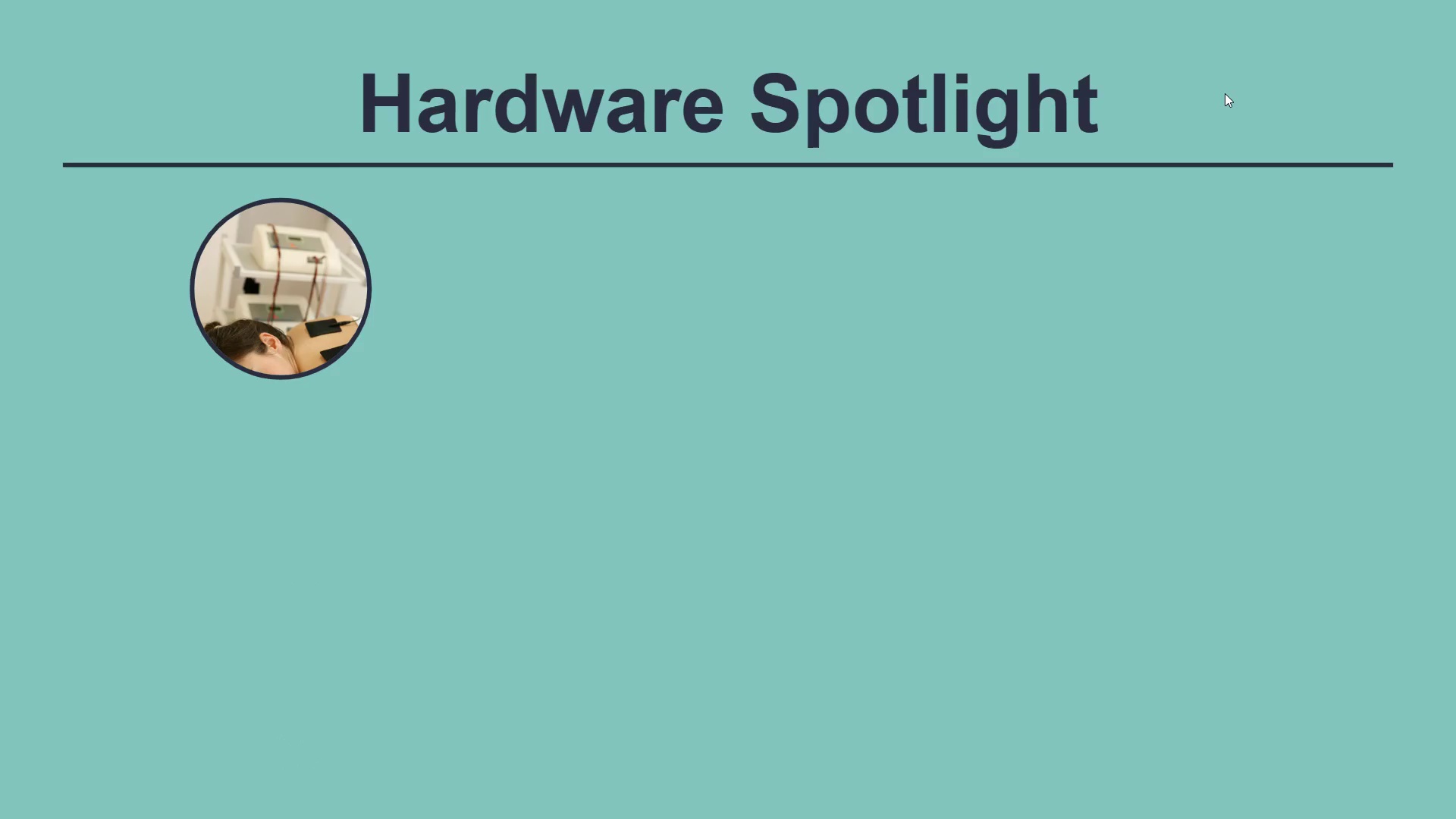 
key(ArrowRight)
 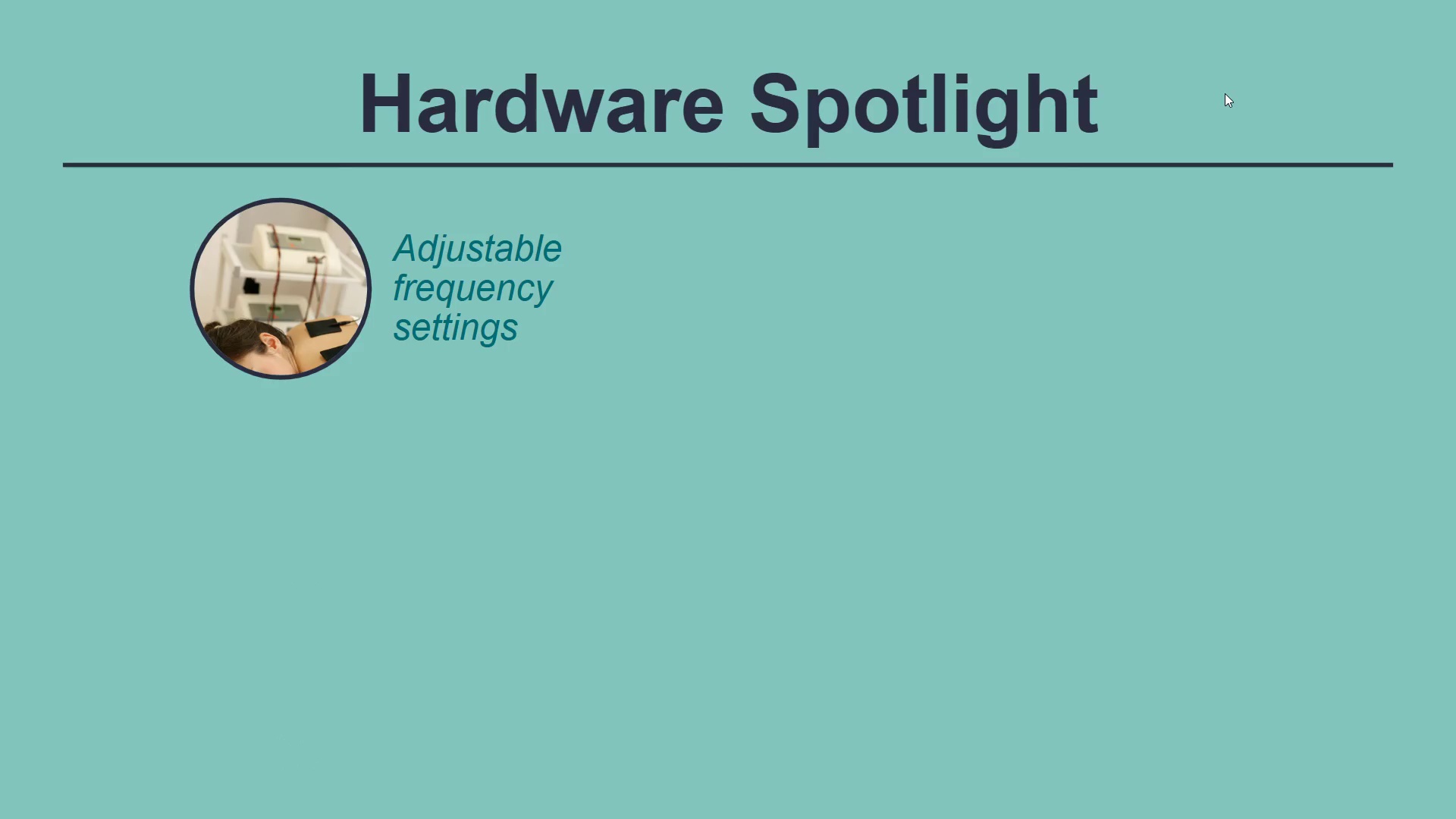 
key(ArrowRight)
 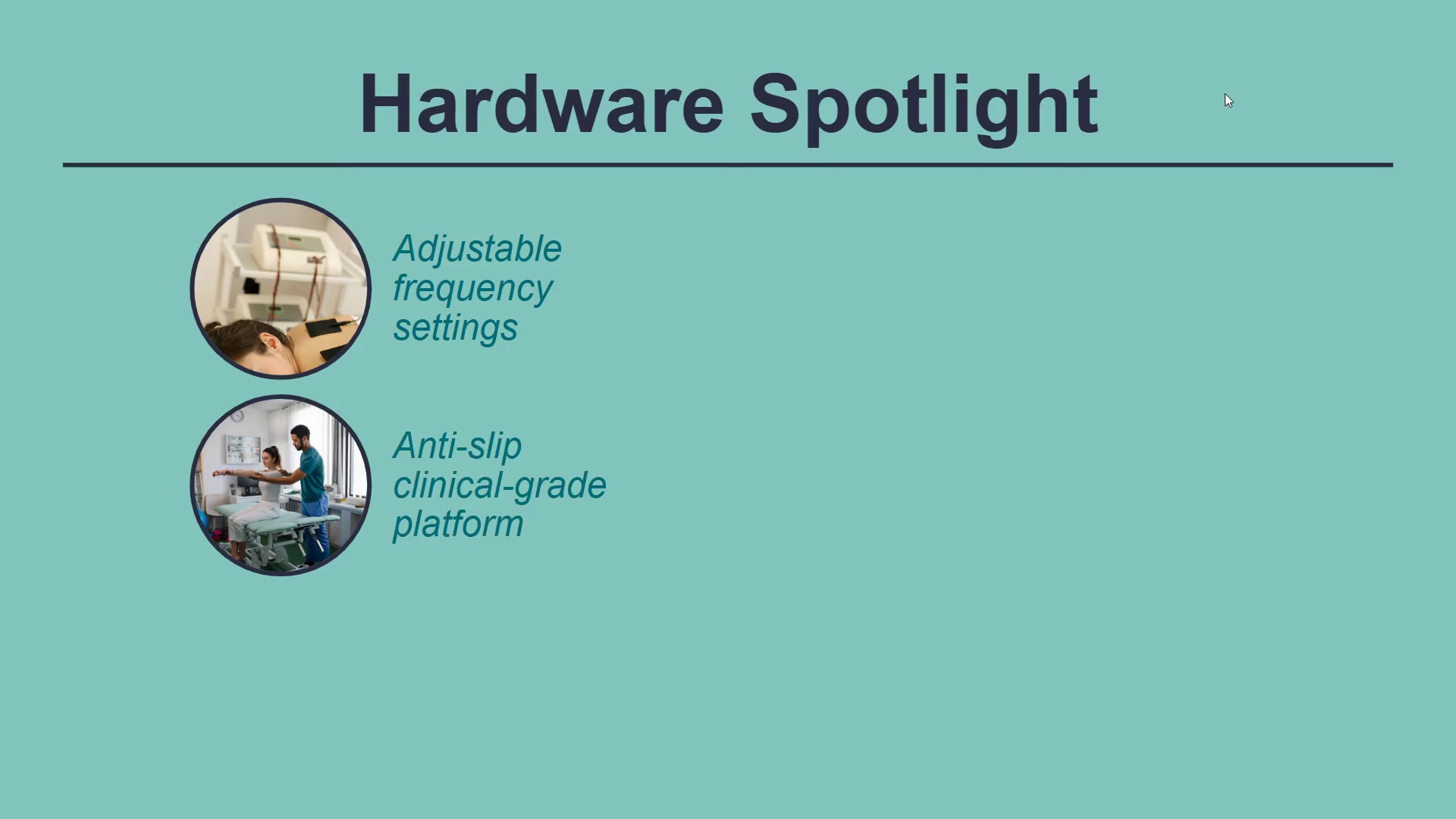 
key(ArrowRight)
 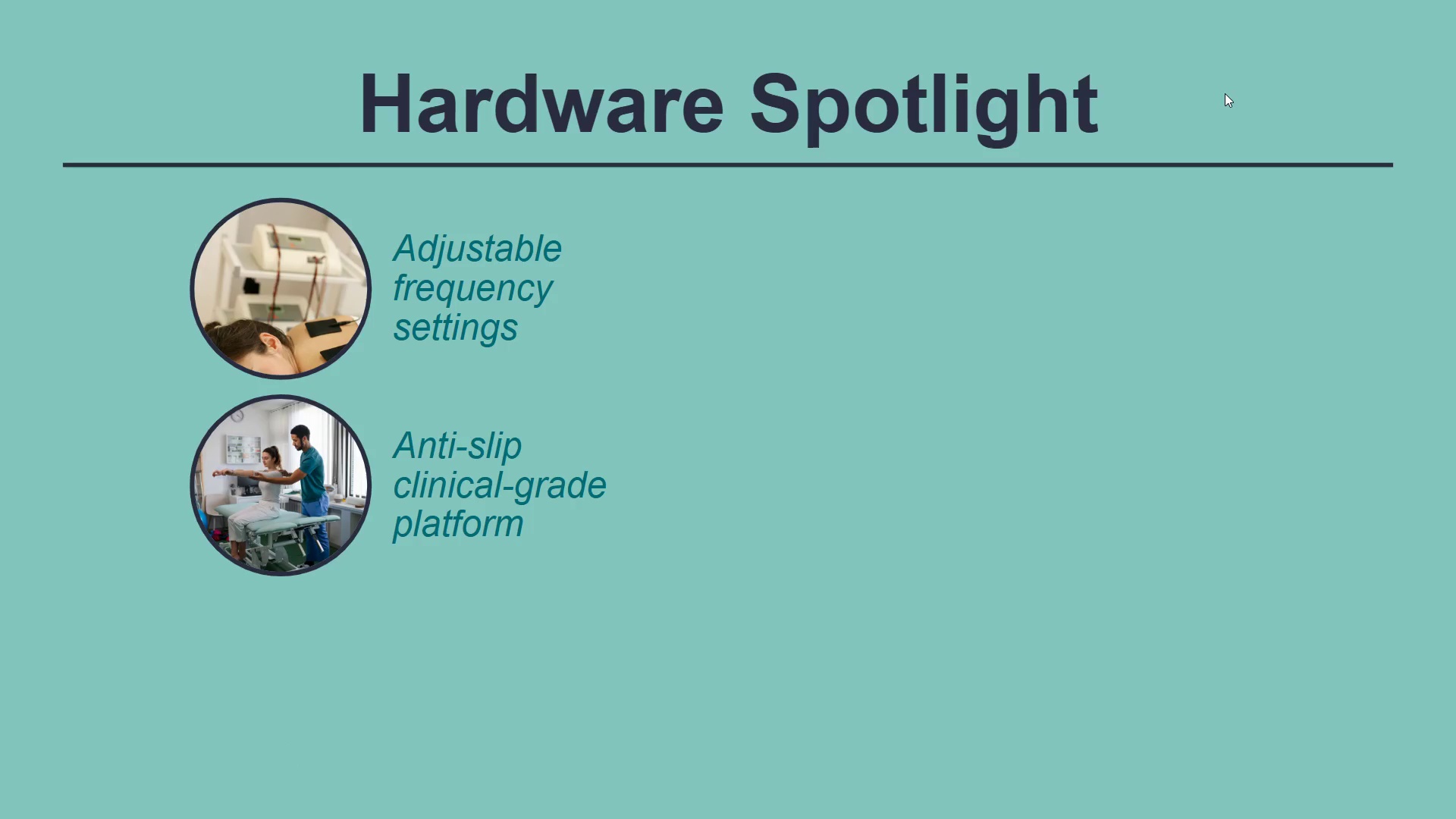 
key(ArrowRight)
 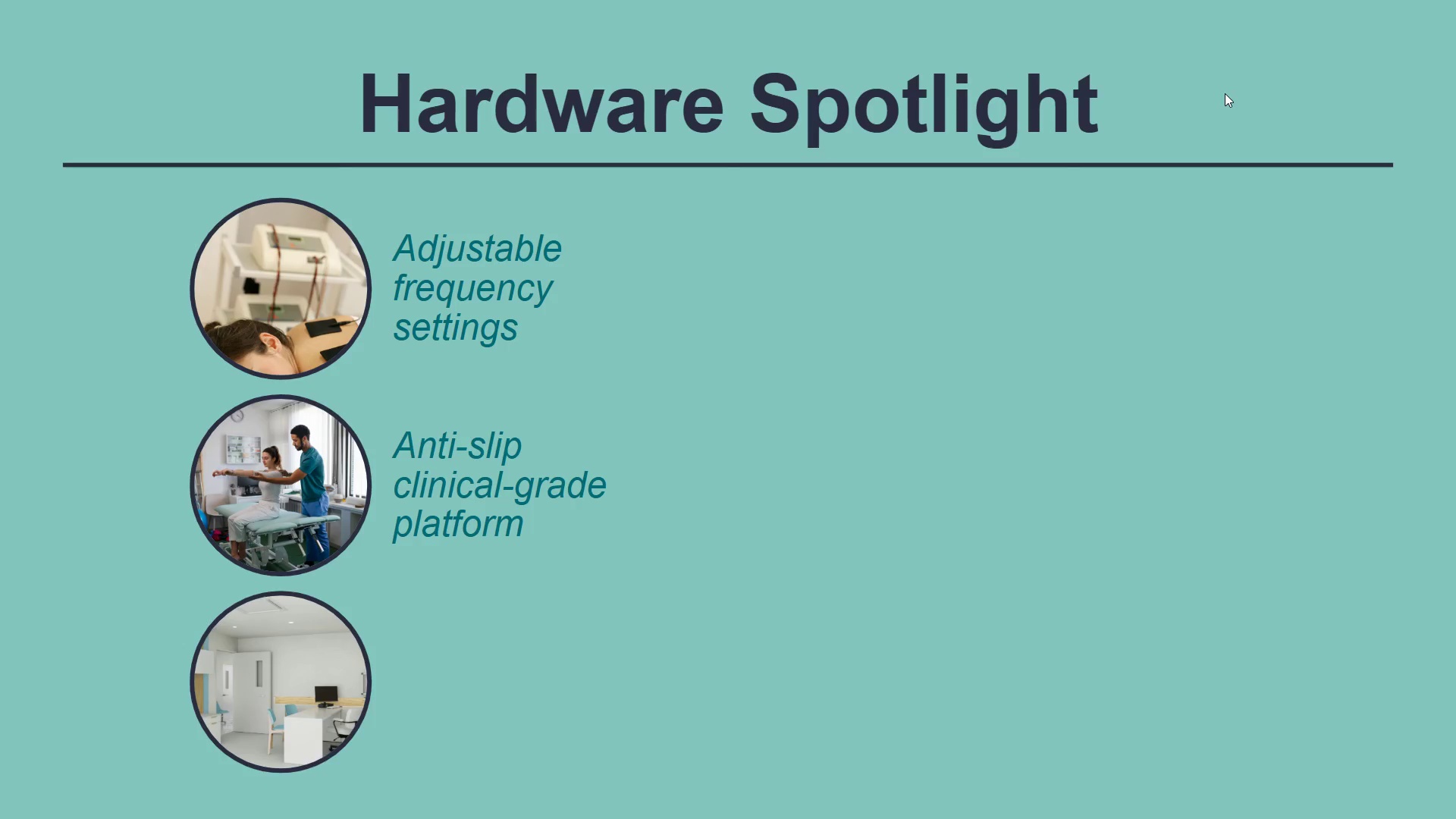 
key(ArrowRight)
 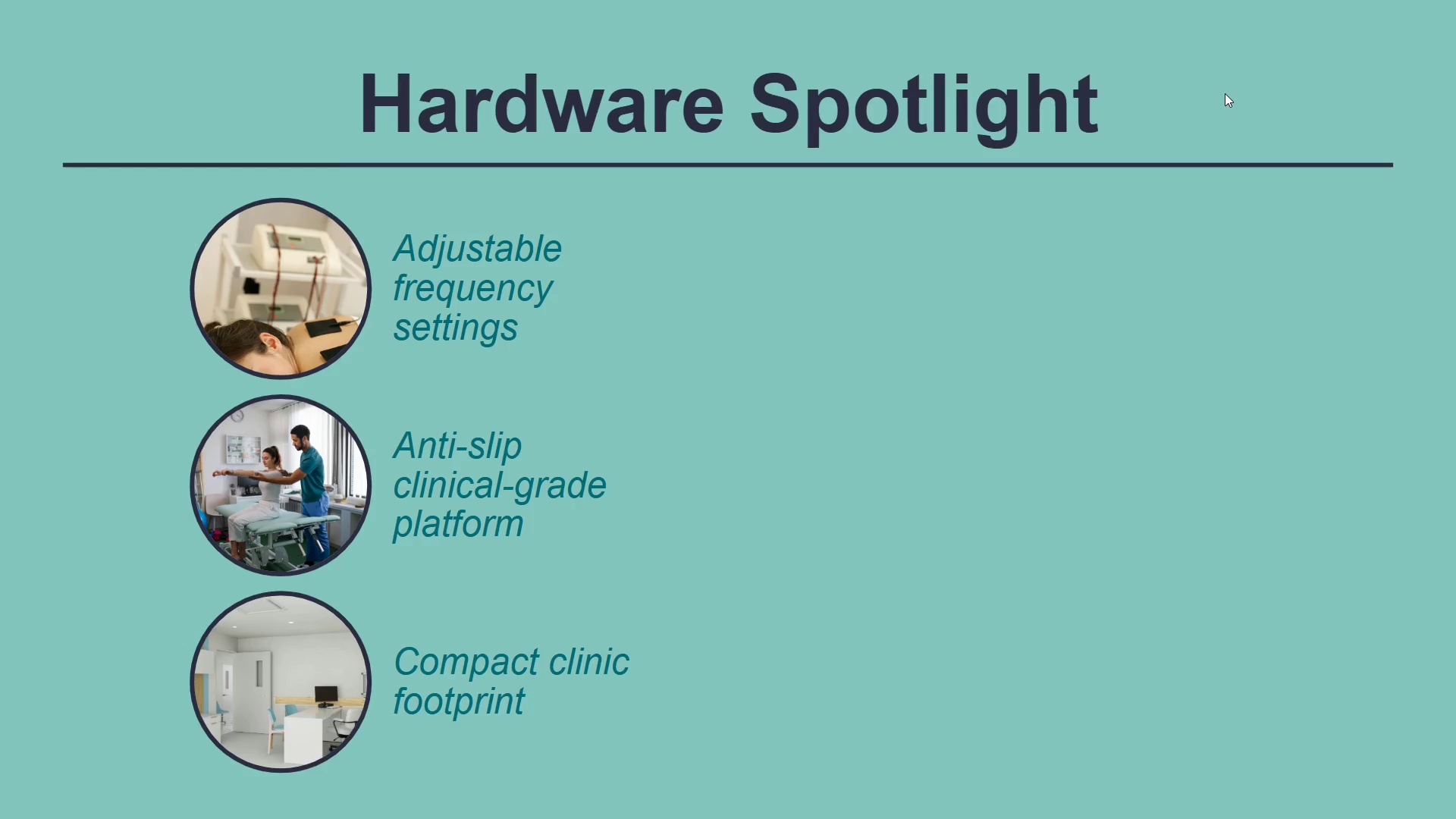 
key(ArrowRight)
 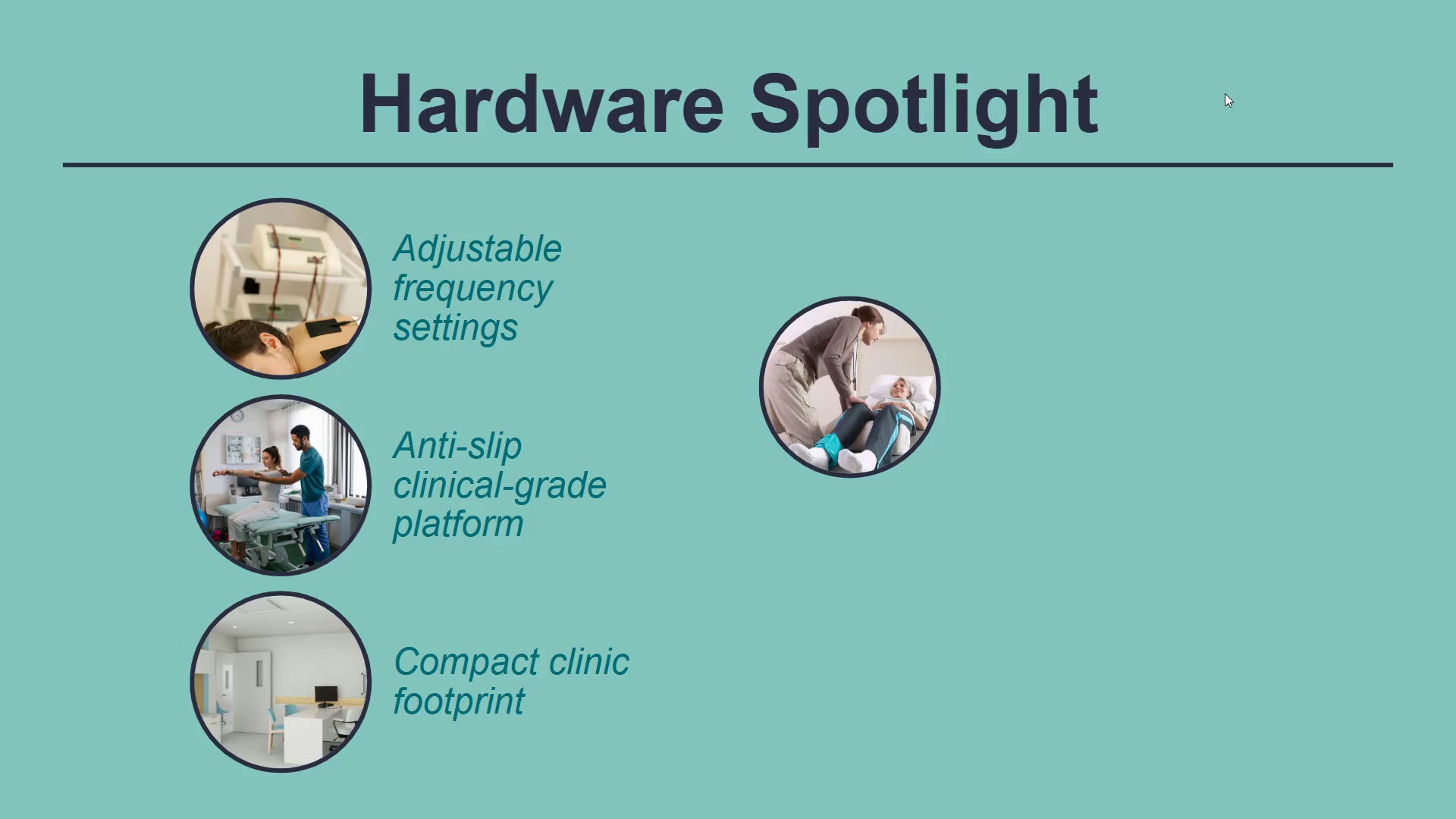 
key(ArrowRight)
 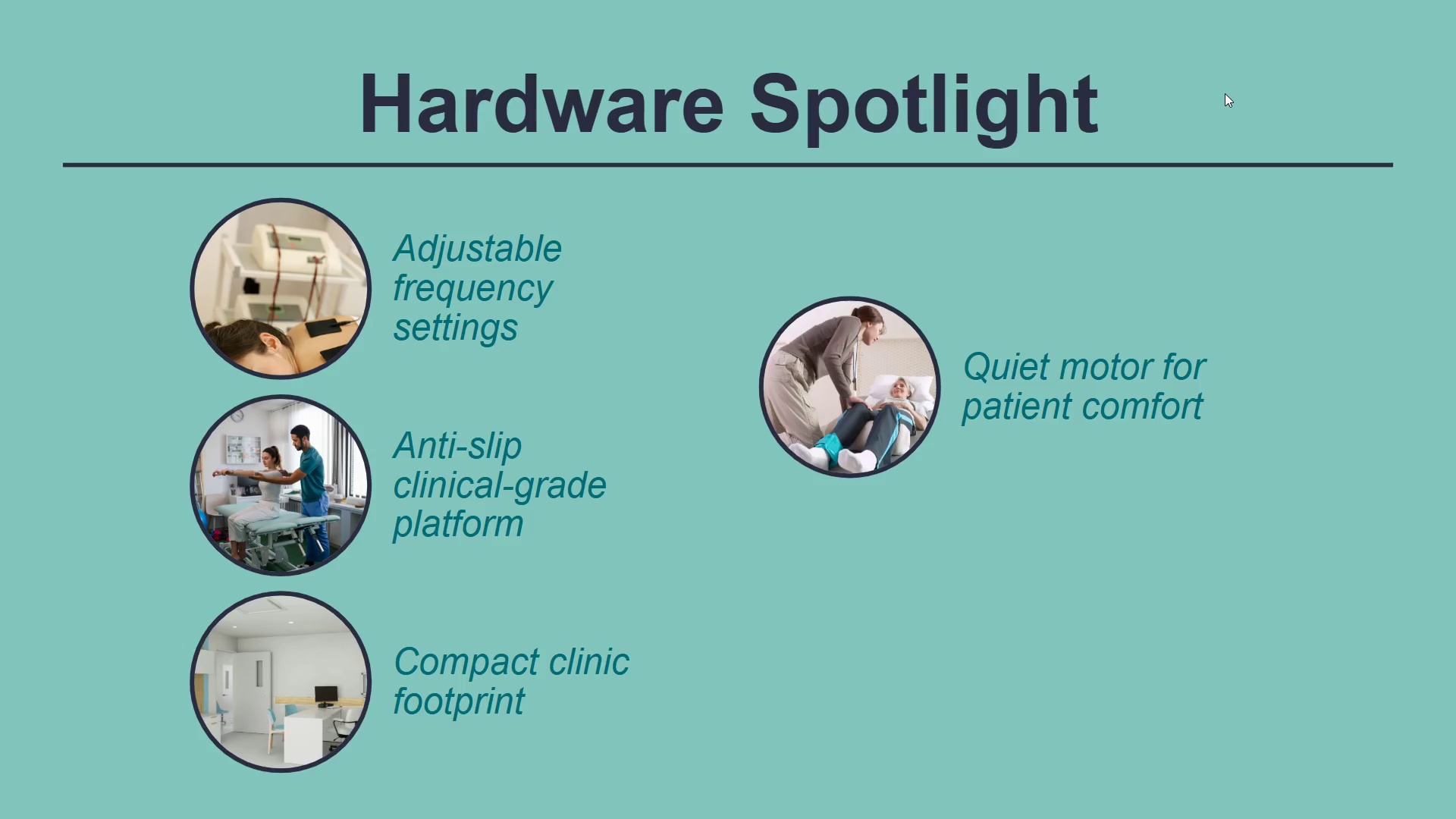 
key(ArrowRight)
 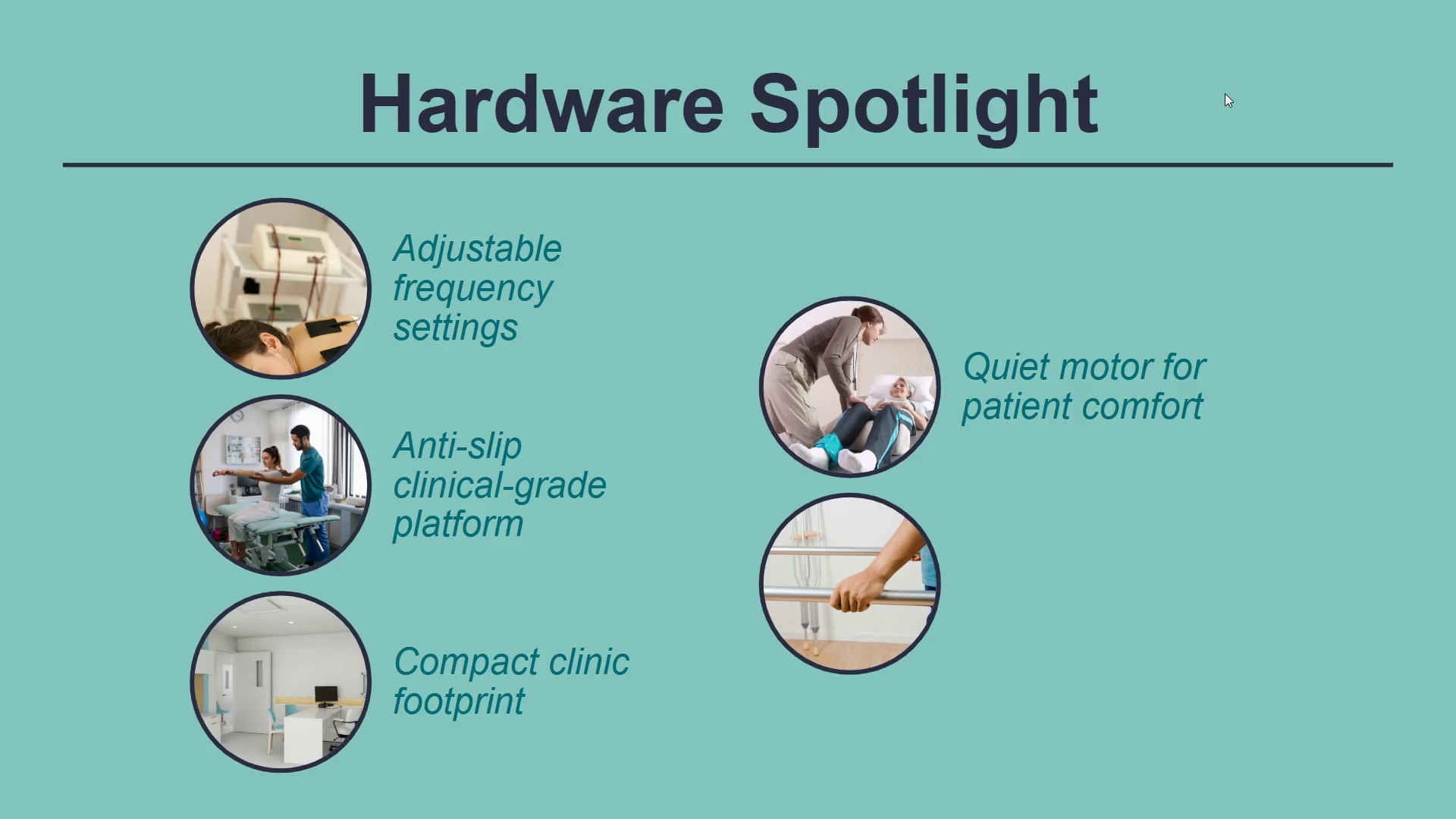 
key(ArrowRight)
 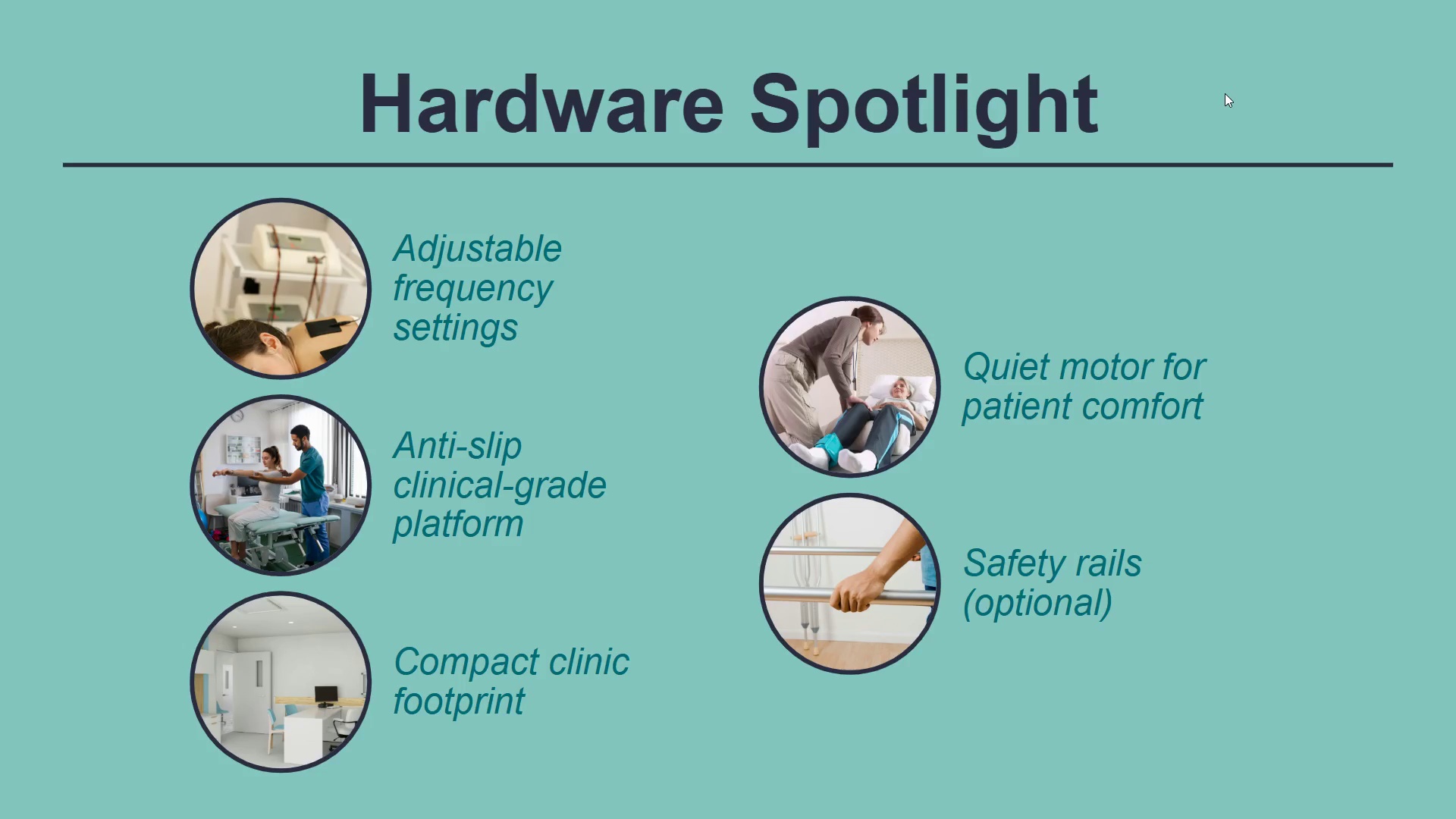 
key(Escape)
 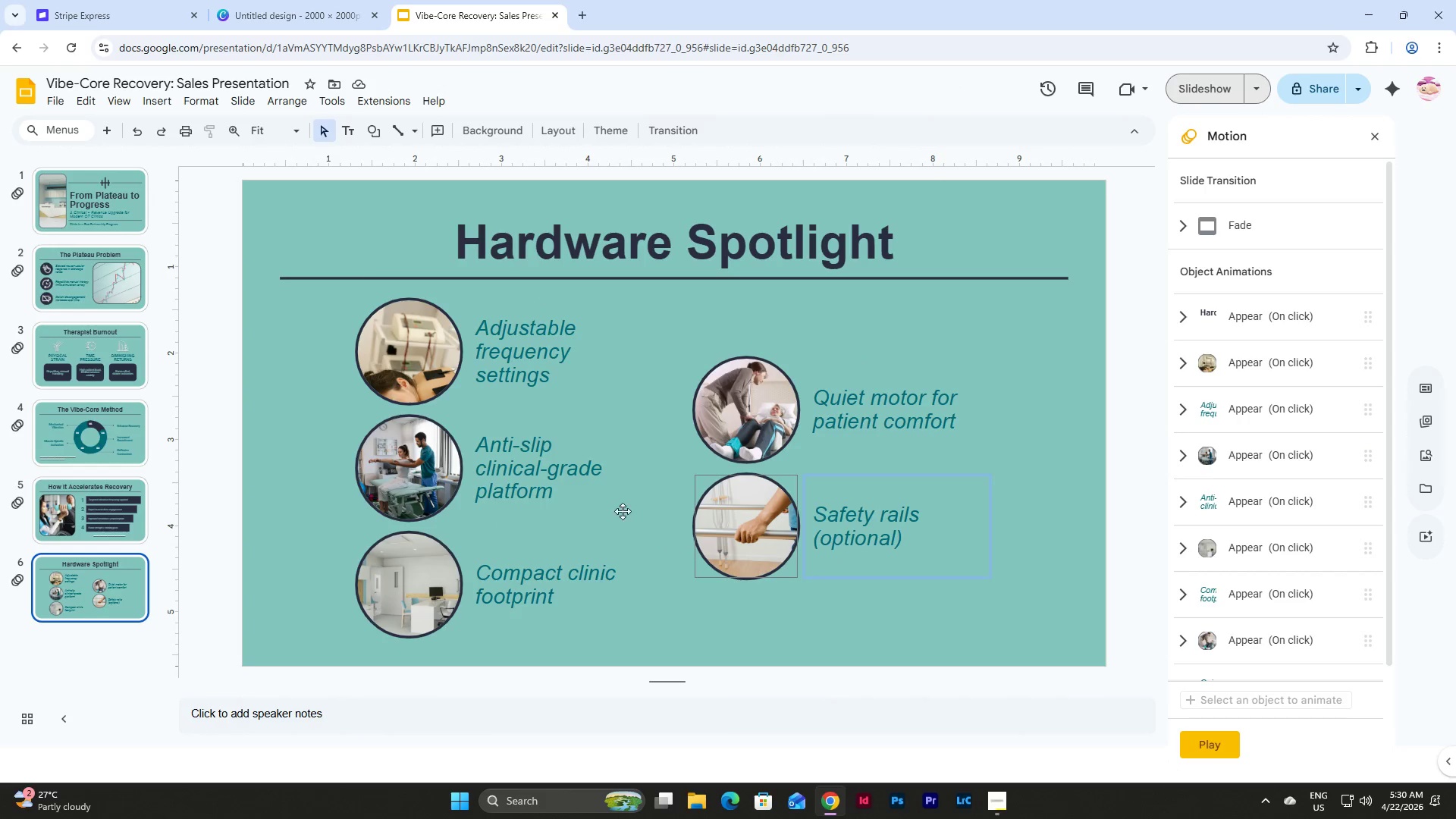 
left_click([592, 331])
 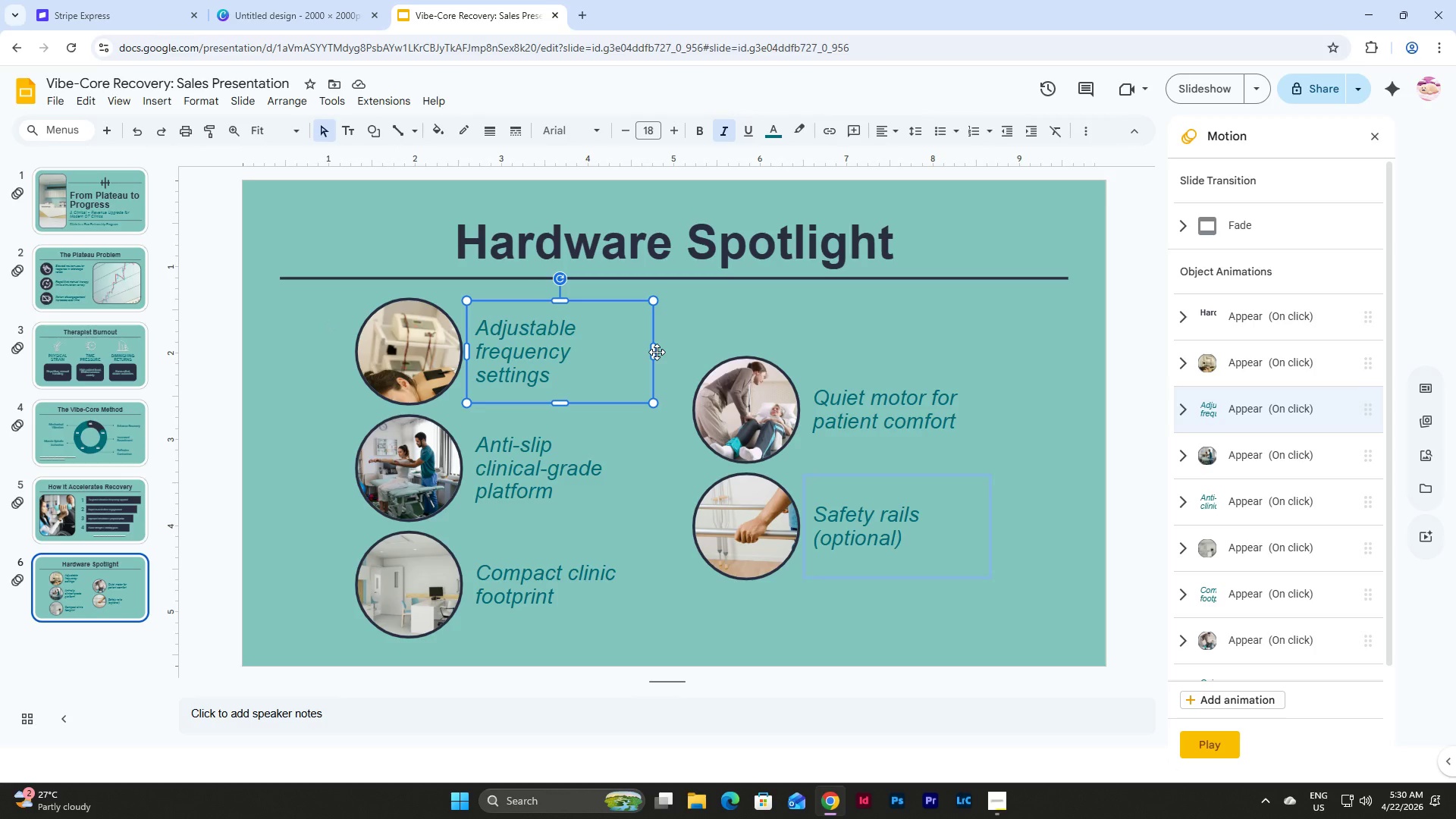 
left_click([1009, 579])
 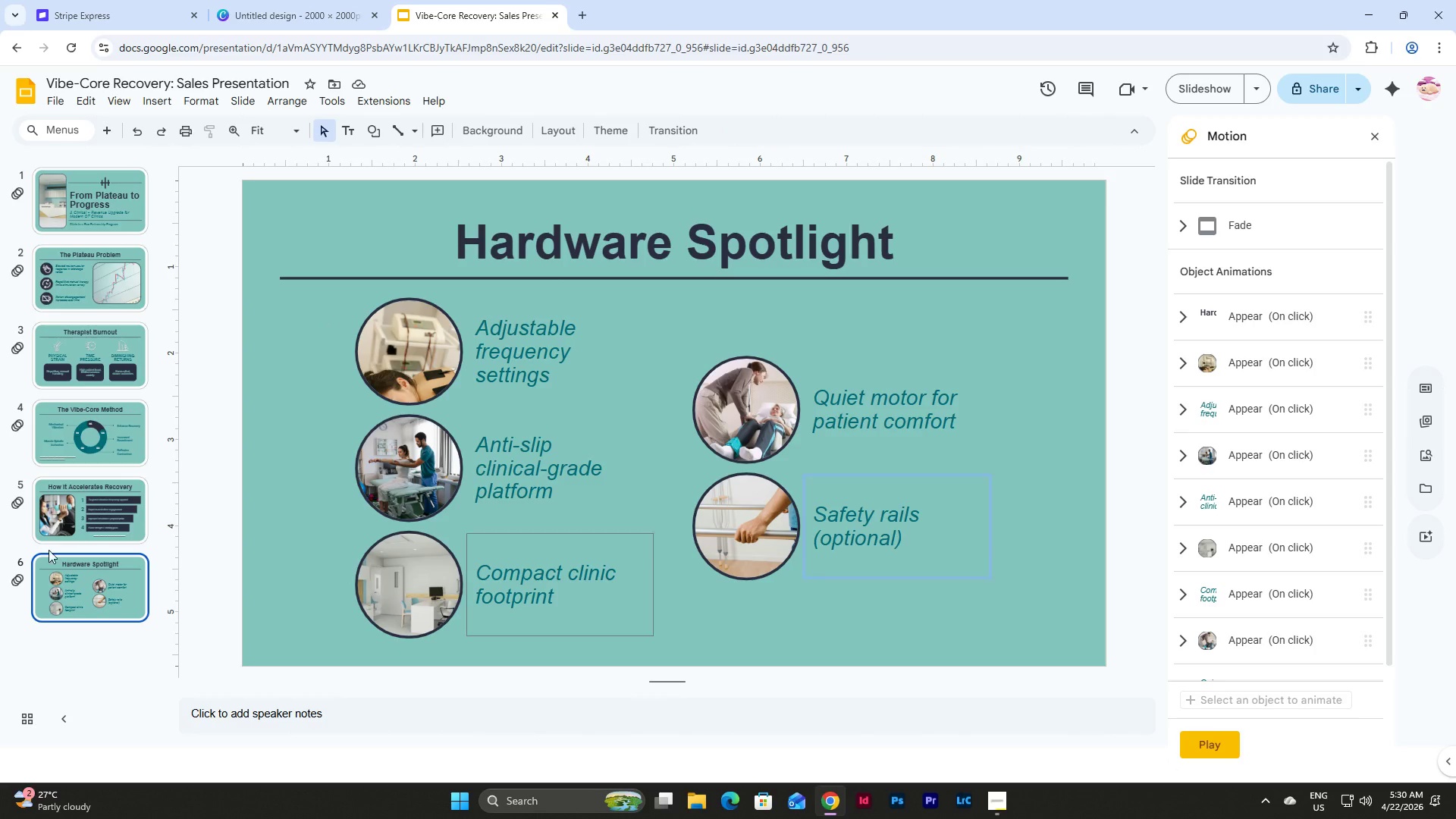 
scroll: coordinate [64, 375], scroll_direction: up, amount: 6.0
 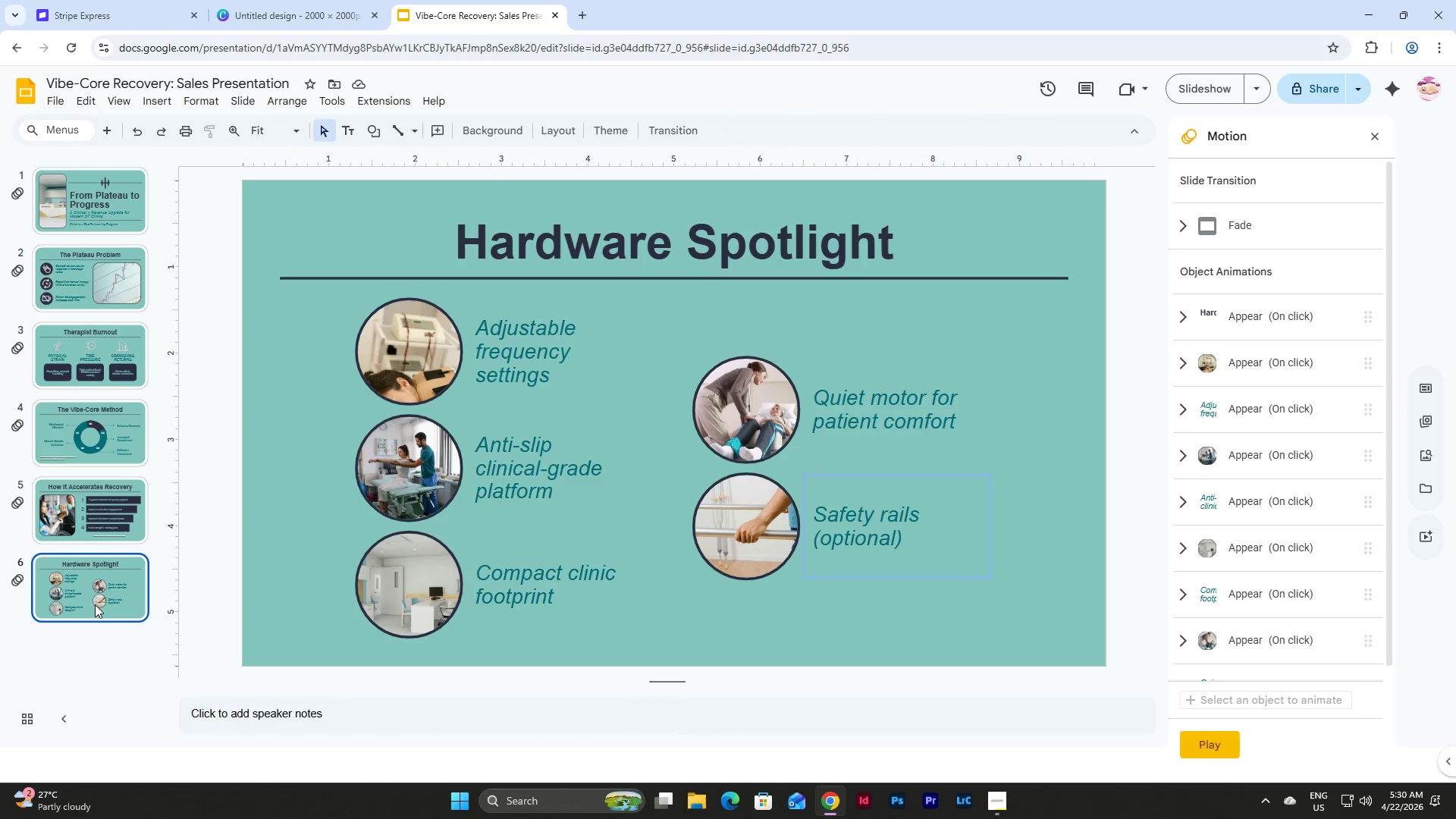 
left_click([95, 604])
 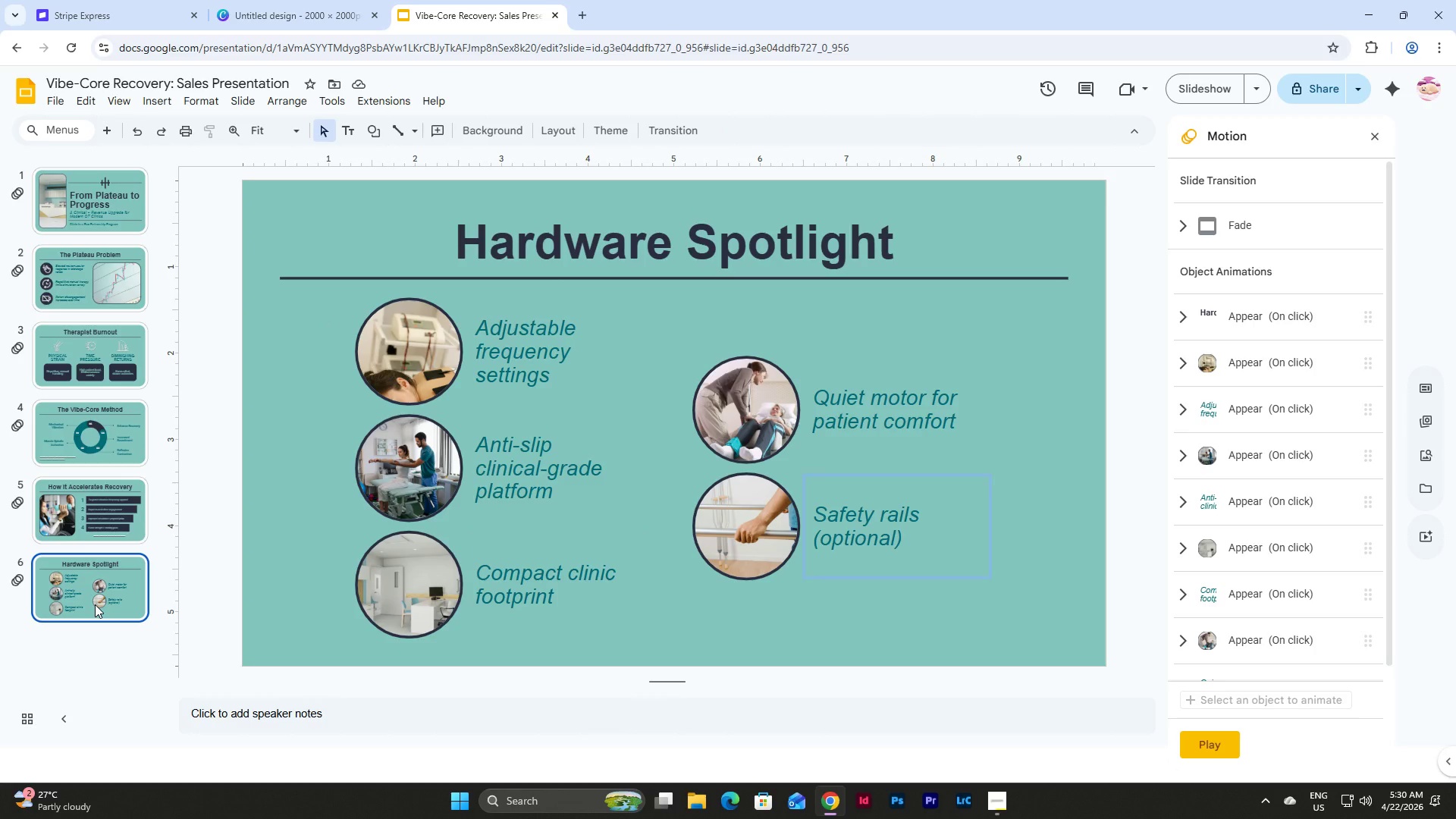 
key(Control+ControlLeft)
 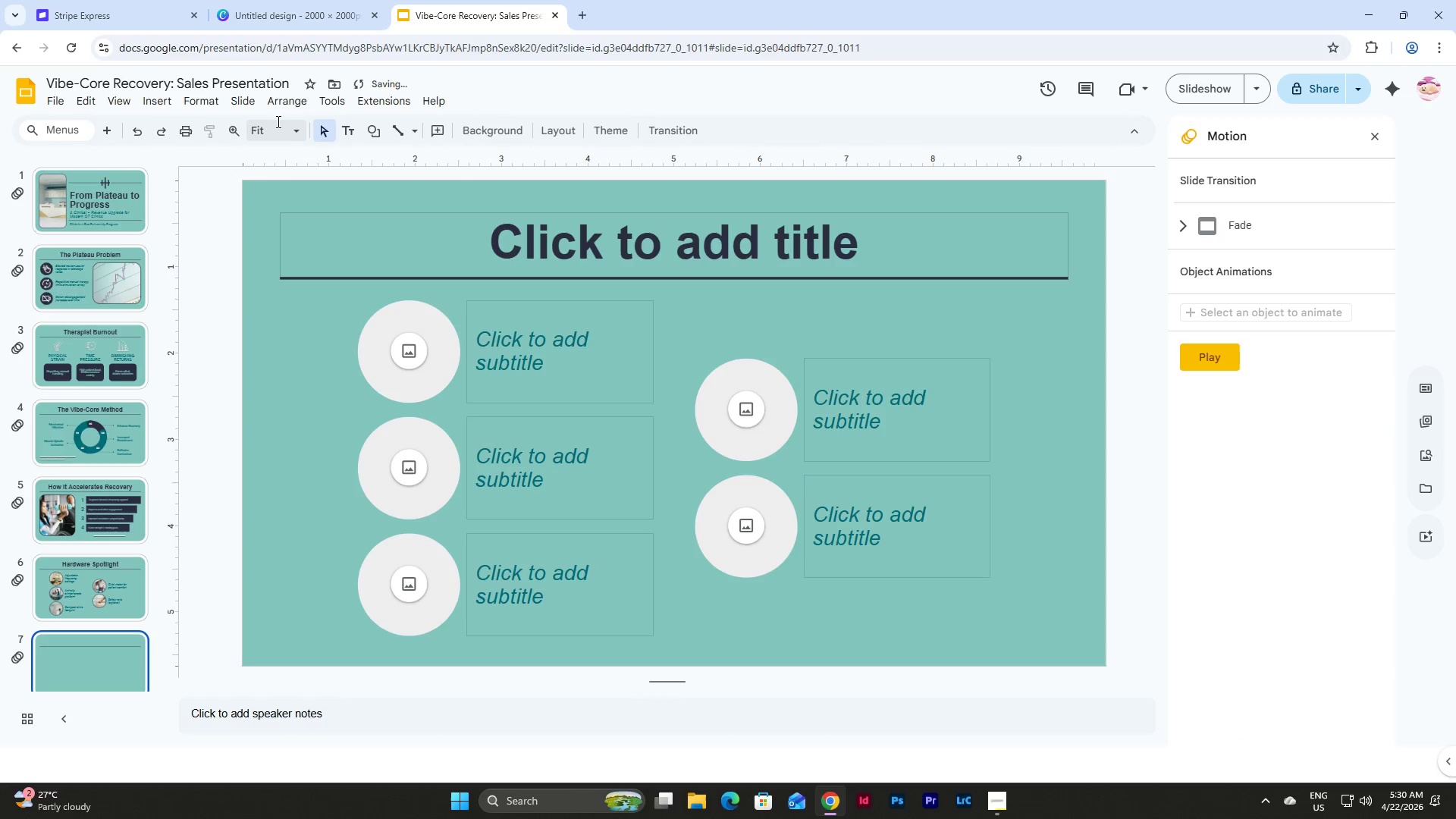 
scroll: coordinate [414, 383], scroll_direction: down, amount: 5.0
 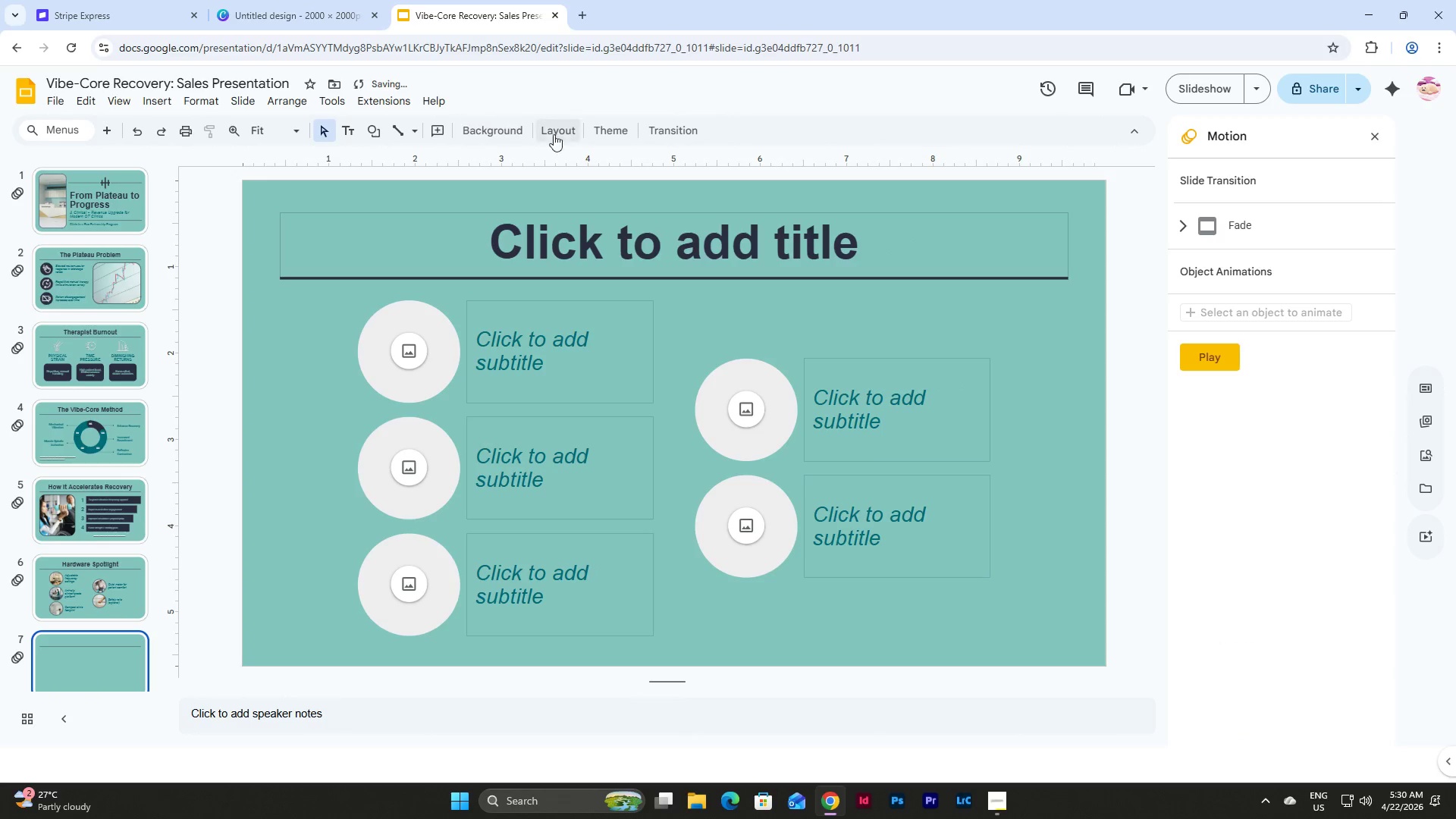 
left_click([563, 133])
 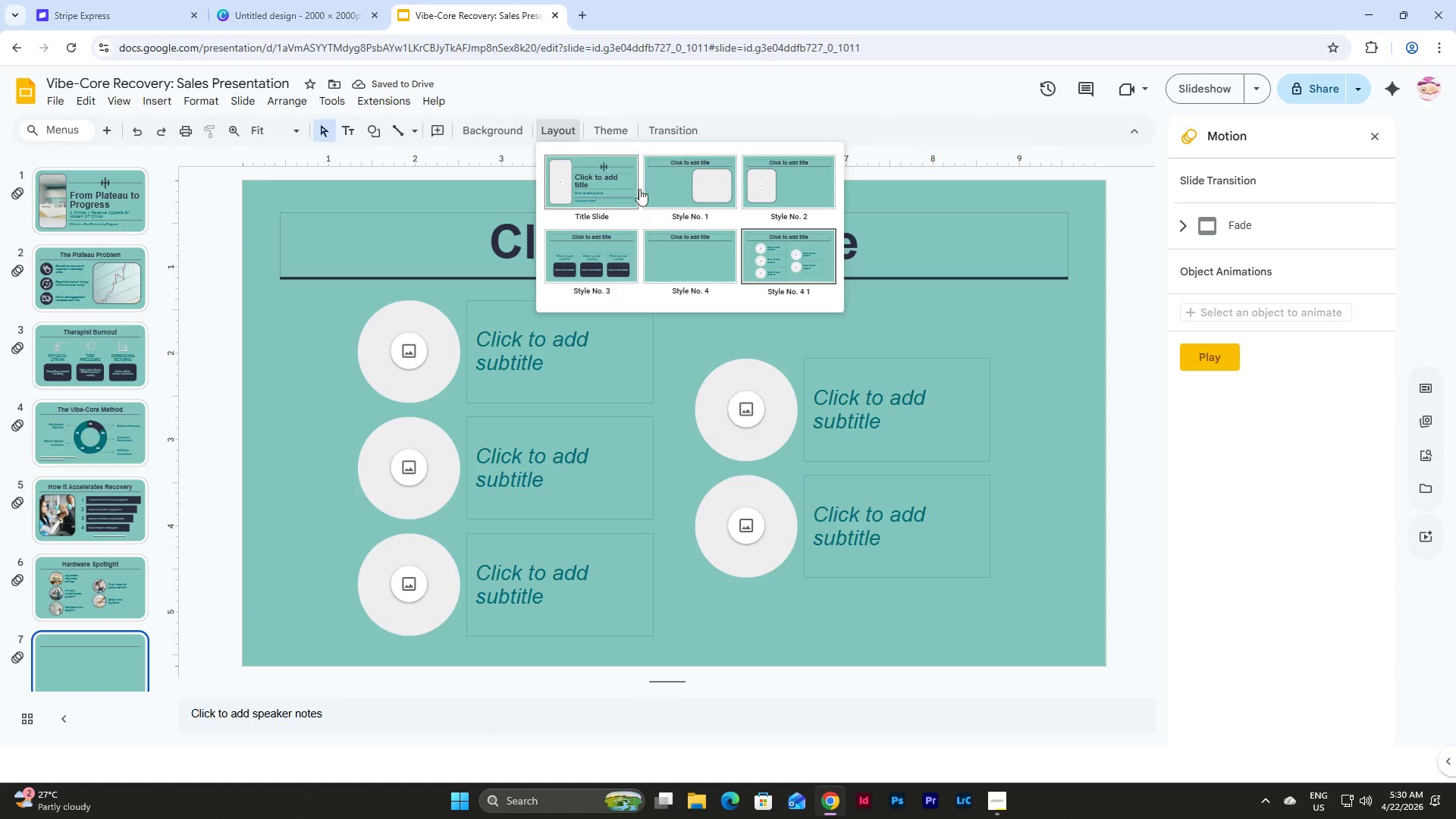 
left_click([710, 265])
 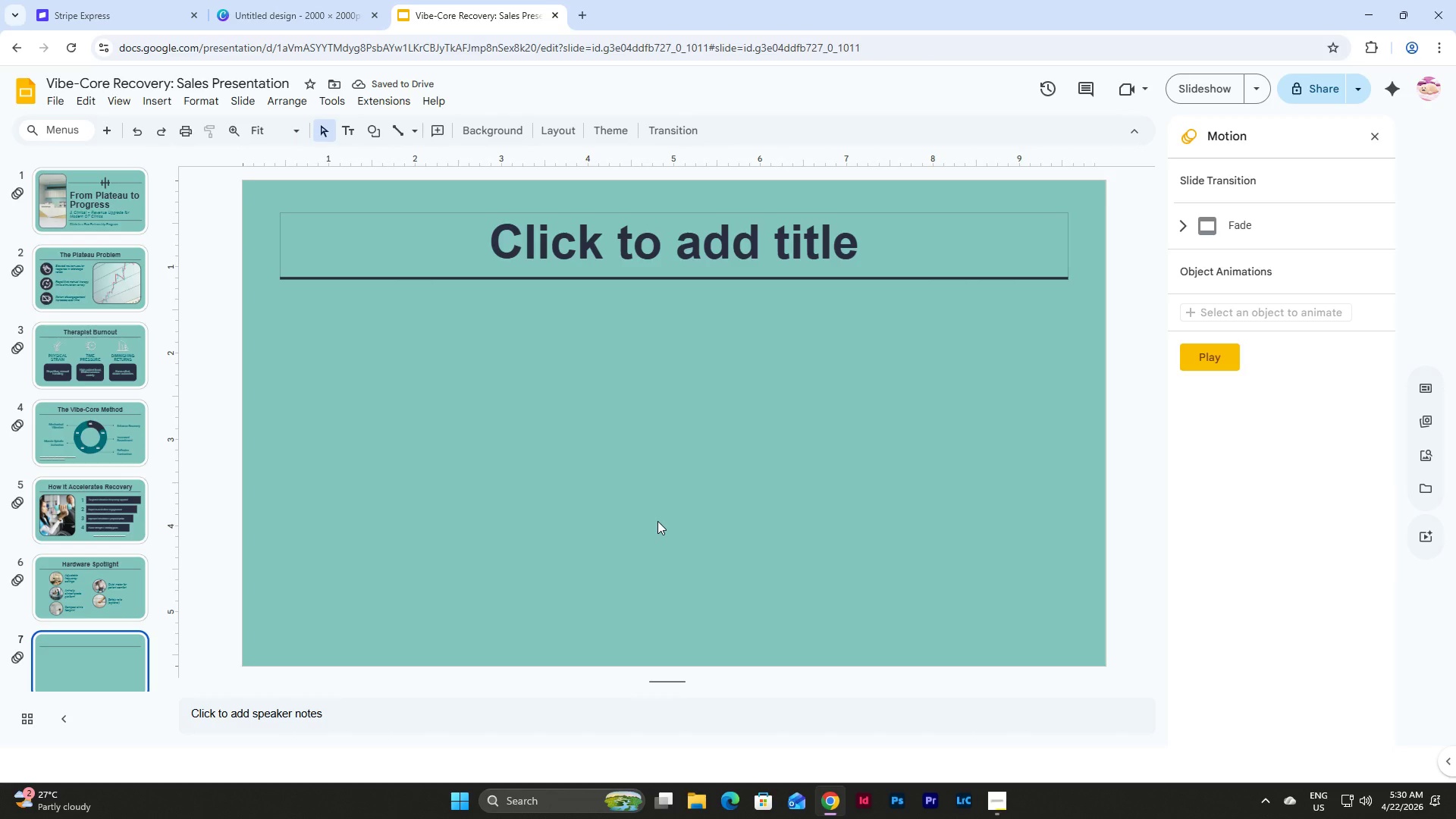 
wait(10.08)
 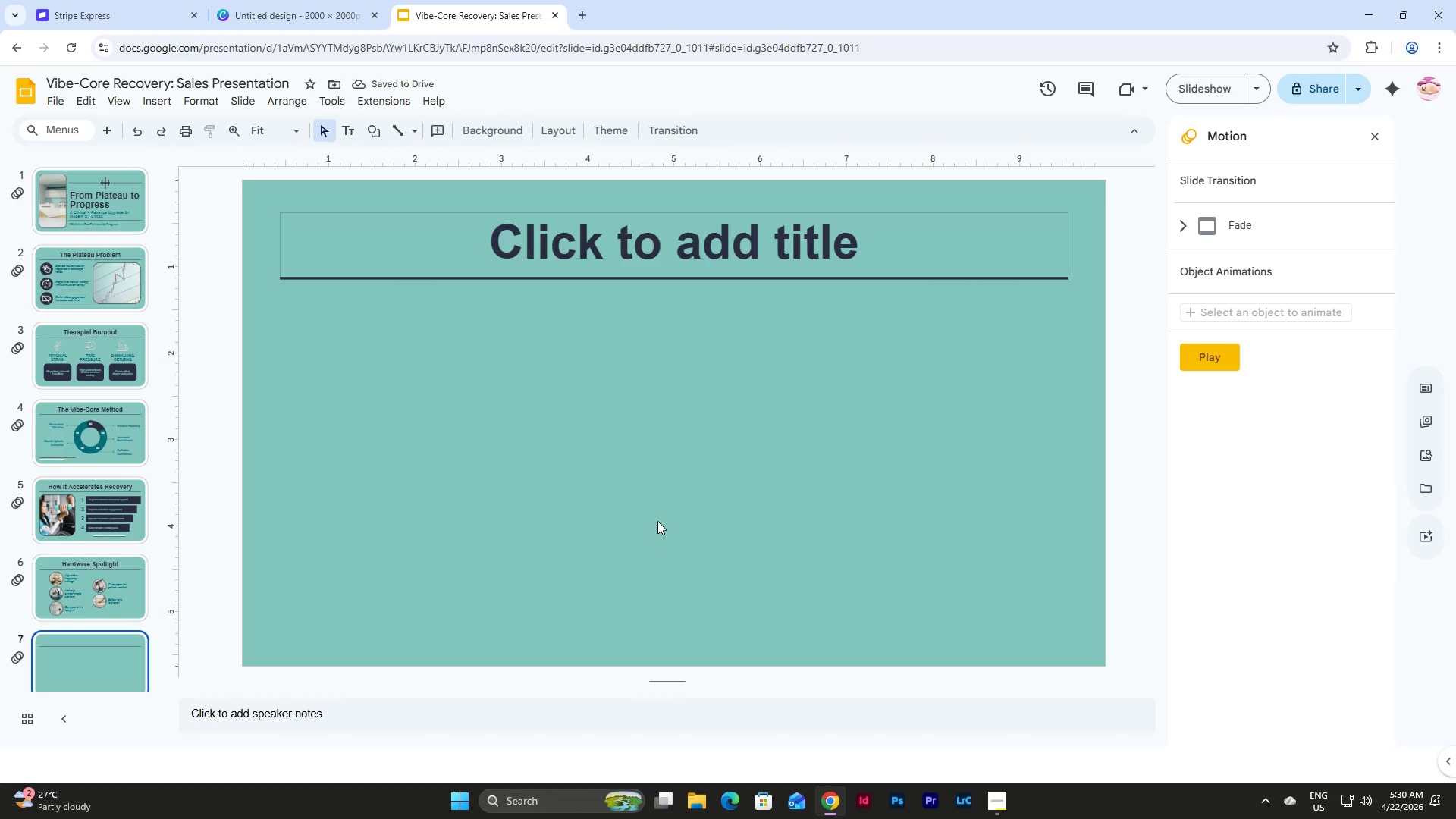 
left_click([613, 266])
 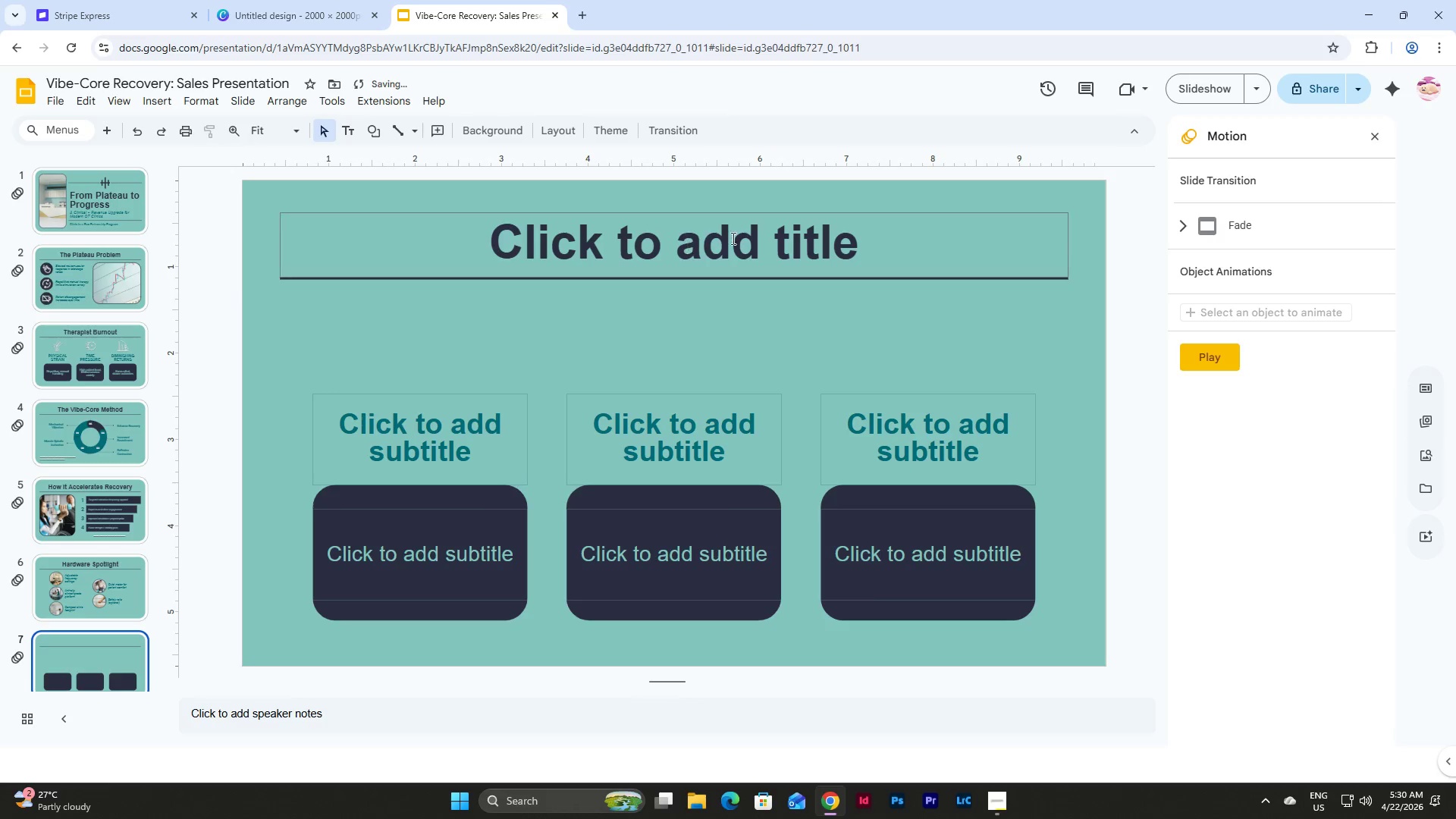 
left_click([739, 234])
 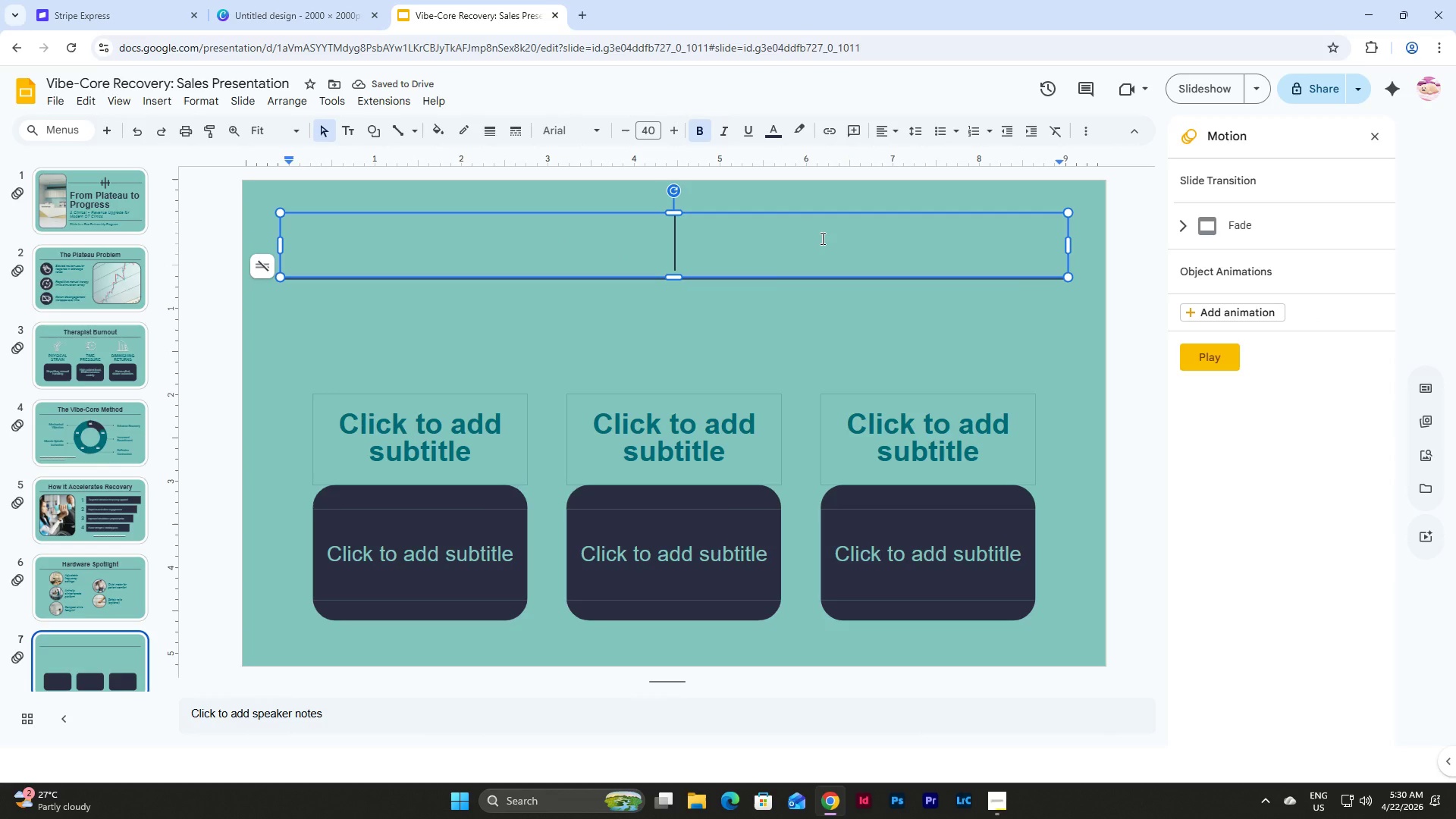 
type(Clinic-in-a-Bocx)
key(Backspace)
key(Backspace)
type(x Partnership)
 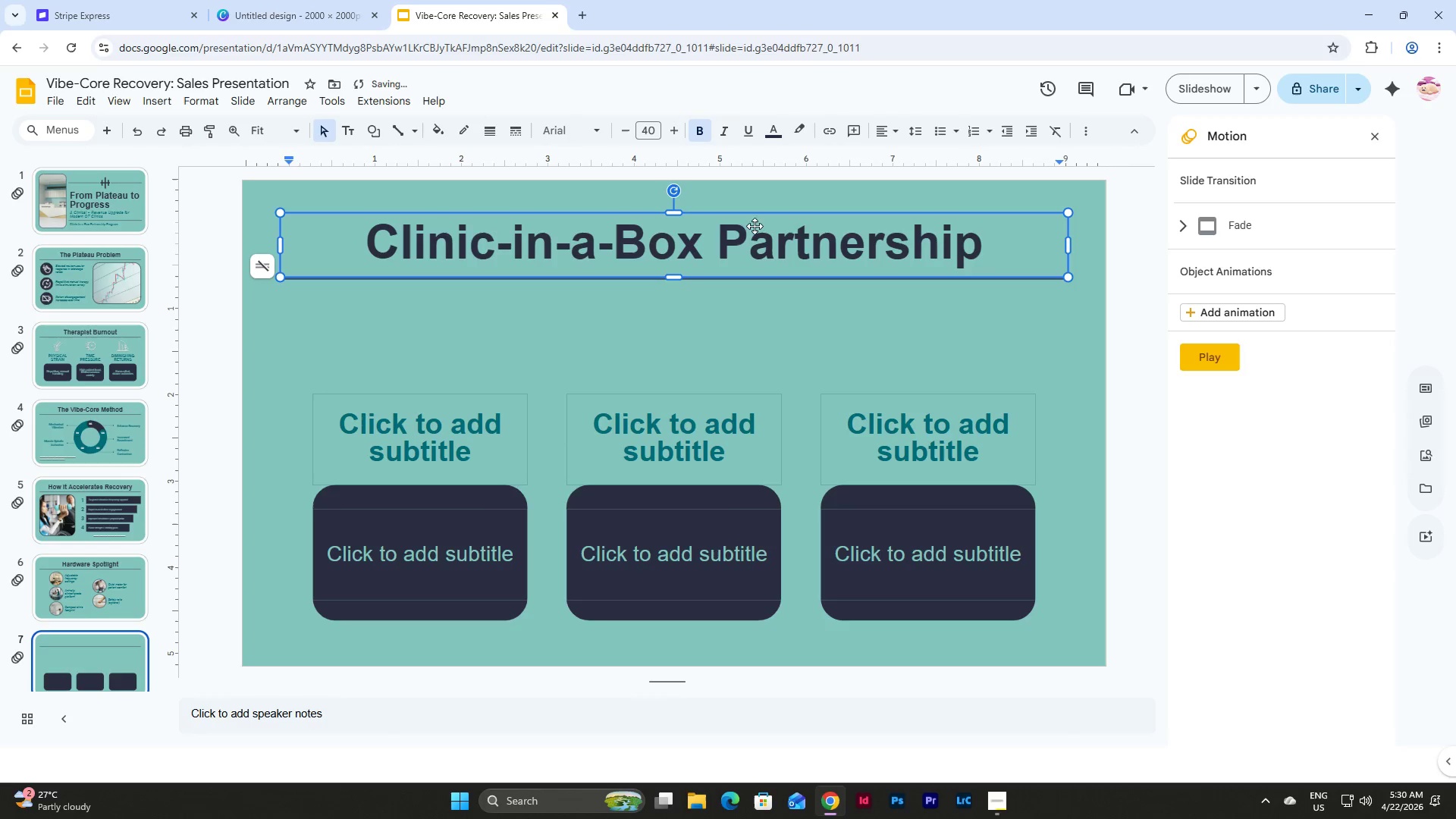 
left_click([472, 436])
 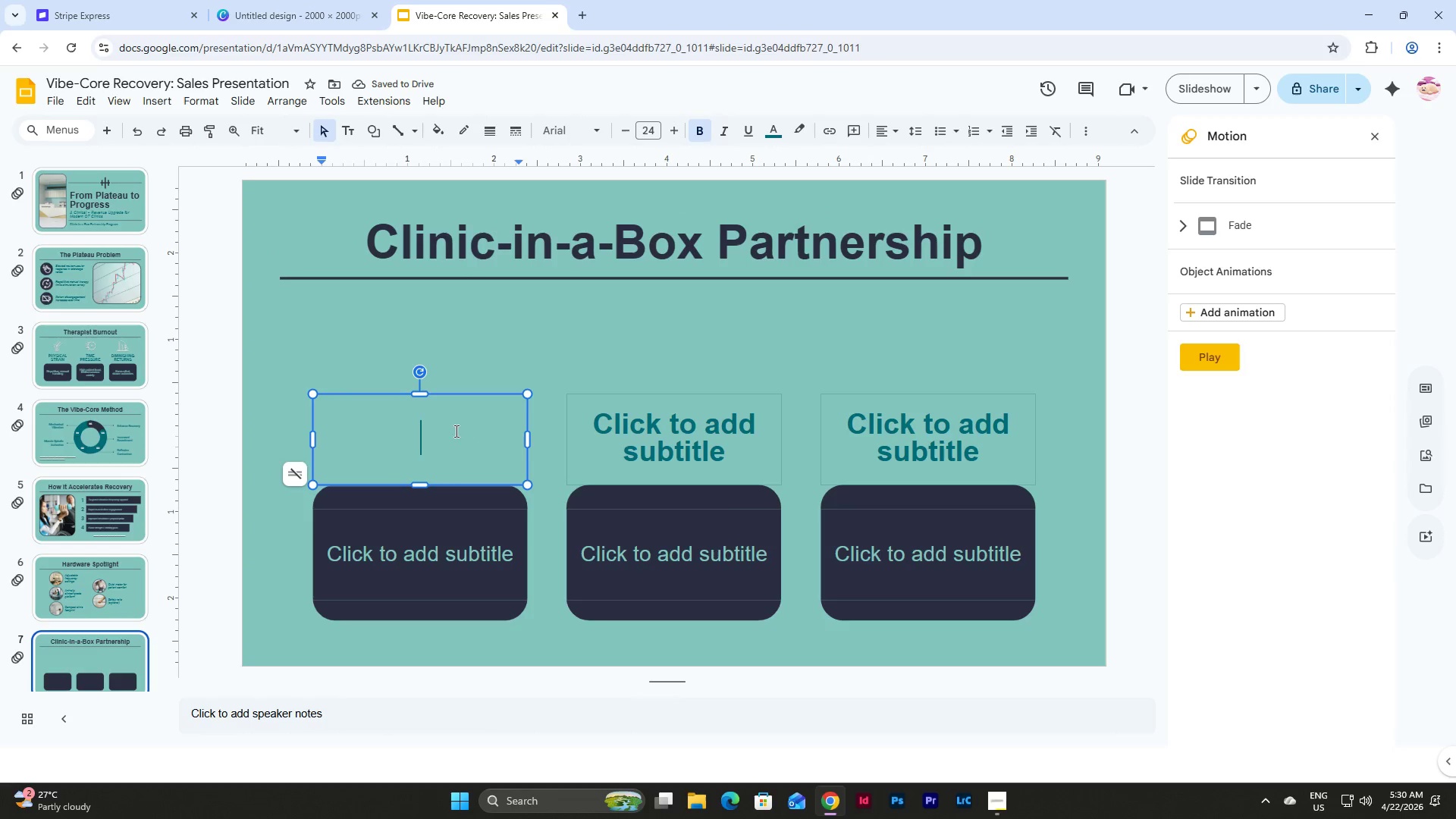 
type(Hardware)
key(Backspace)
key(Backspace)
key(Backspace)
key(Backspace)
key(Backspace)
key(Backspace)
key(Backspace)
type(ARDWARE LEASE)
 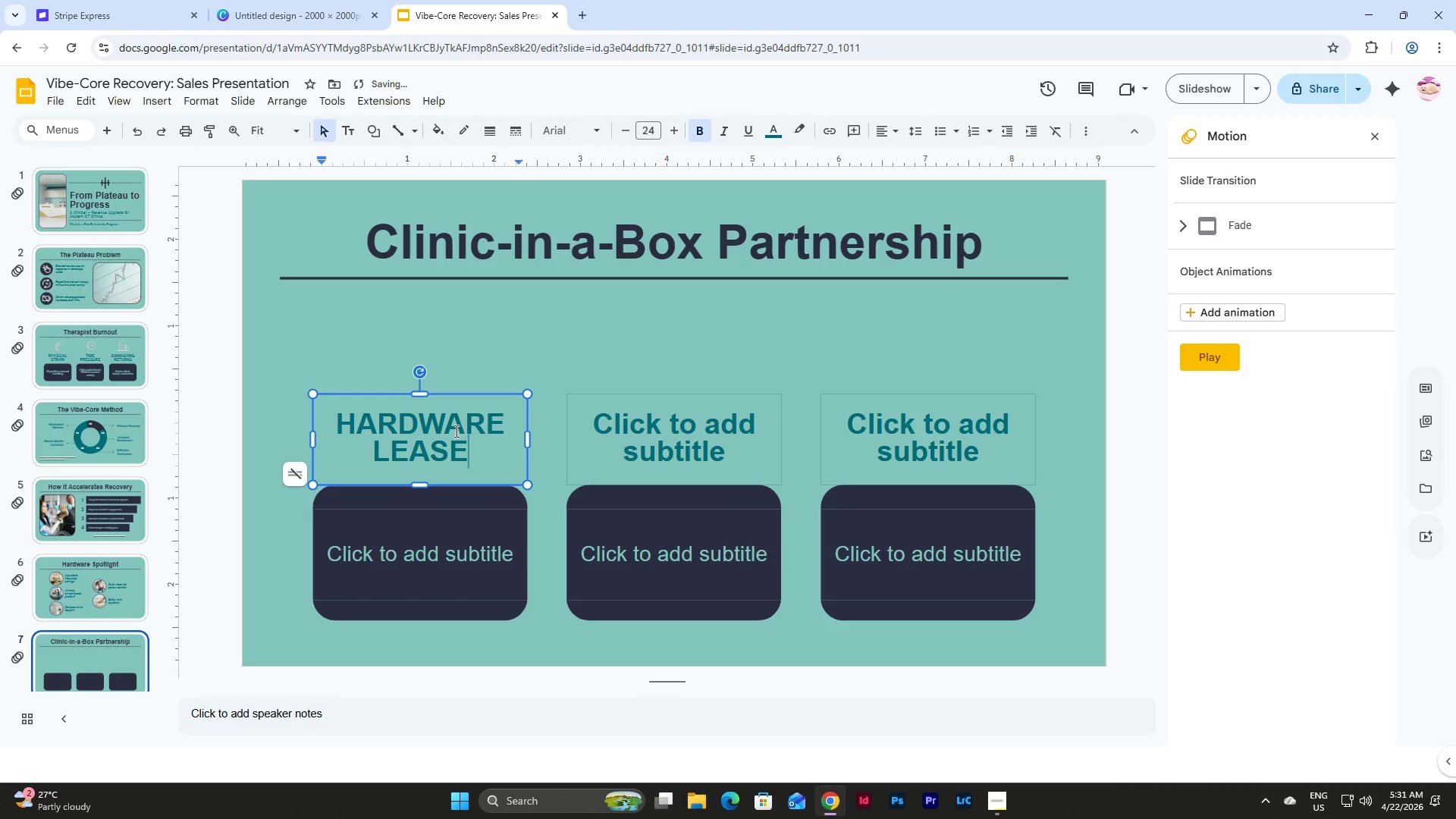 
left_click([668, 438])
 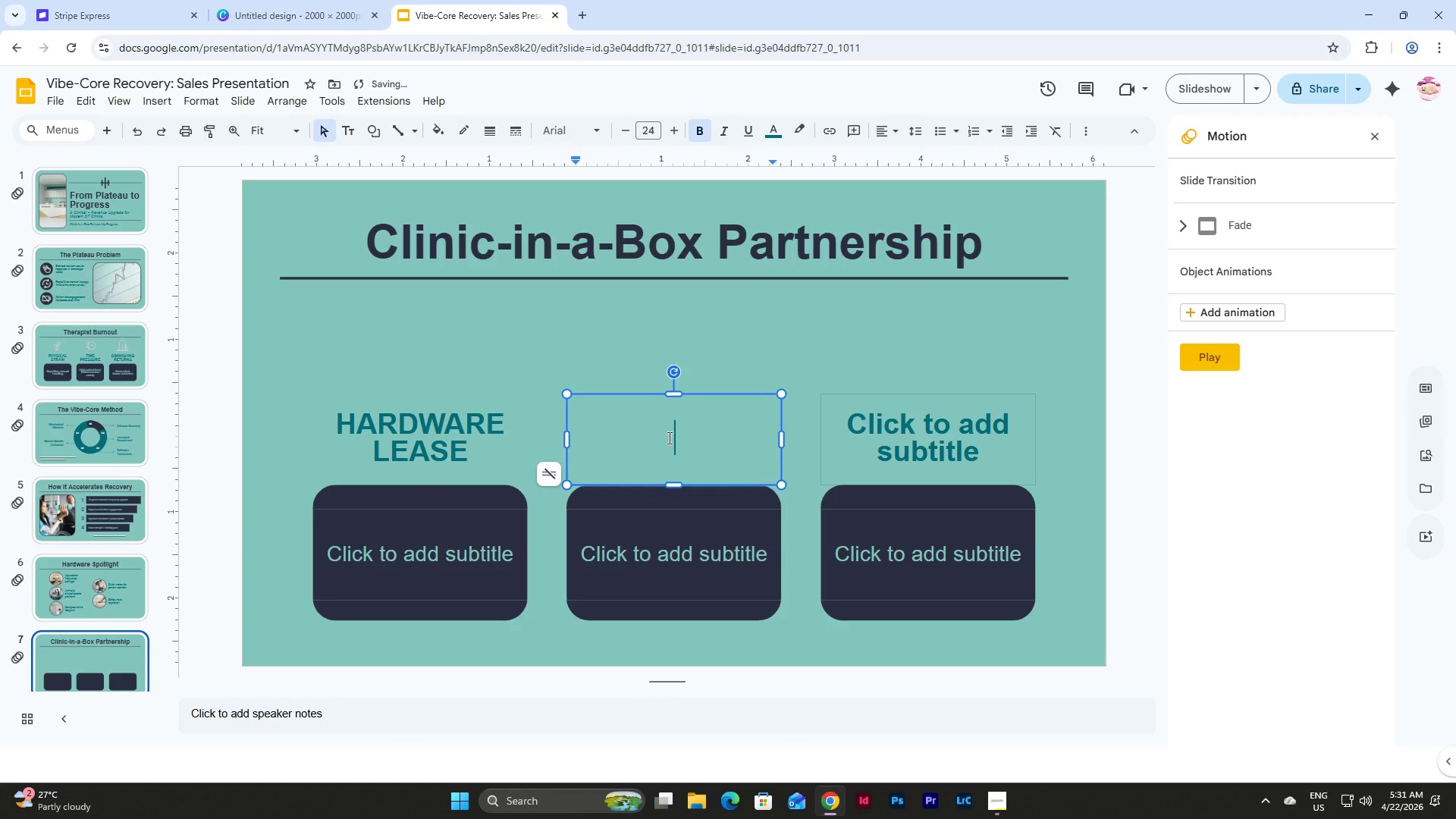 
type(STAFF CERTIDI)
key(Backspace)
key(Backspace)
type(FICATION)
 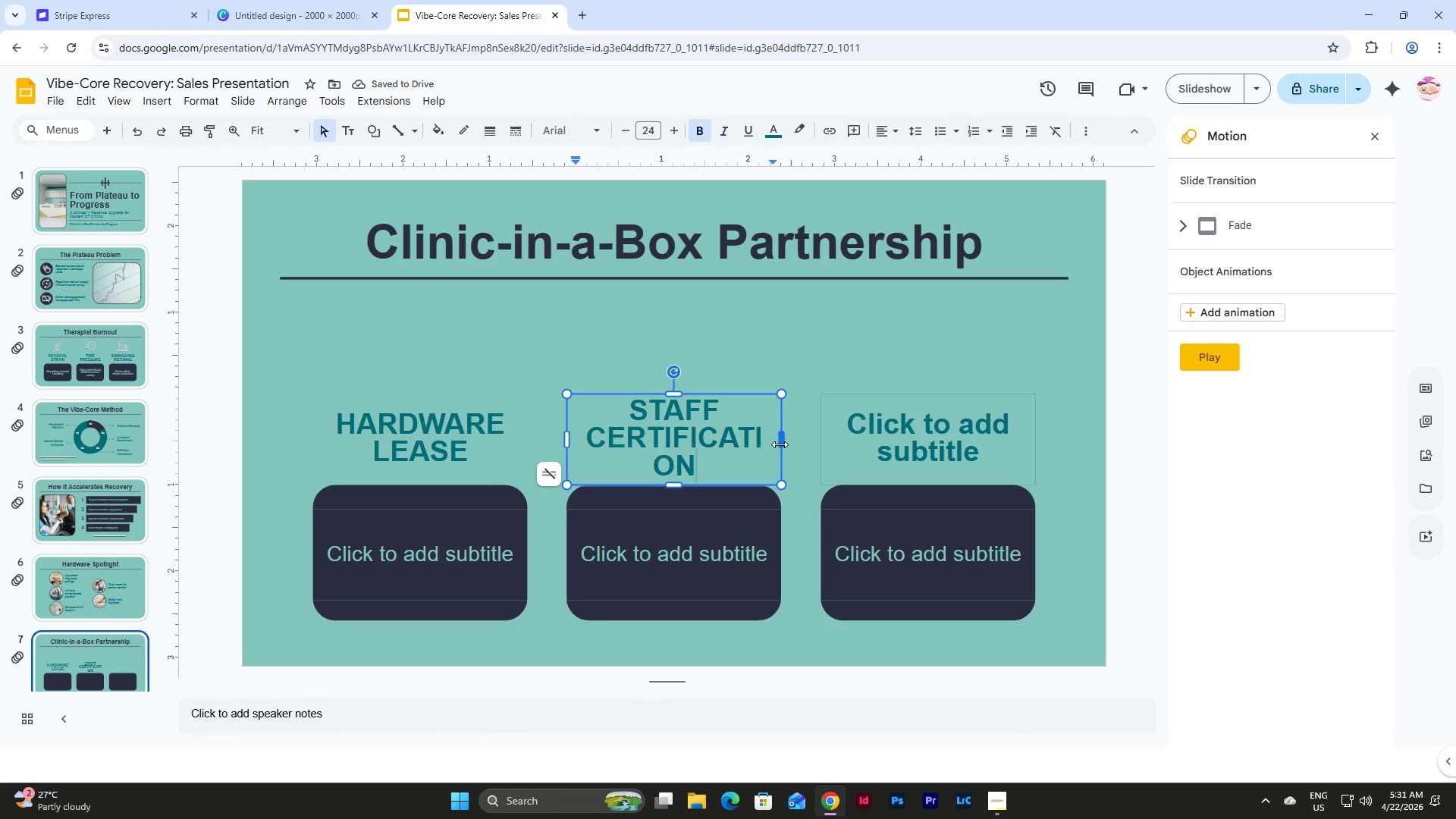 
left_click_drag(start_coordinate=[780, 444], to_coordinate=[792, 444])
 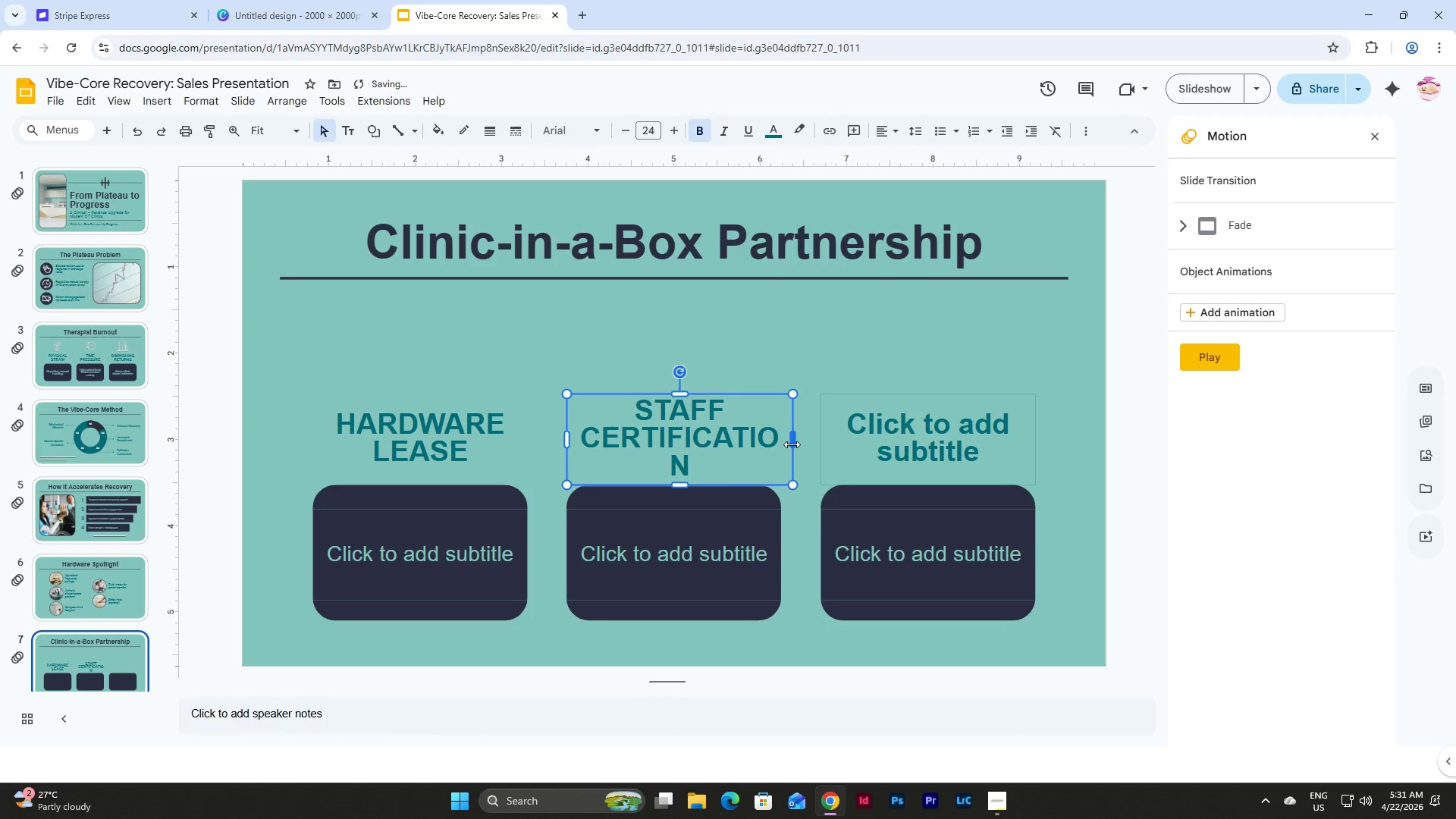 
left_click_drag(start_coordinate=[792, 444], to_coordinate=[802, 447])
 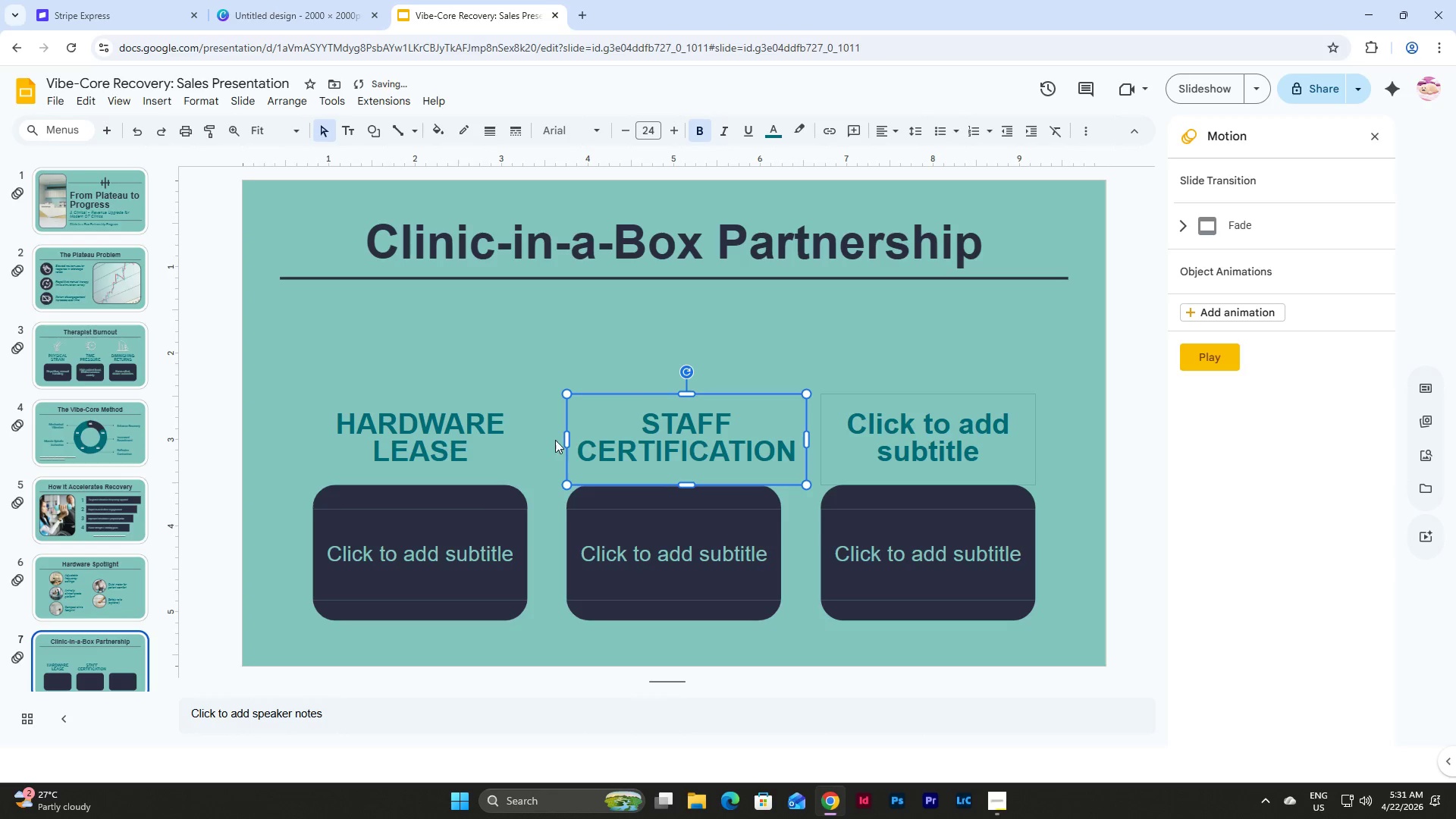 
left_click_drag(start_coordinate=[569, 441], to_coordinate=[556, 441])
 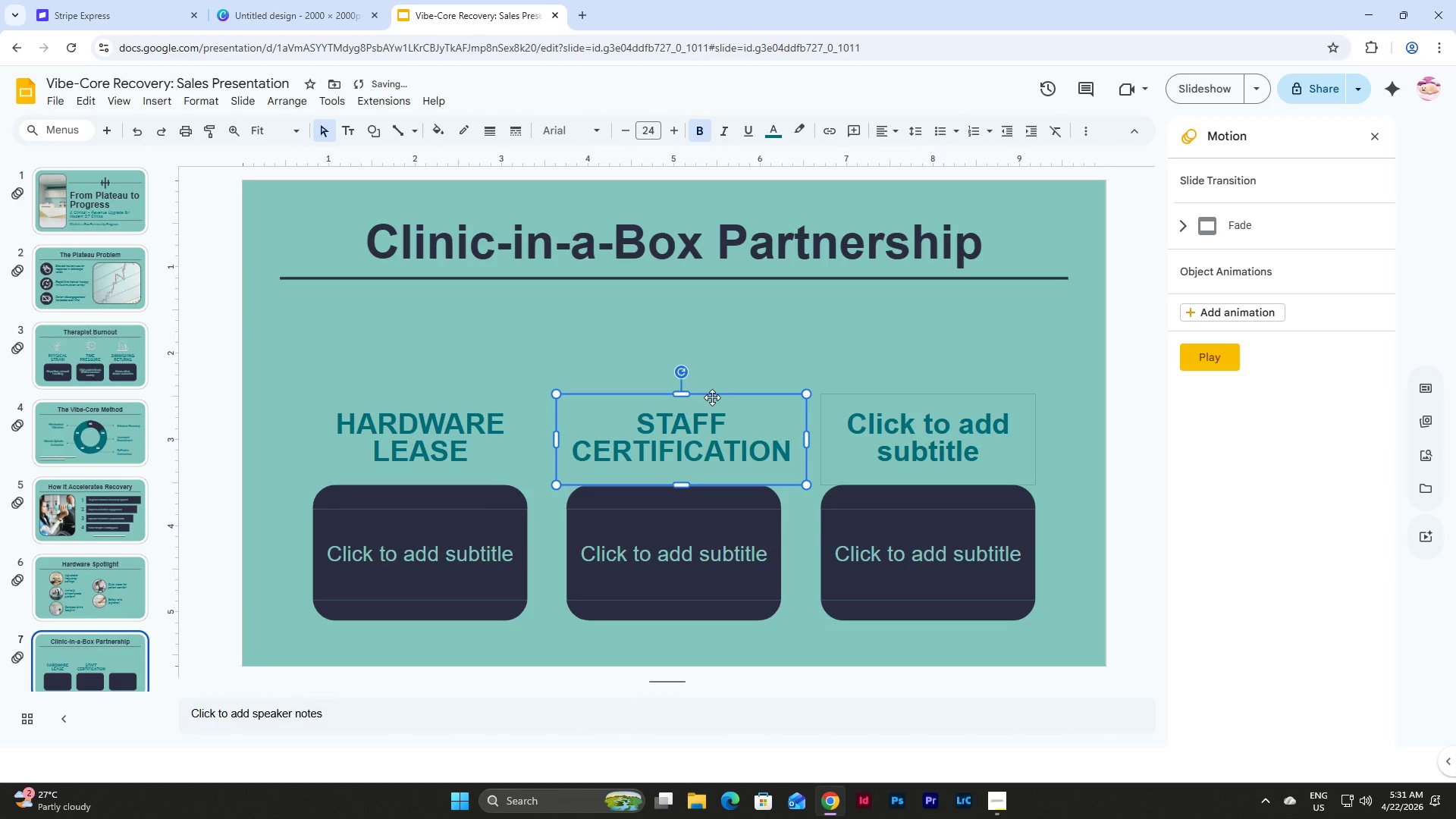 
left_click_drag(start_coordinate=[712, 397], to_coordinate=[705, 397])
 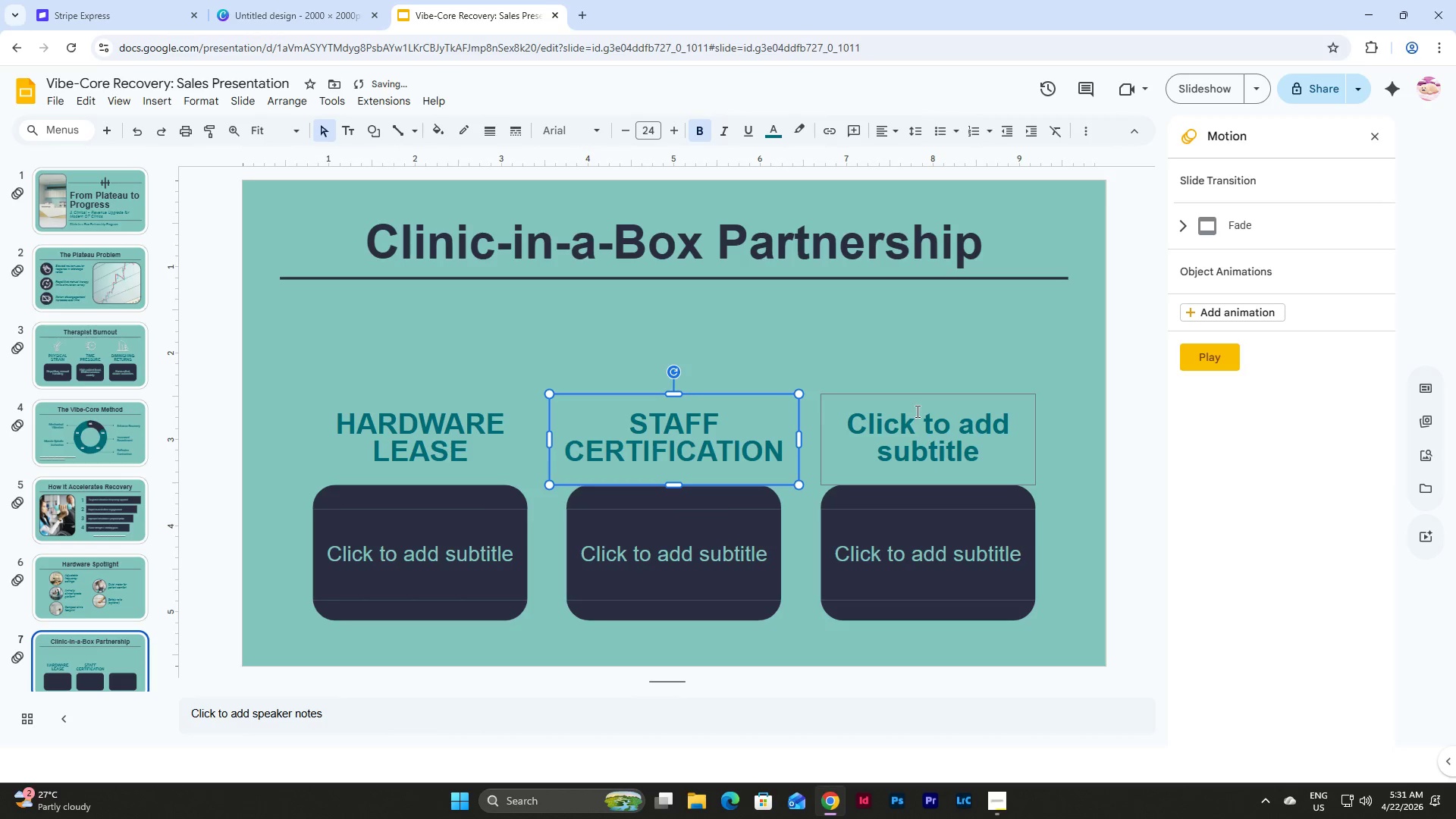 
left_click([916, 411])
 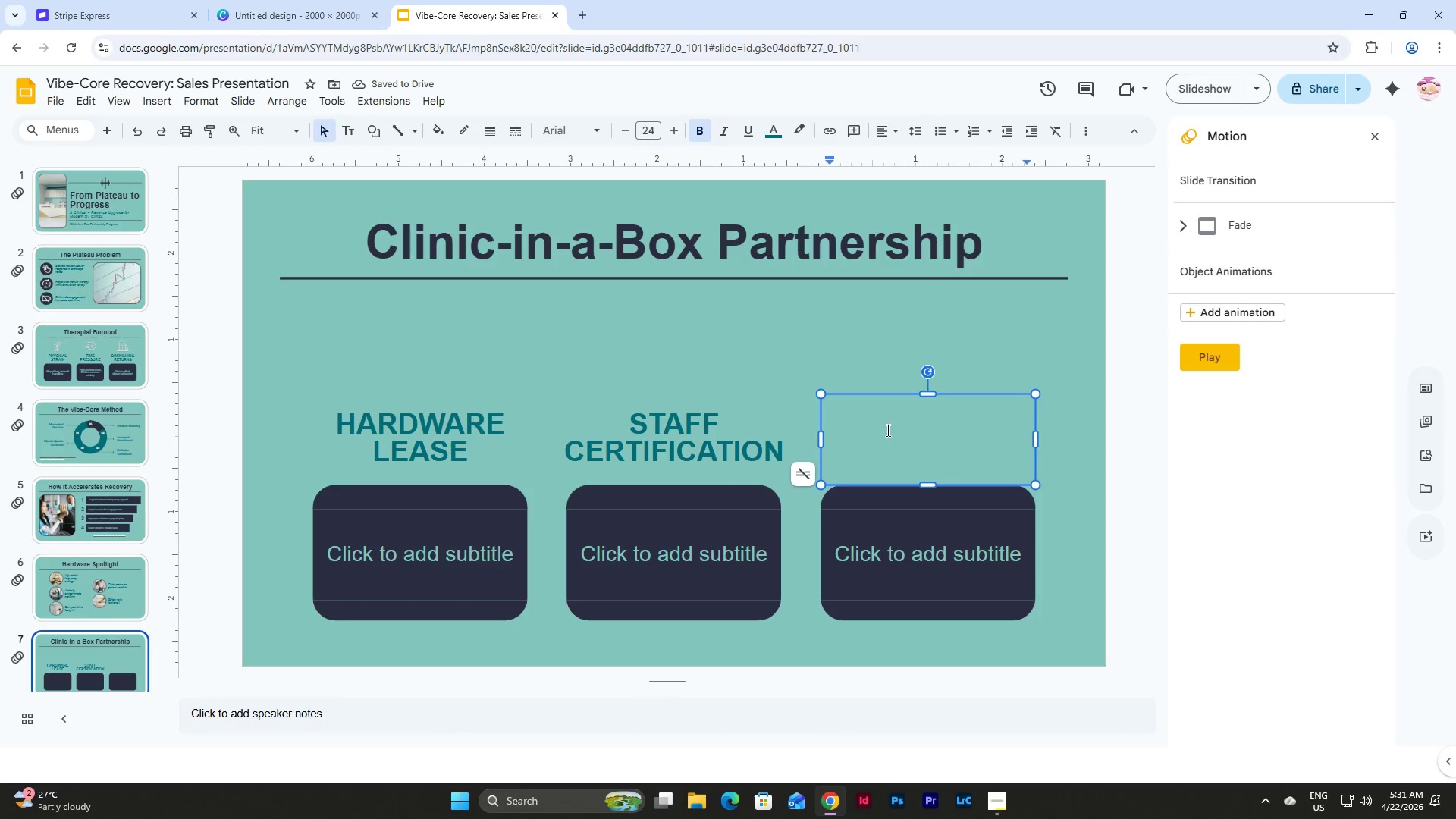 
type(ONGOING SUPPORT)
 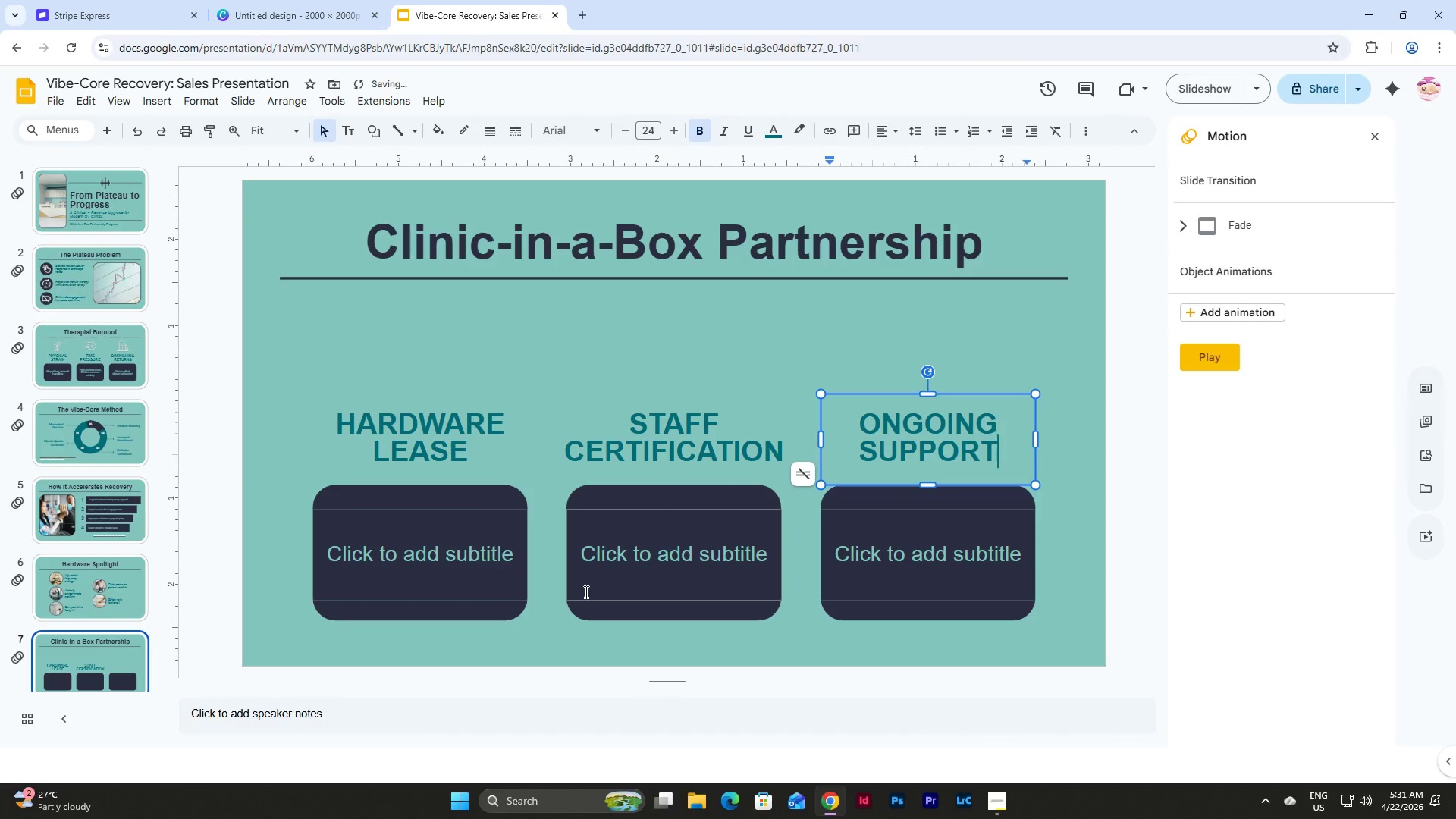 
left_click([479, 554])
 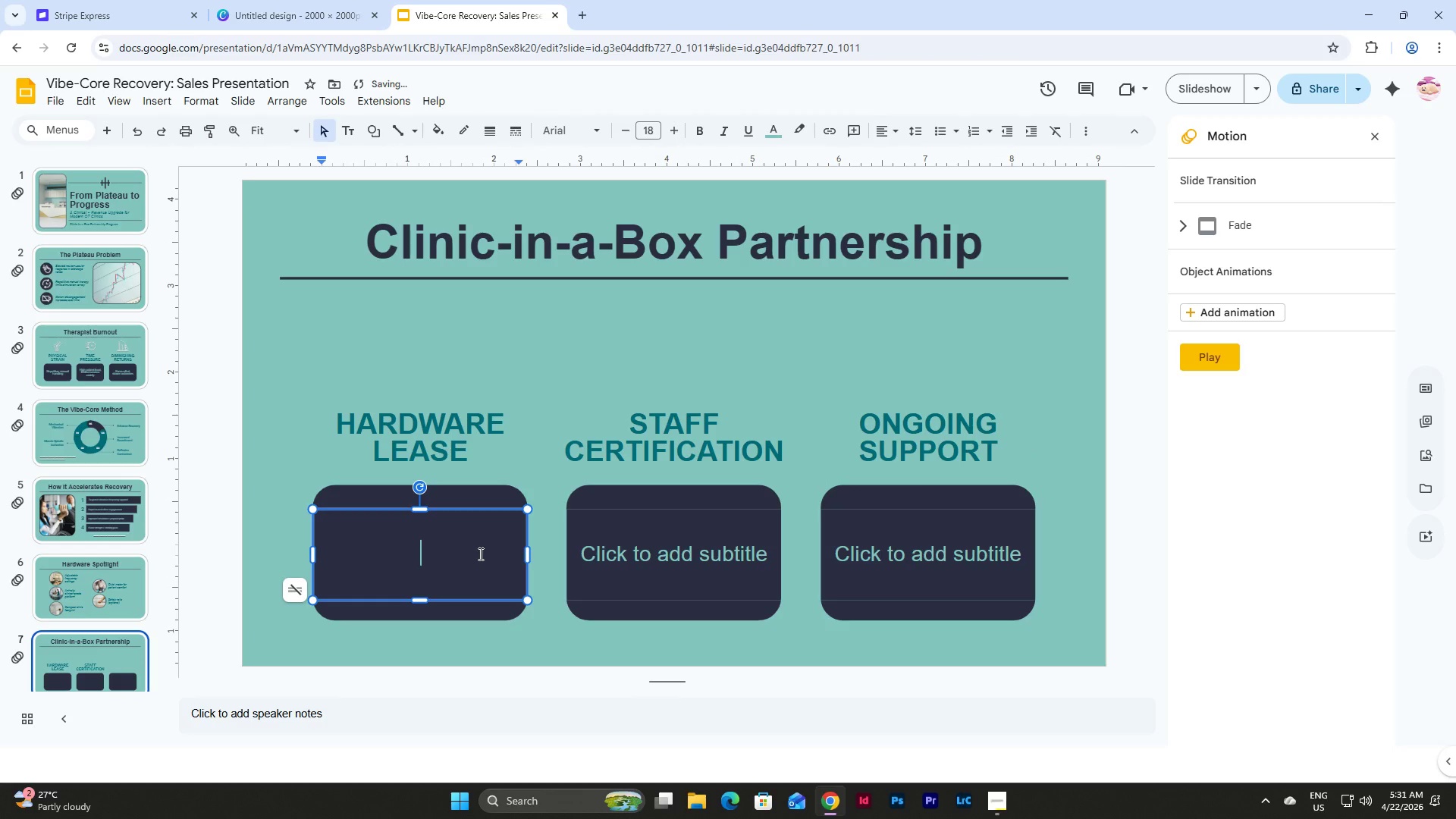 
type(Zw)
key(Backspace)
type(ero large upfront nca)
key(Backspace)
key(Backspace)
key(Backspace)
key(Backspace)
type( capital)
 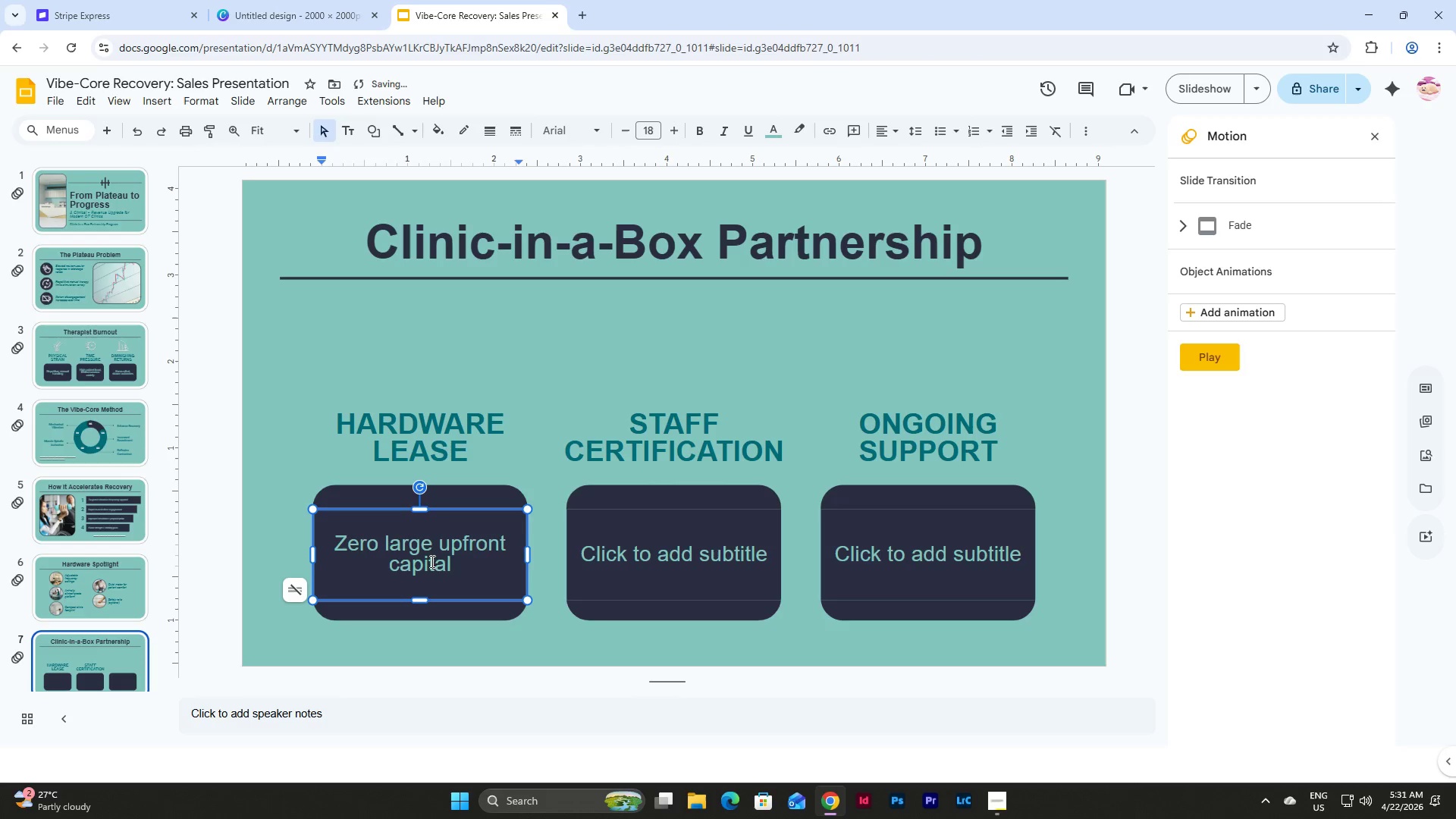 
left_click([437, 549])
 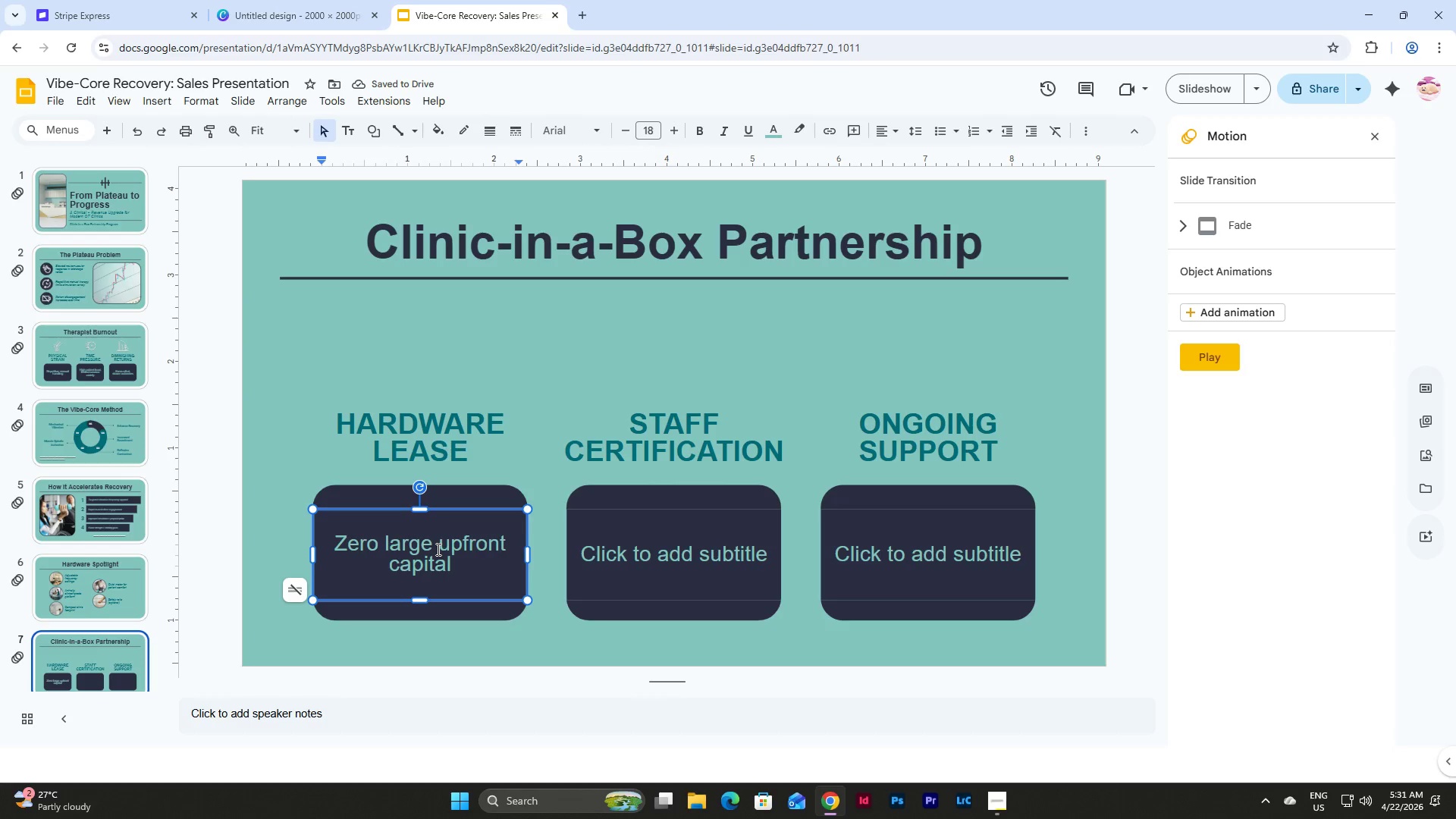 
key(Backspace)
 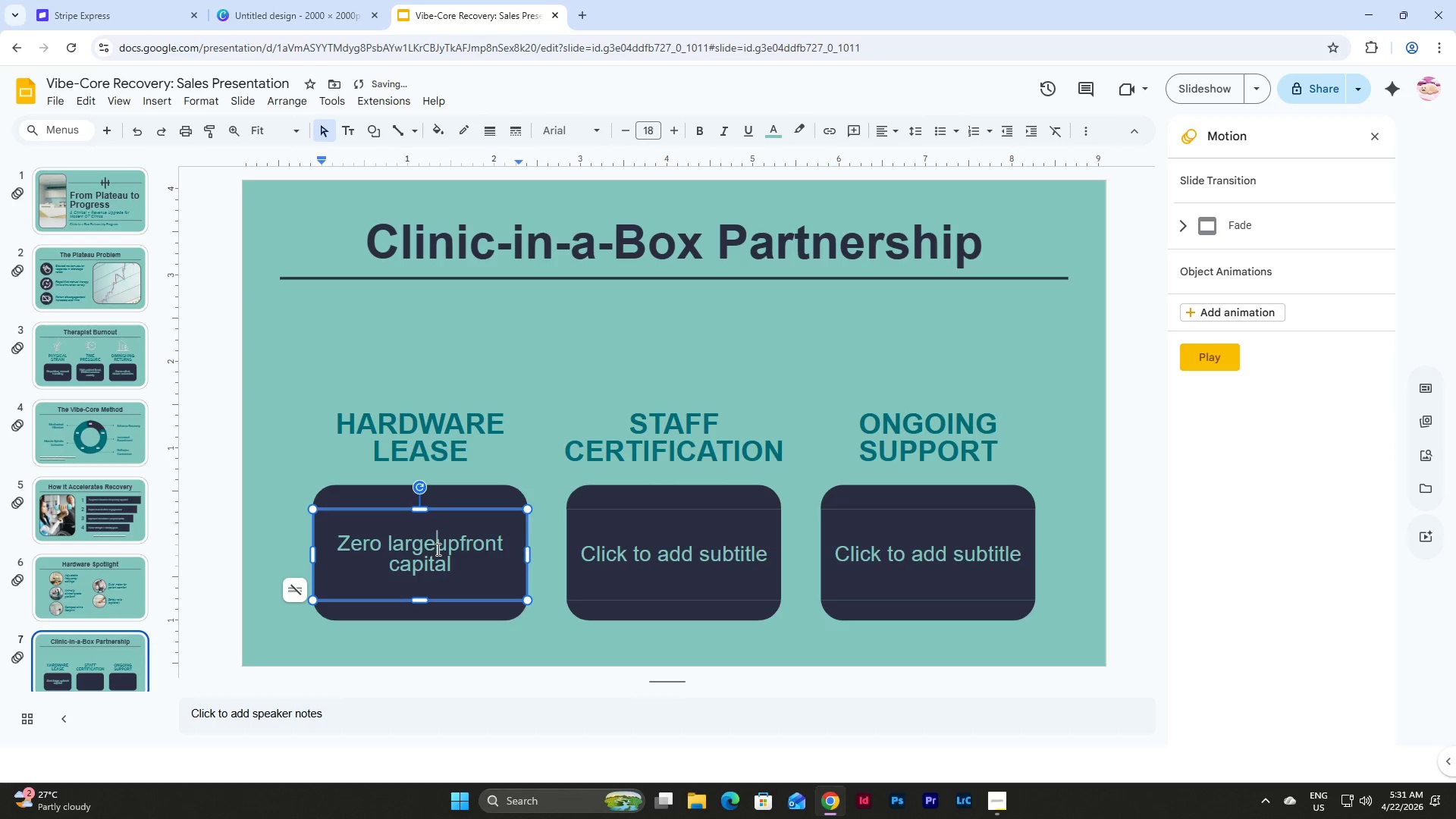 
key(Enter)
 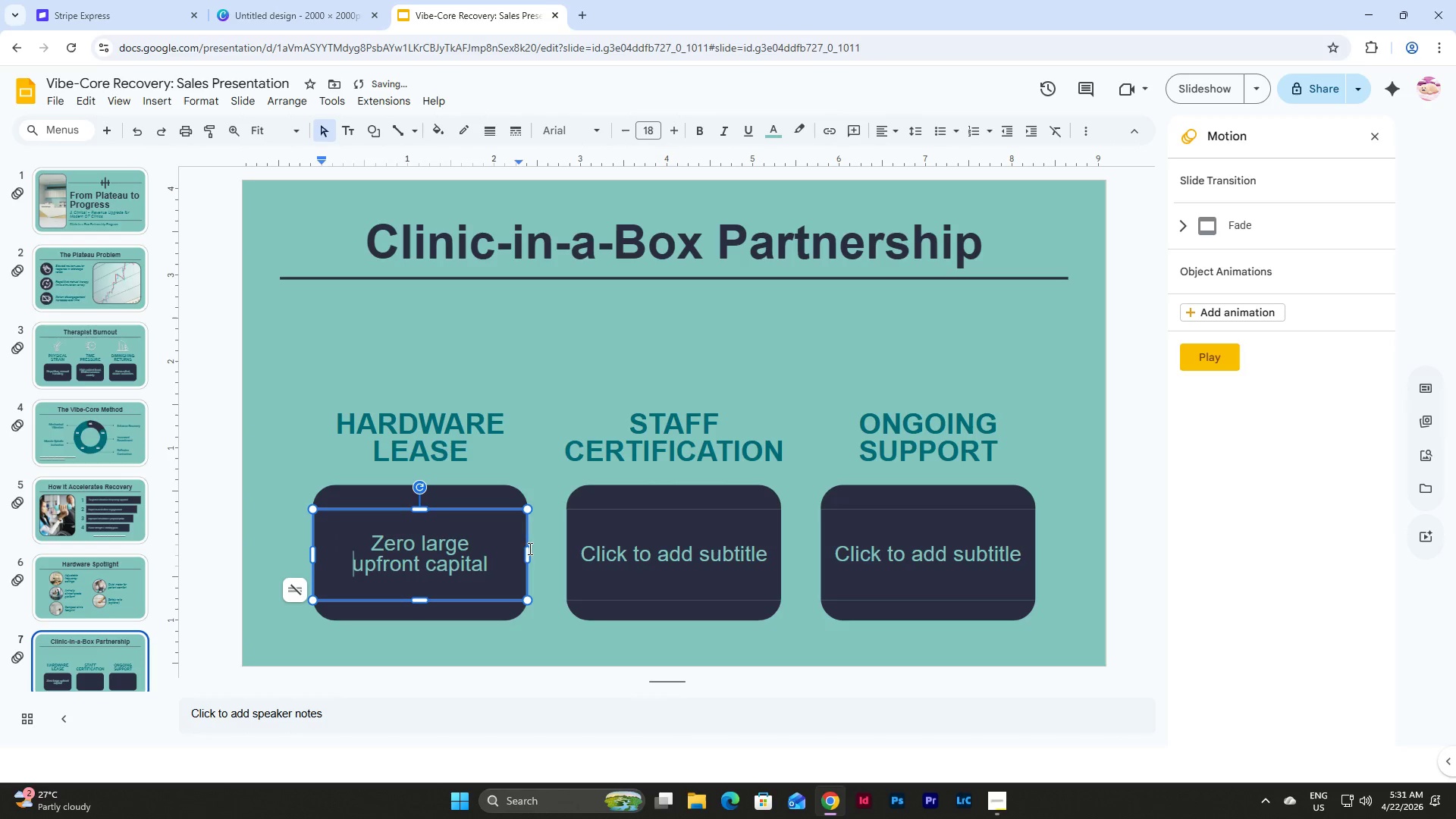 
left_click([664, 548])
 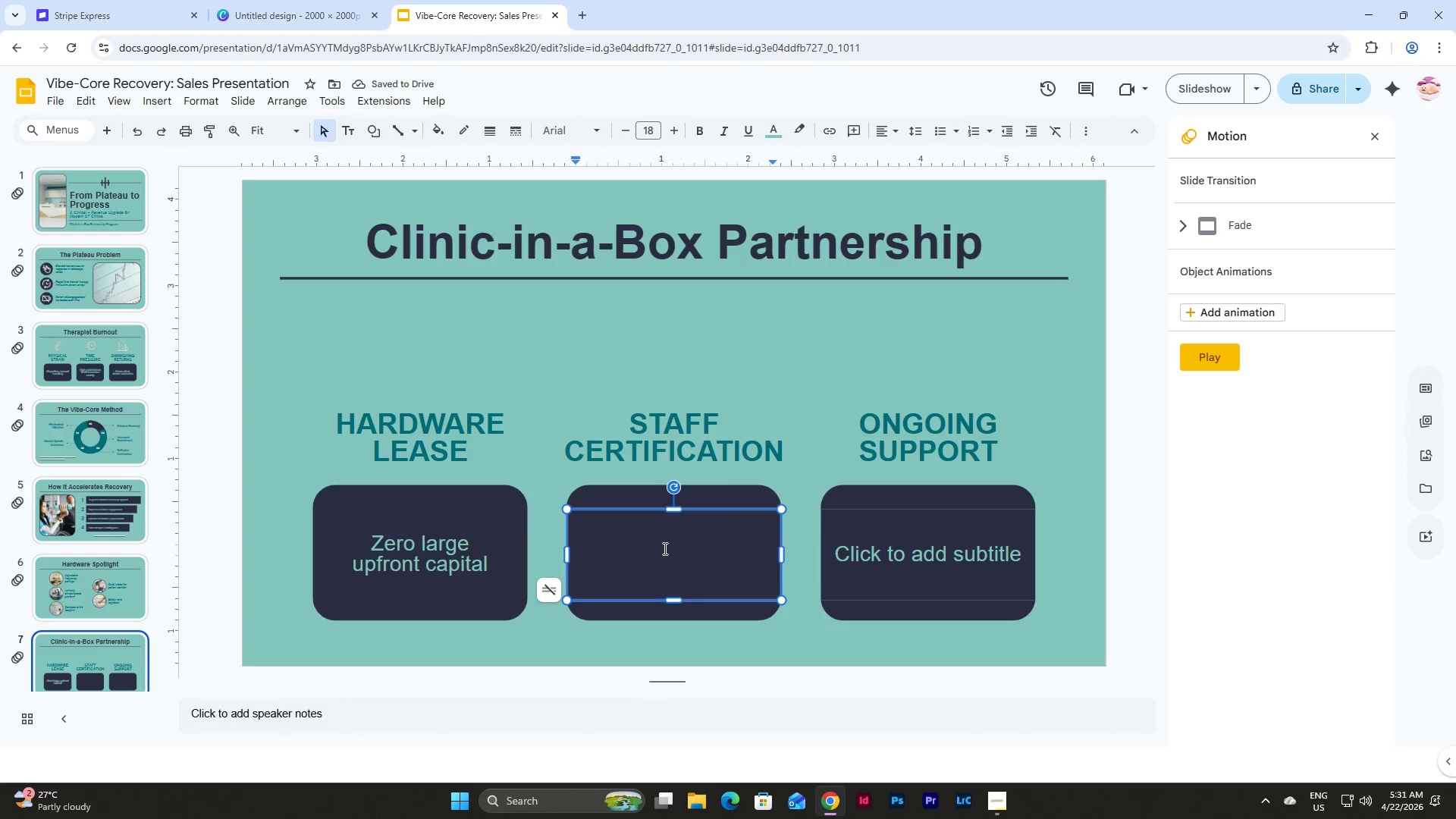 
type(Stad)
key(Backspace)
type(ndardized clinical st)
key(Backspace)
key(Backspace)
type(usage)
 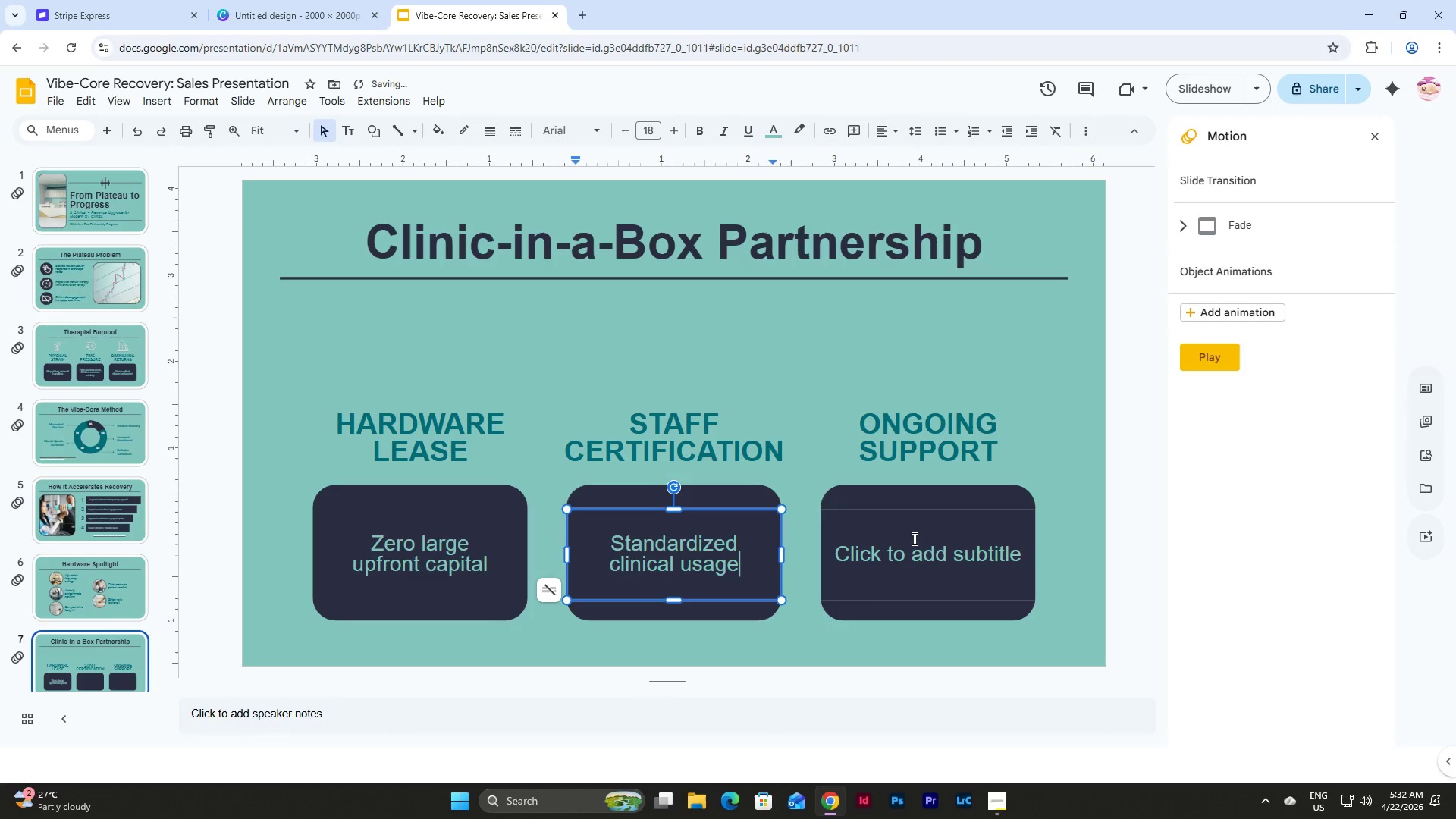 
left_click([890, 558])
 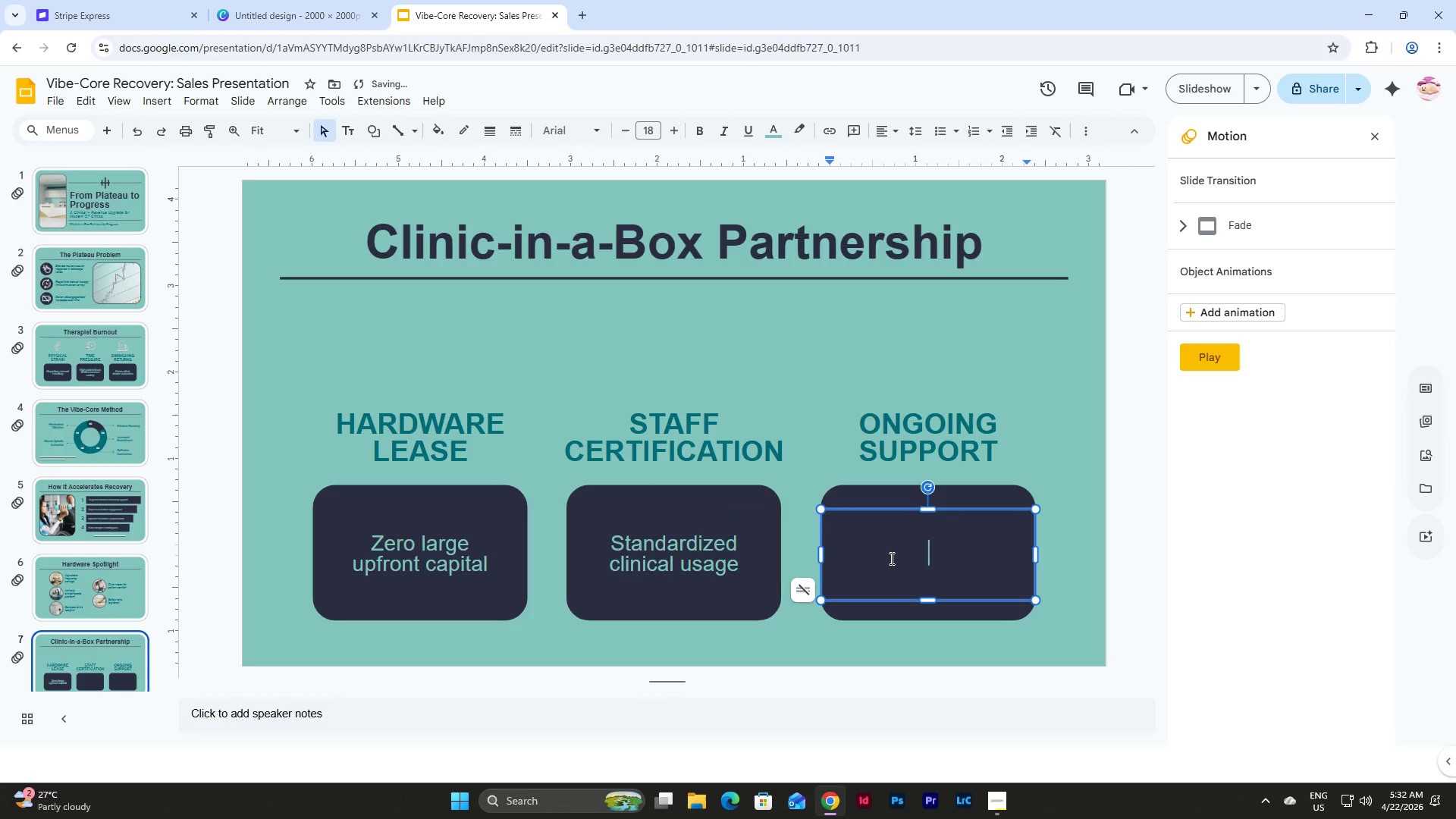 
type(Protocol ip)
key(Backspace)
key(Backspace)
type(updates + assistance)
 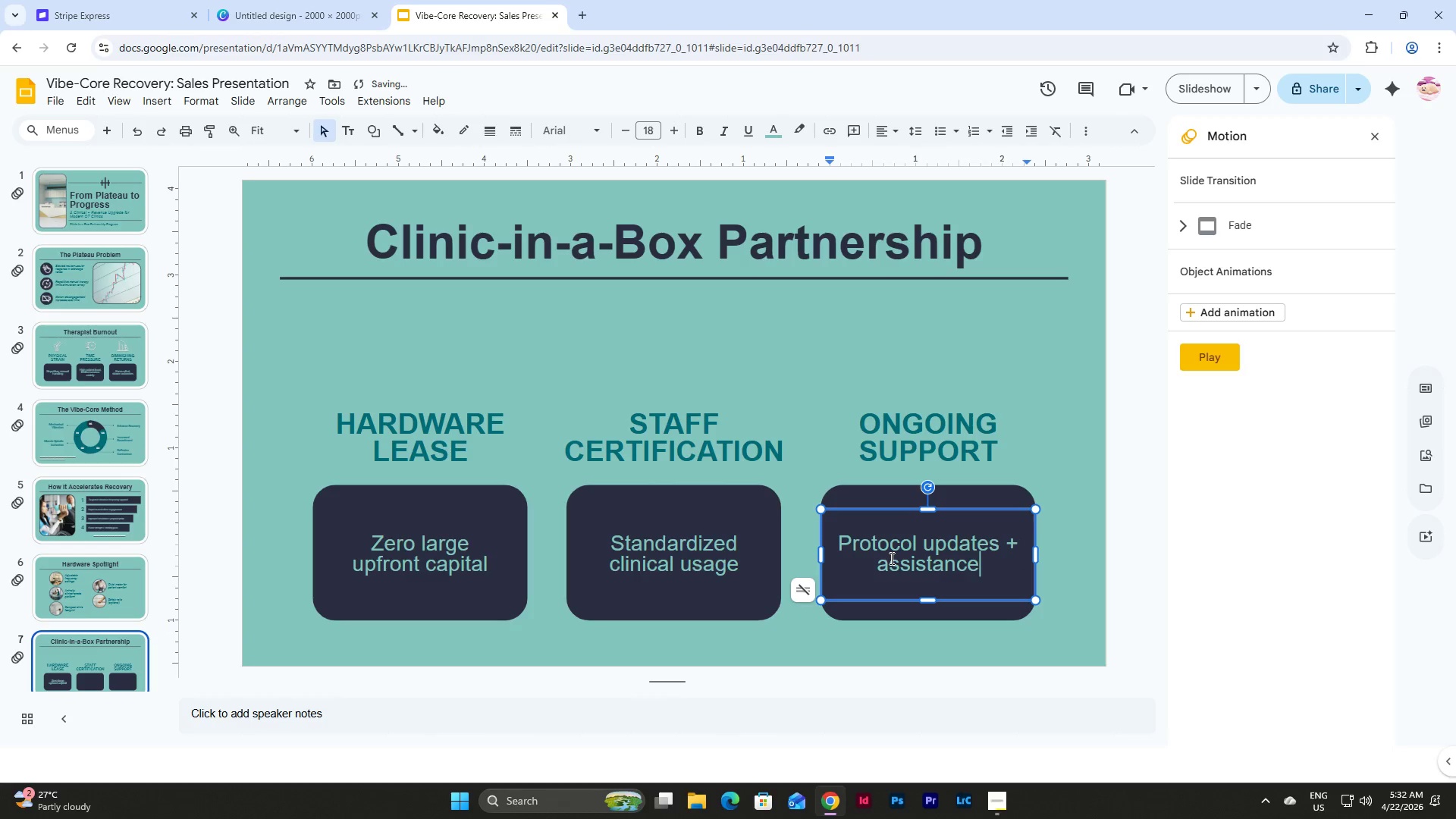 
left_click_drag(start_coordinate=[1006, 541], to_coordinate=[1015, 544])
 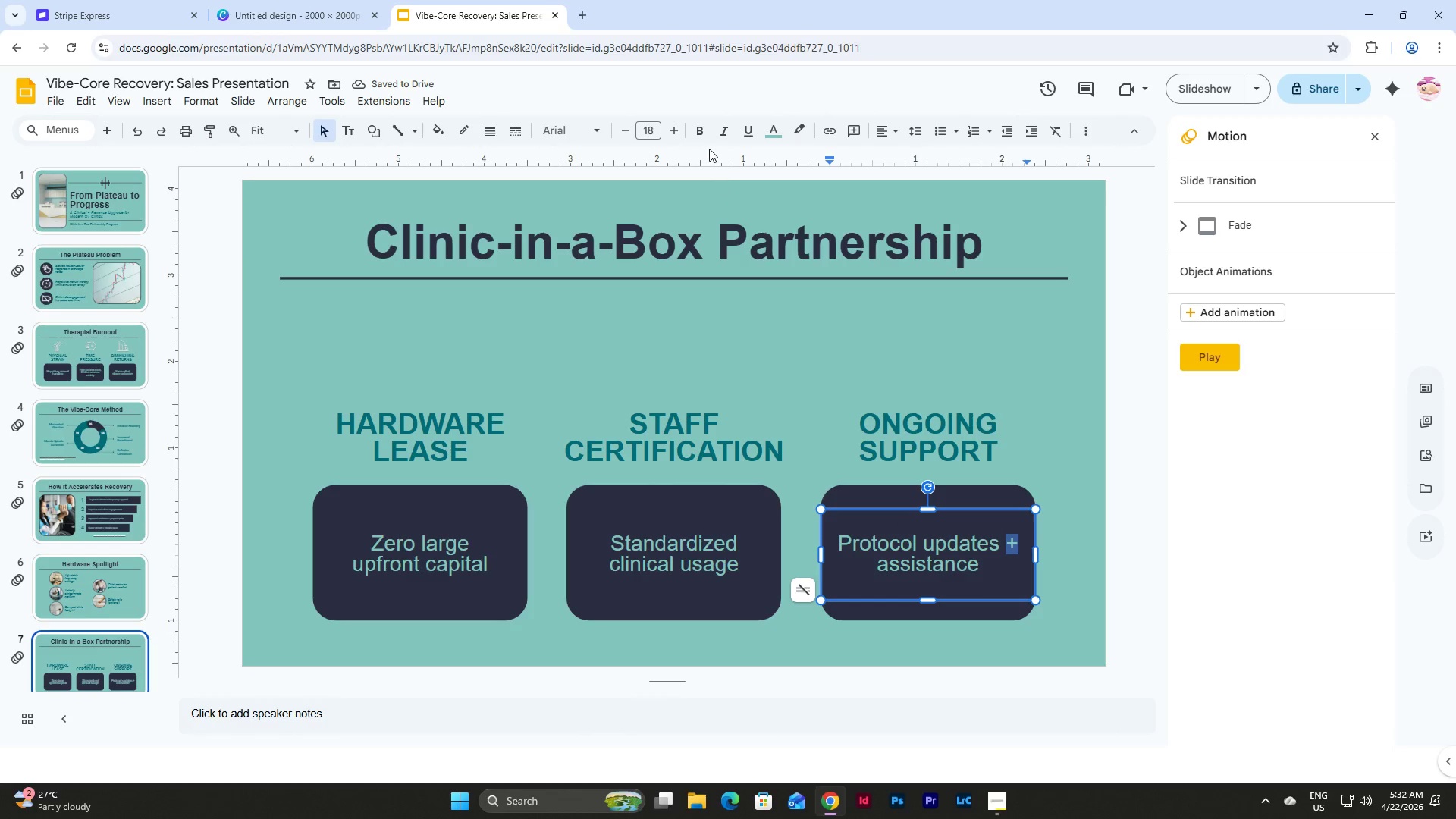 
left_click([698, 132])
 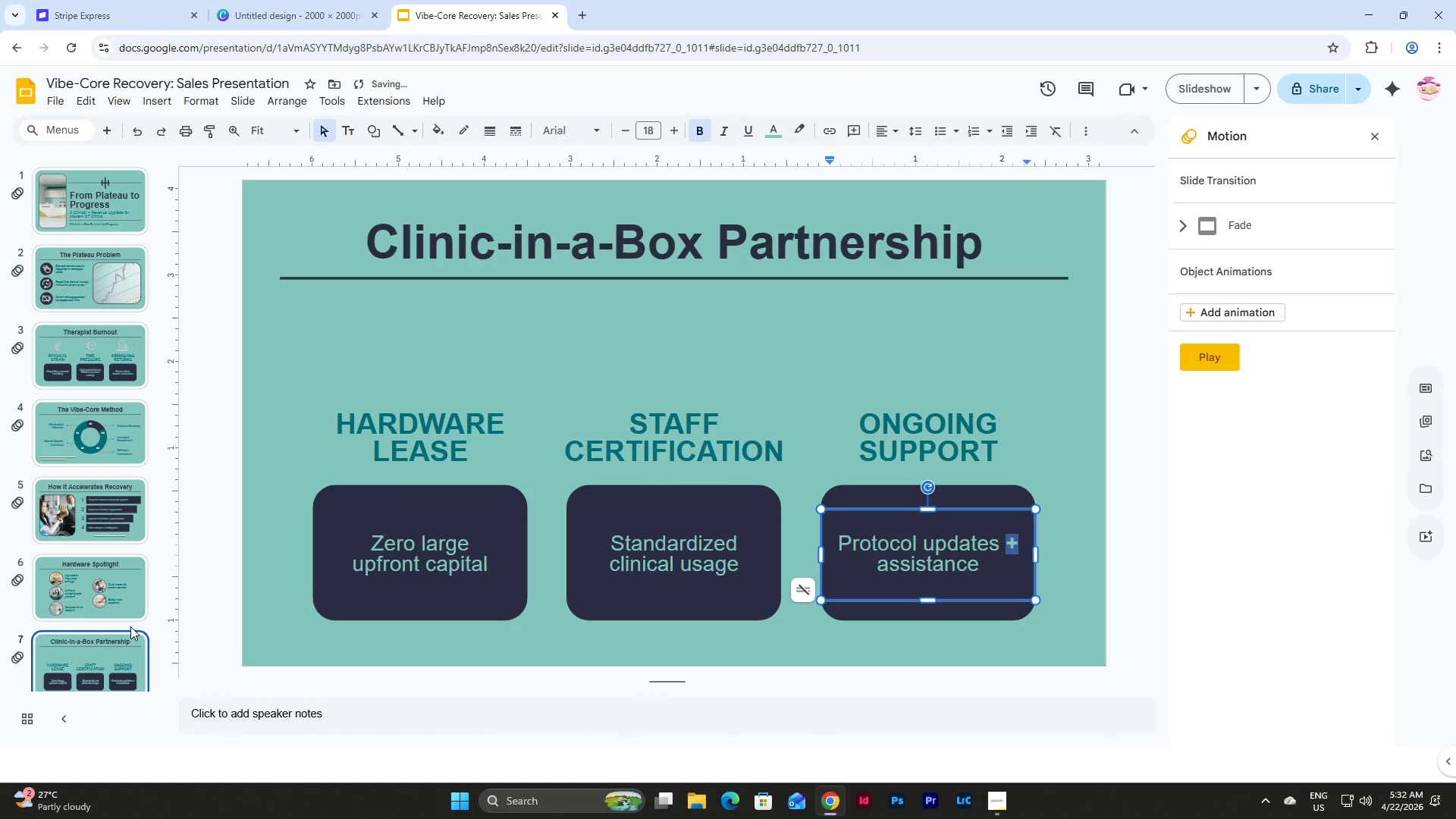 
left_click([111, 584])
 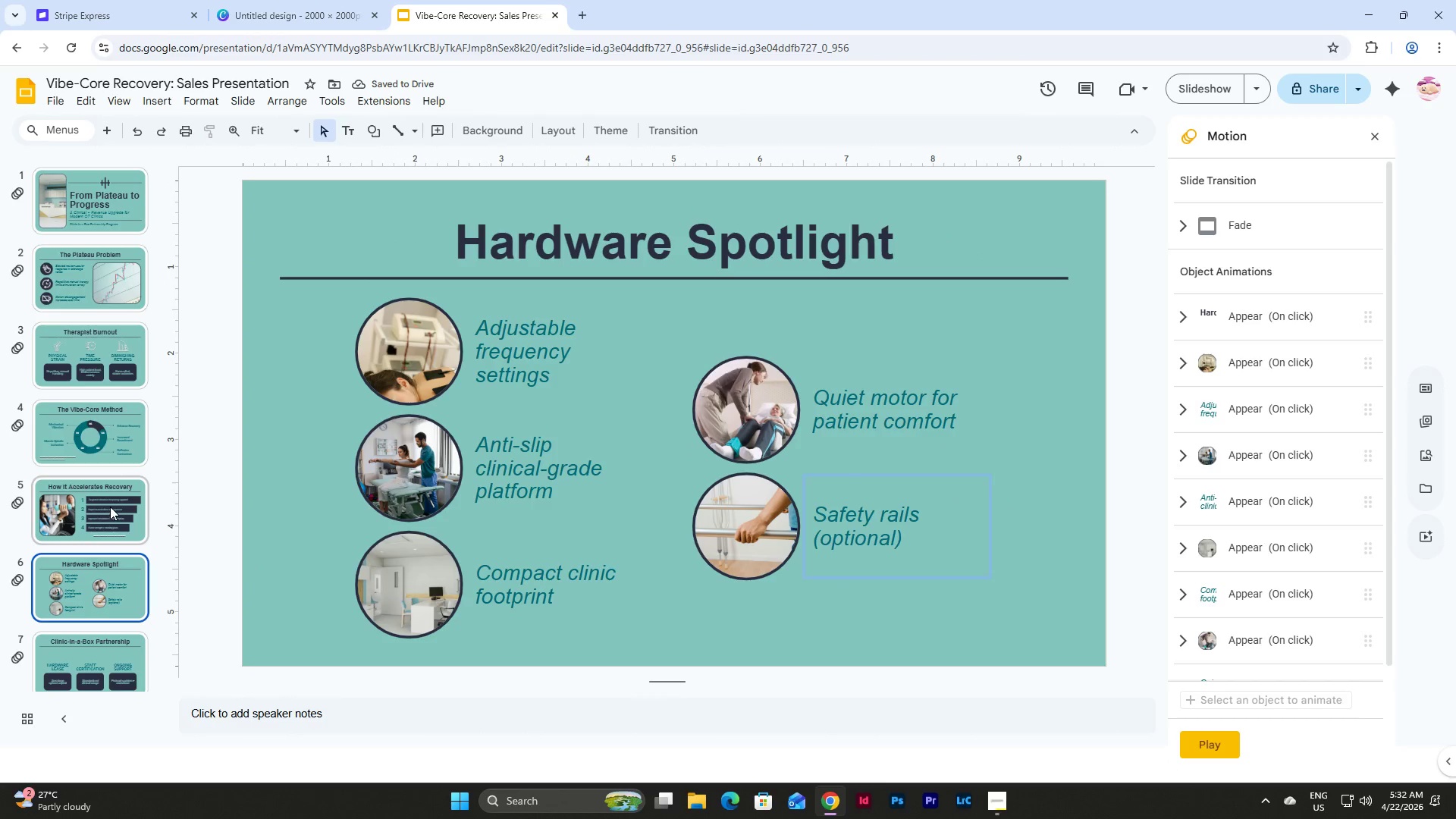 
scroll: coordinate [121, 539], scroll_direction: down, amount: 1.0
 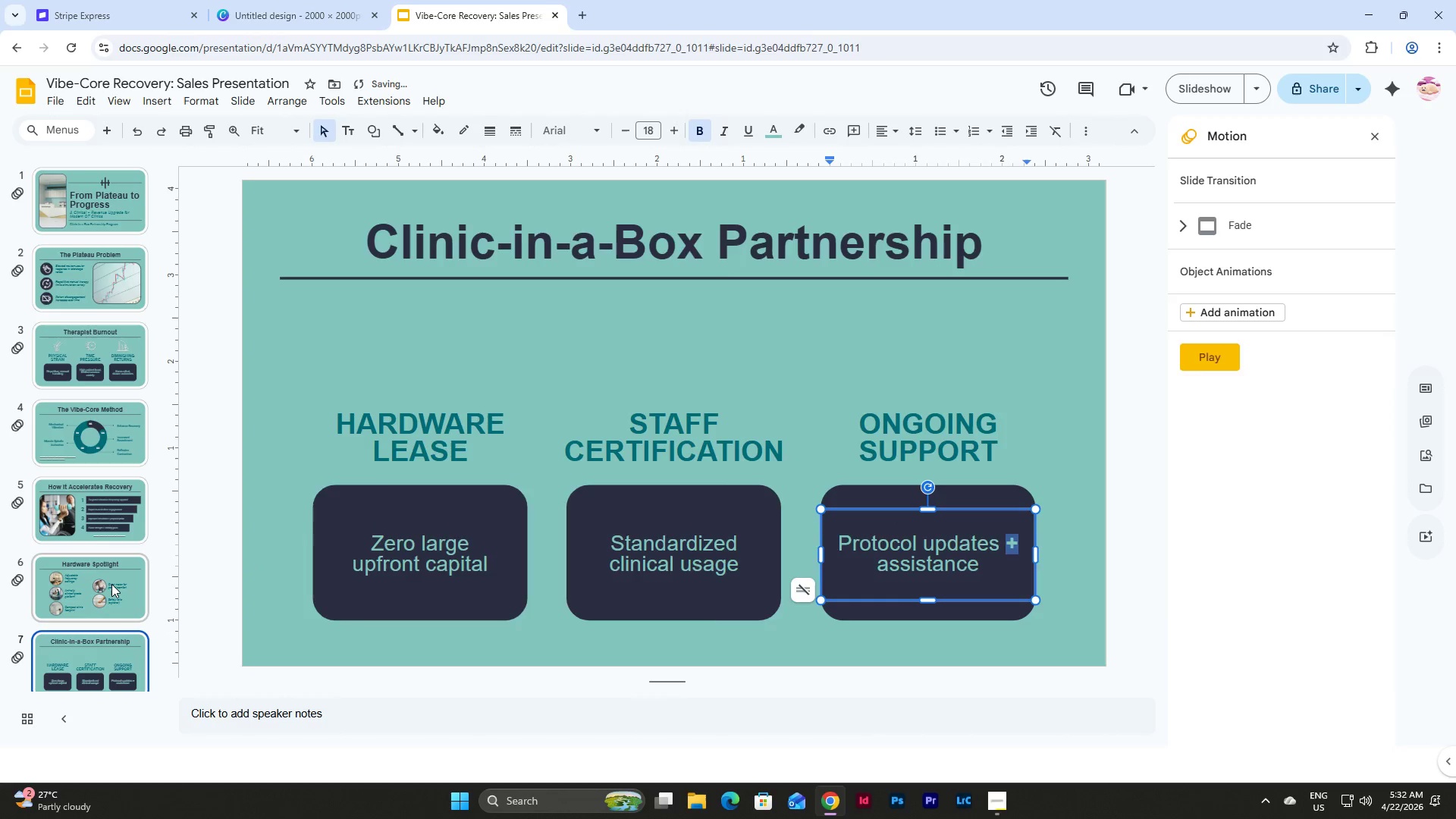 
left_click([110, 507])
 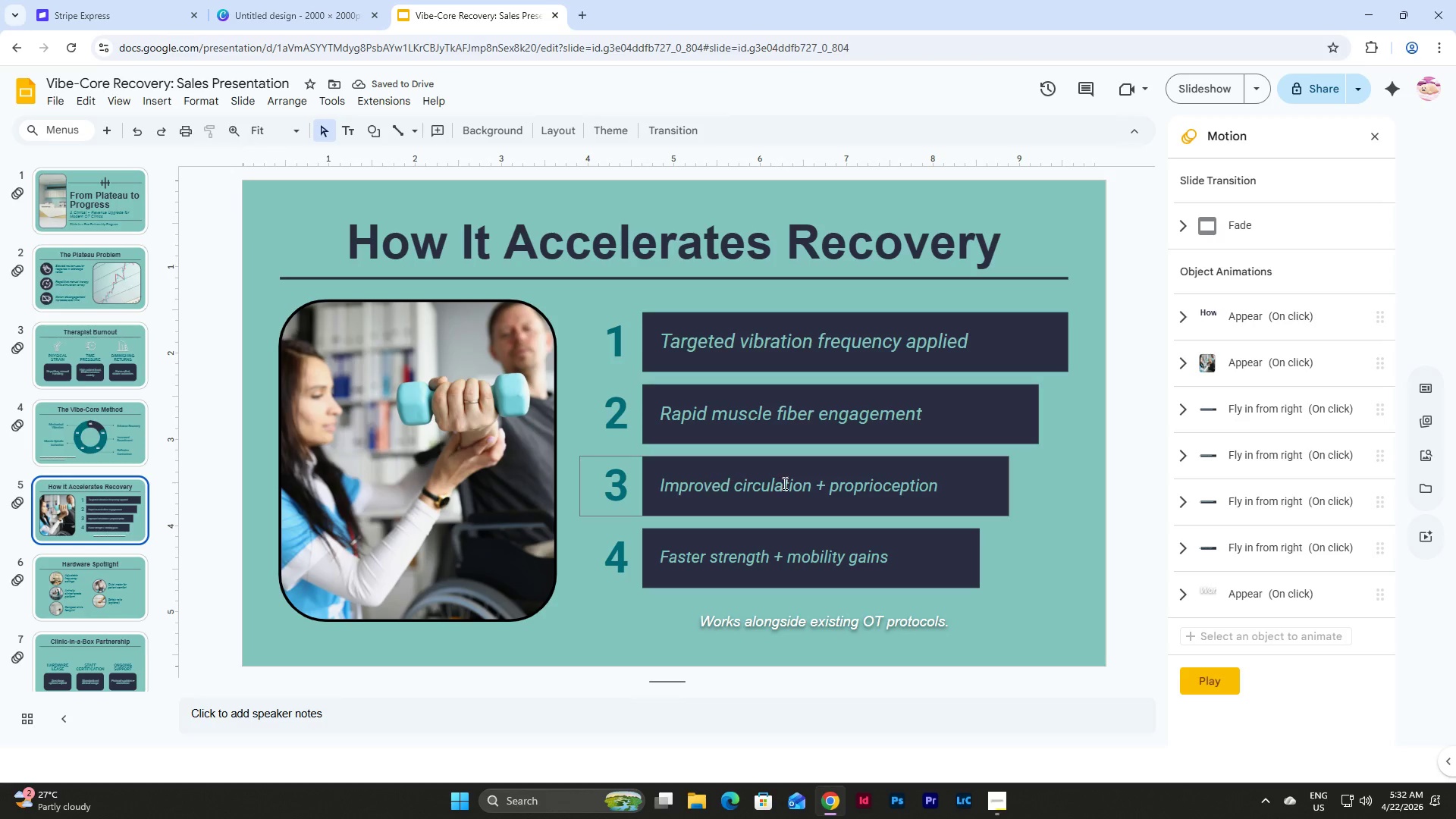 
left_click([824, 489])
 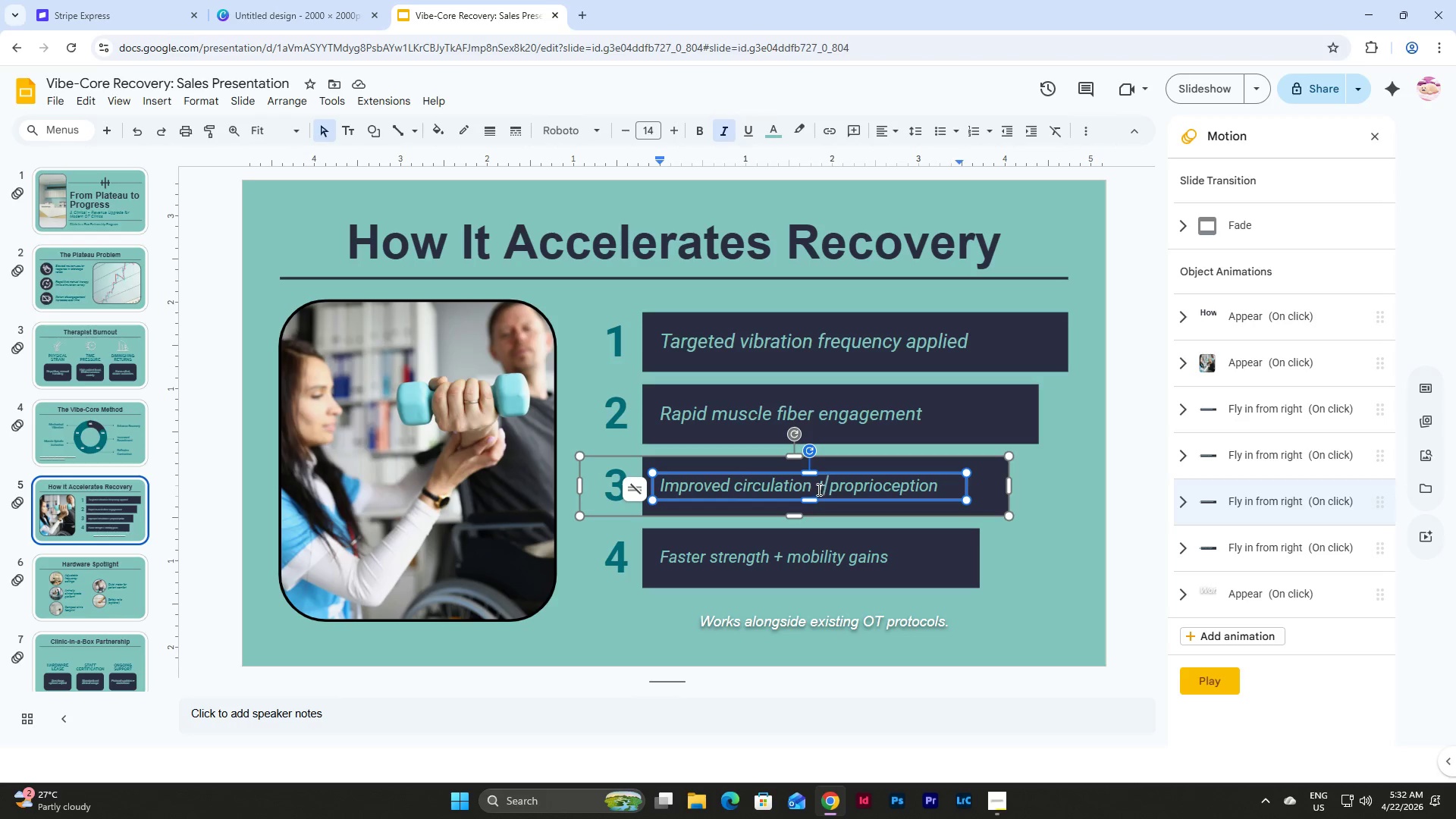 
left_click_drag(start_coordinate=[817, 489], to_coordinate=[822, 489])
 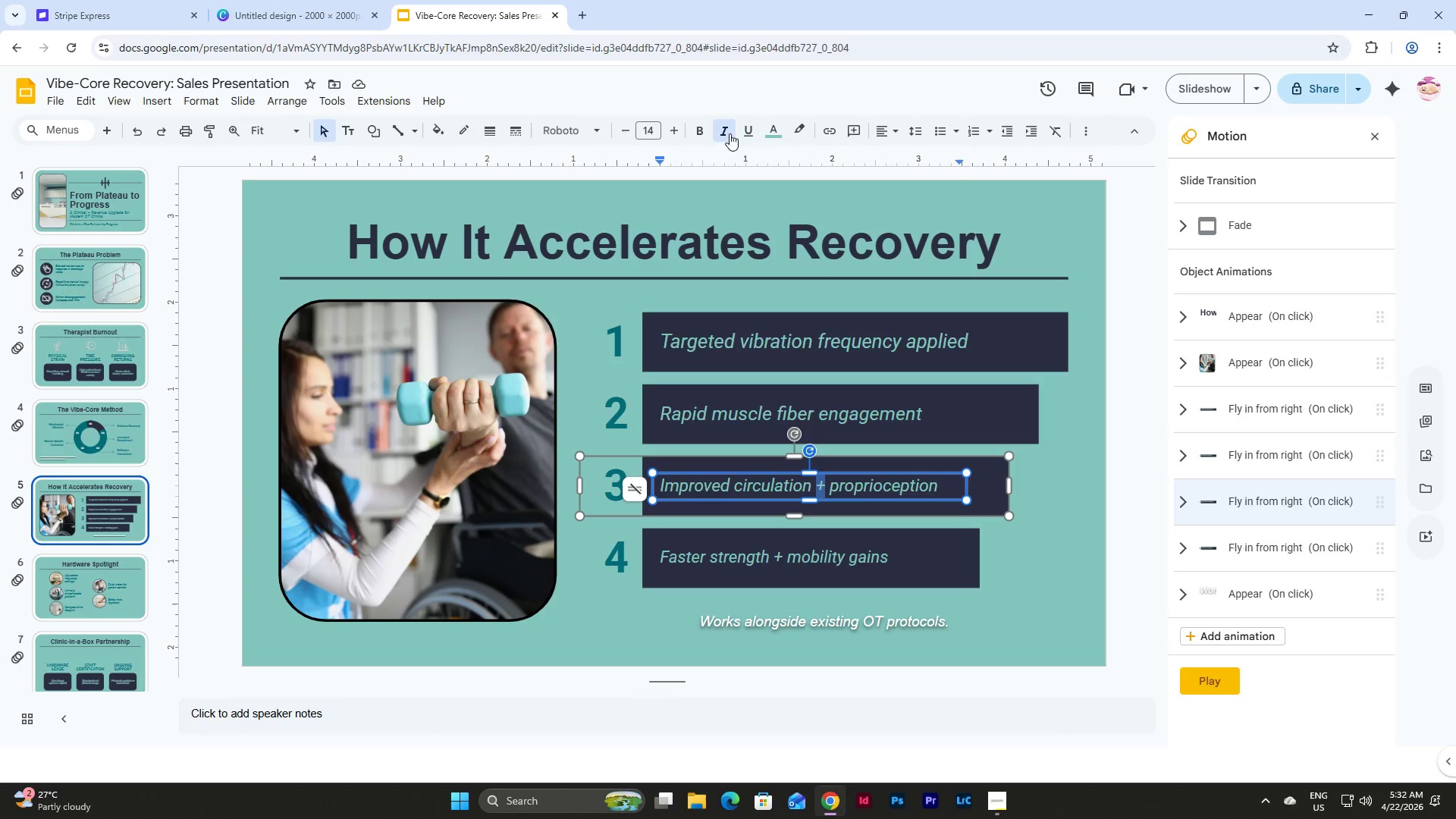 
left_click([704, 129])
 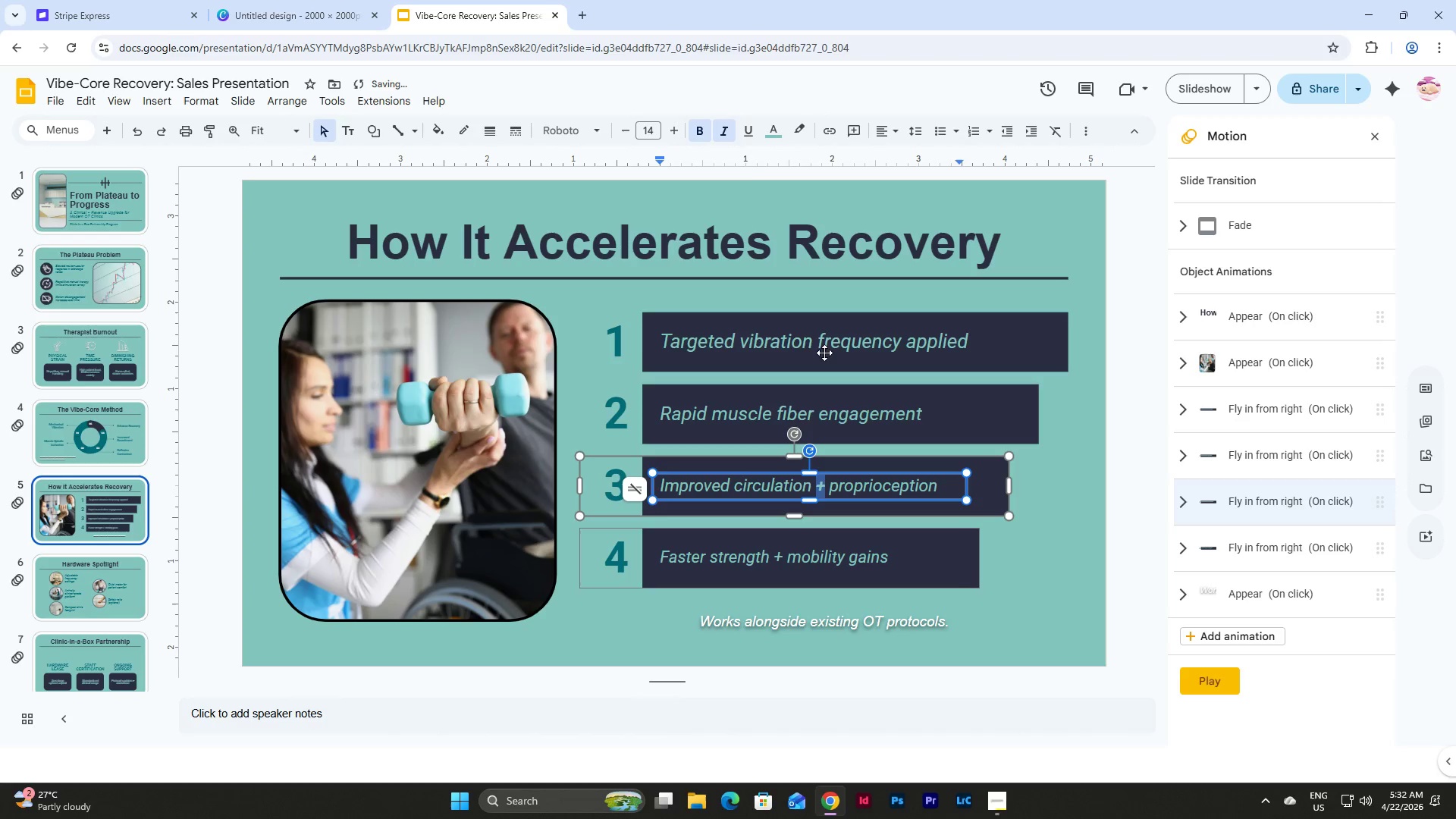 
left_click([730, 136])
 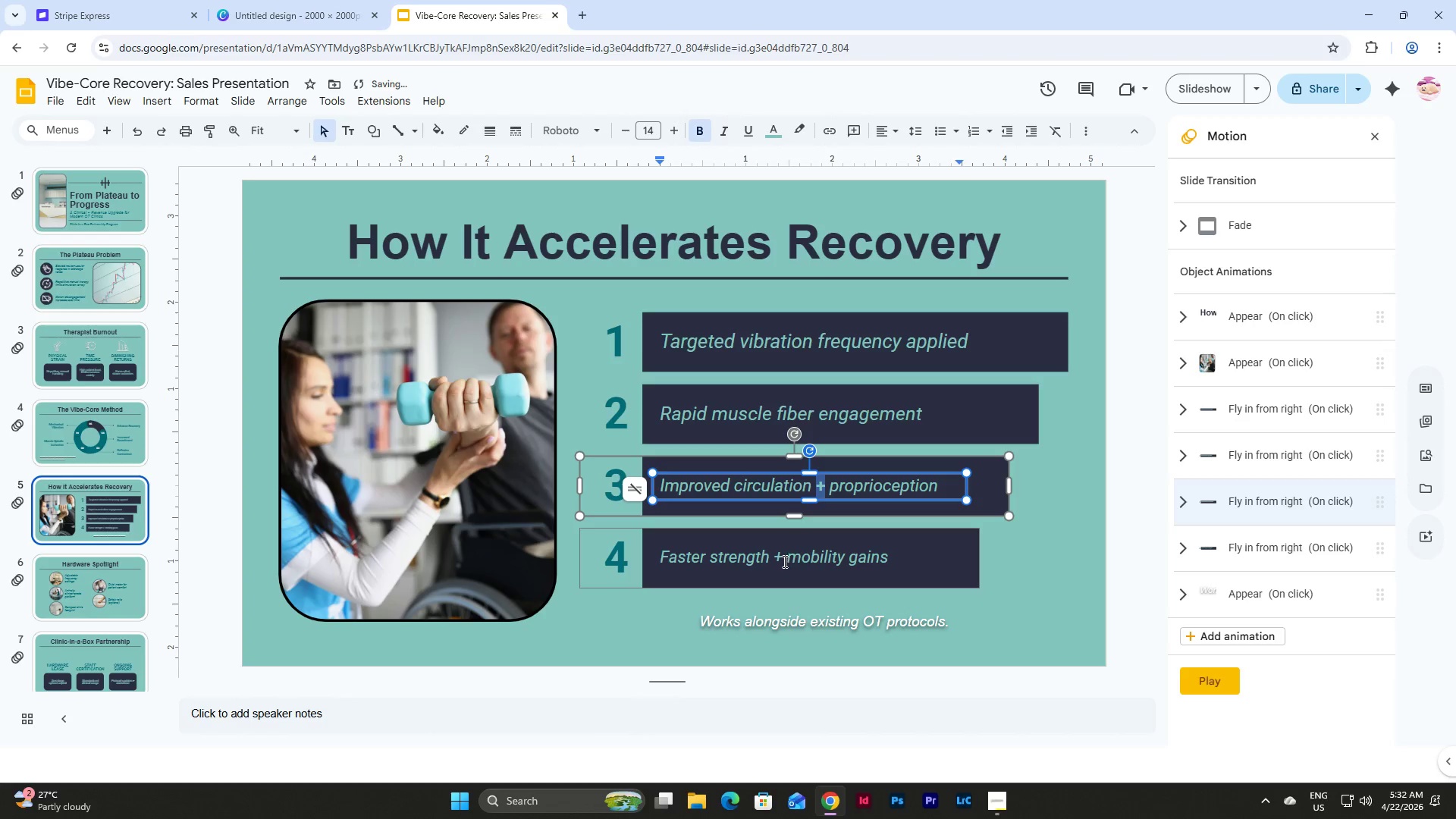 
left_click_drag(start_coordinate=[779, 560], to_coordinate=[775, 557])
 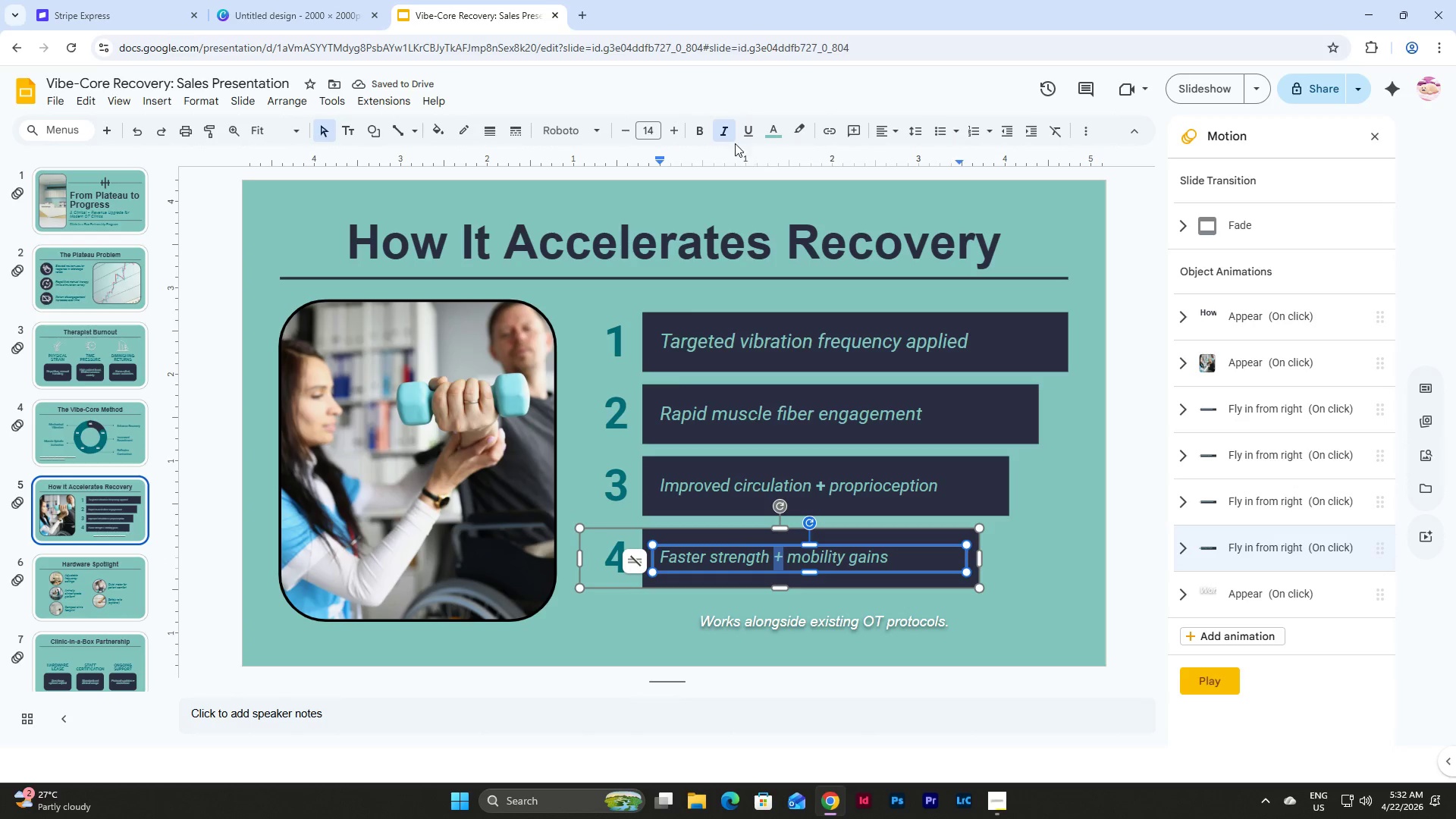 
left_click([730, 136])
 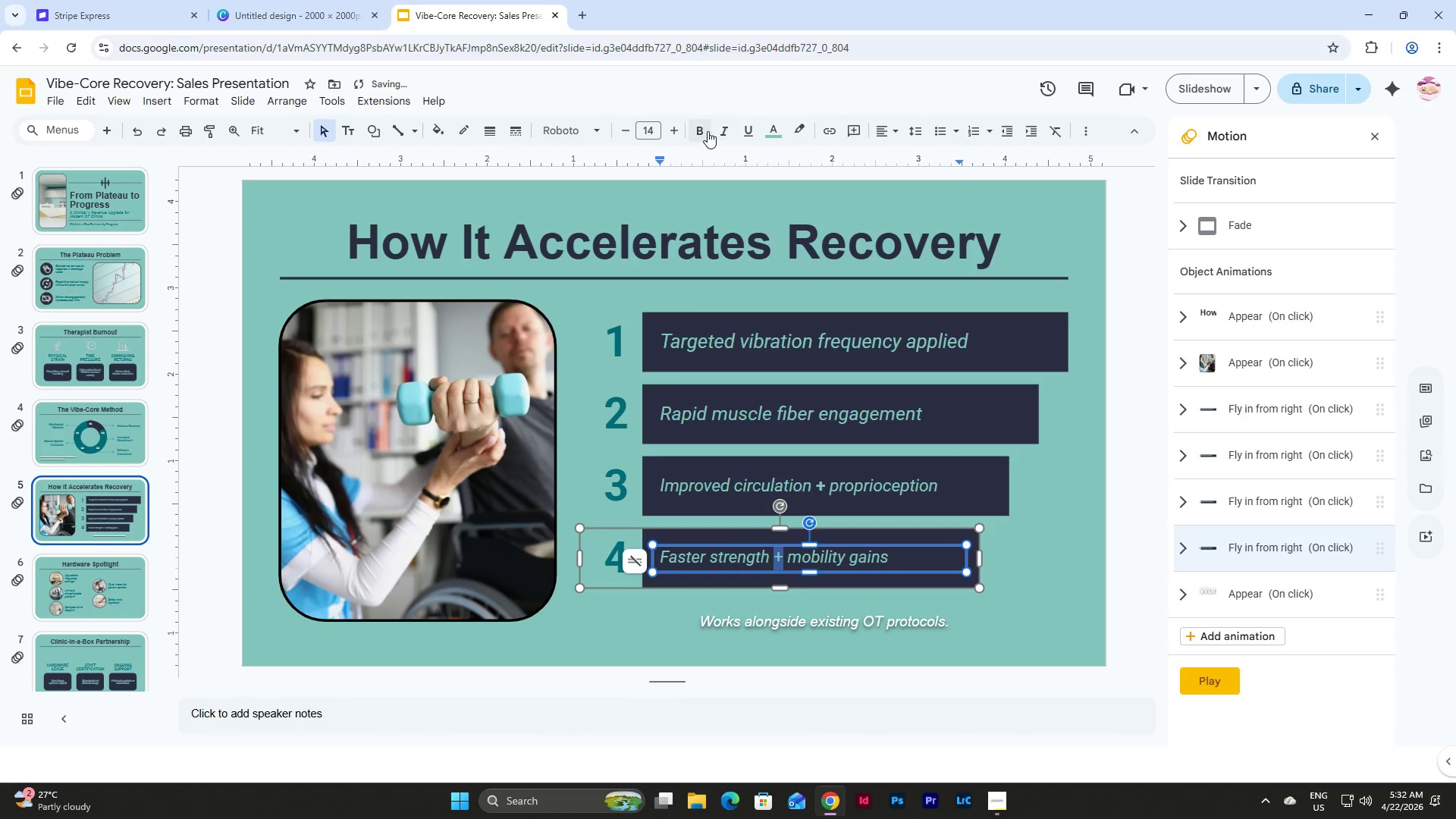 
left_click([701, 130])
 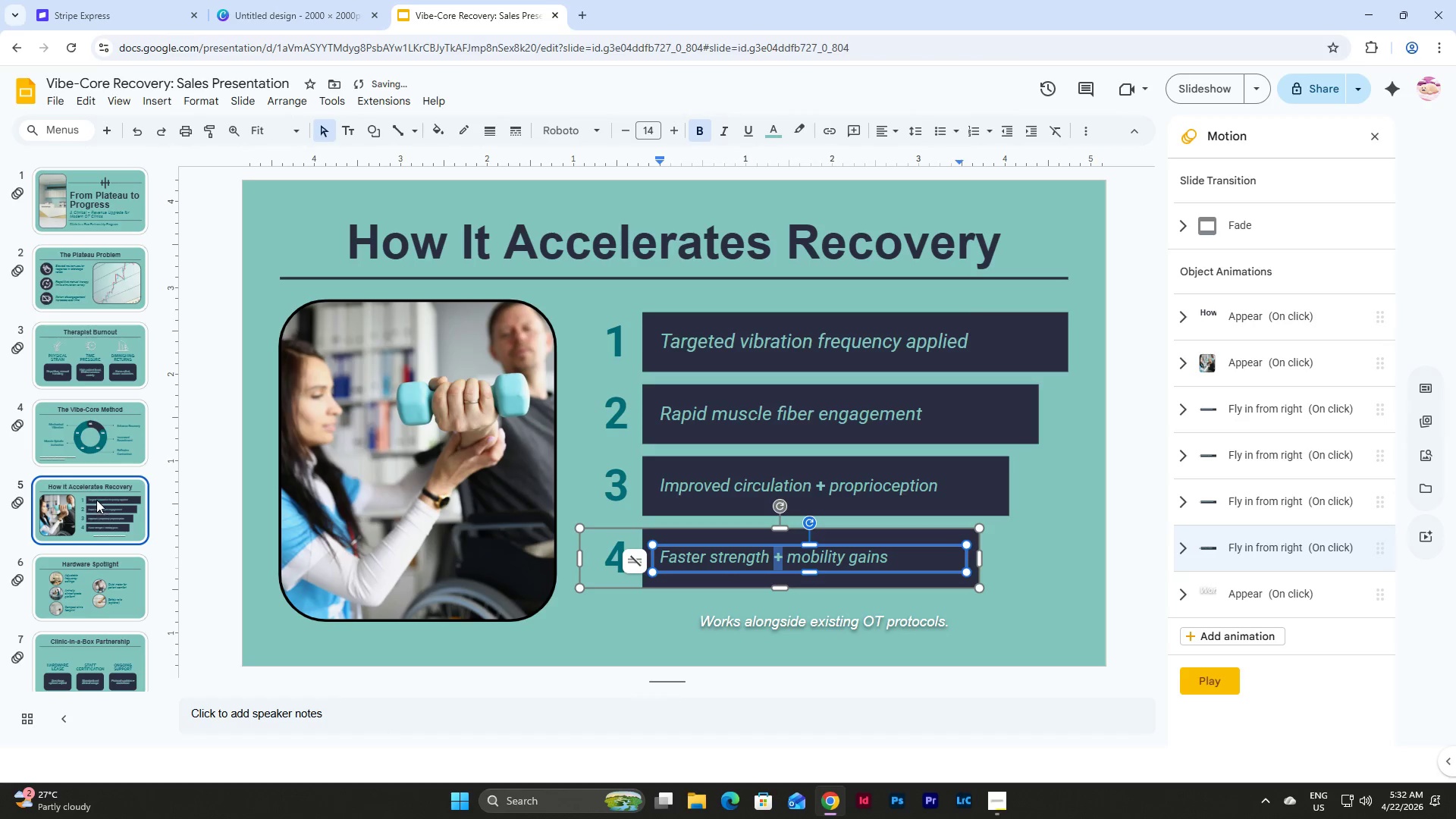 
left_click([105, 420])
 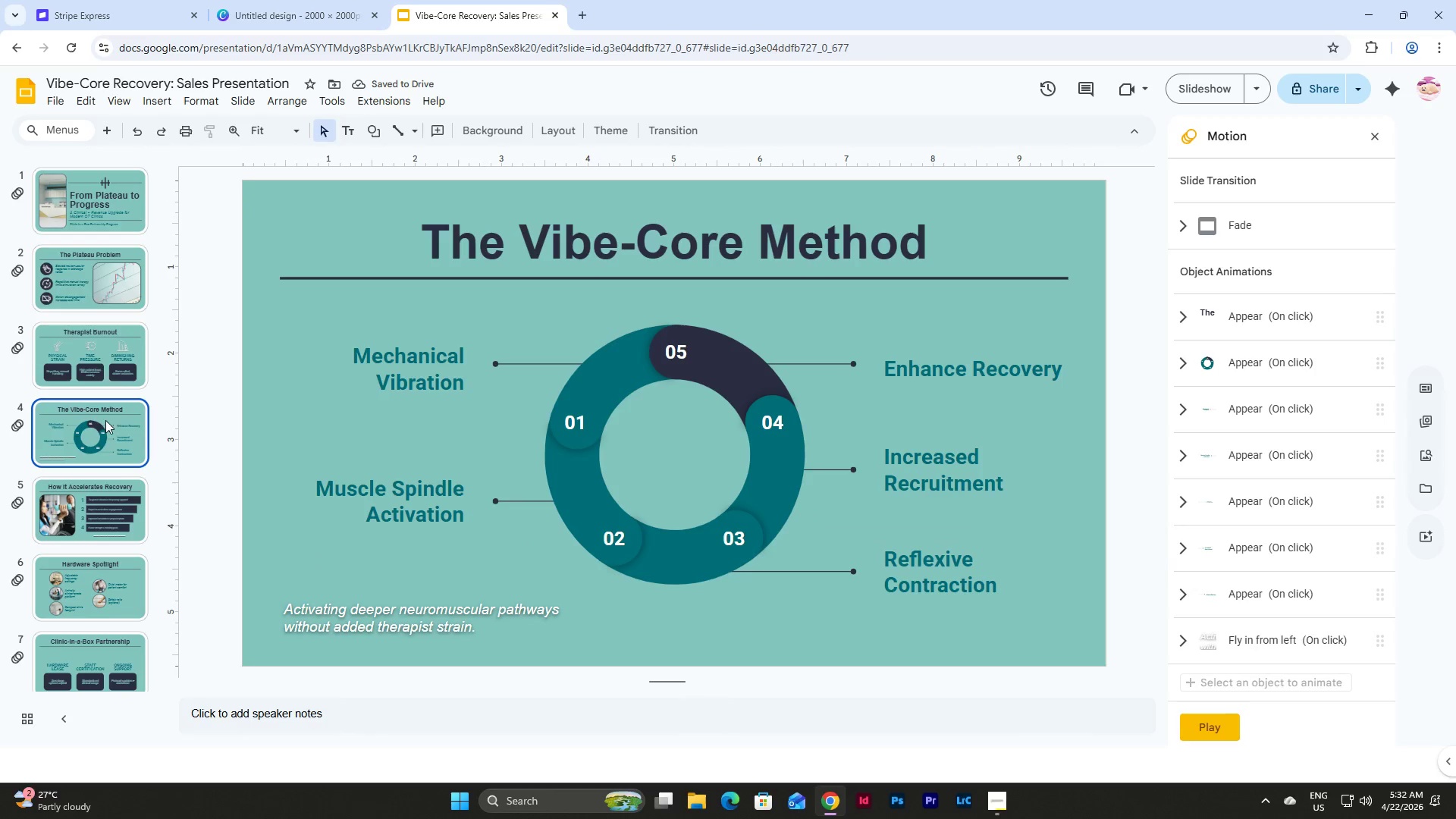 
left_click([105, 356])
 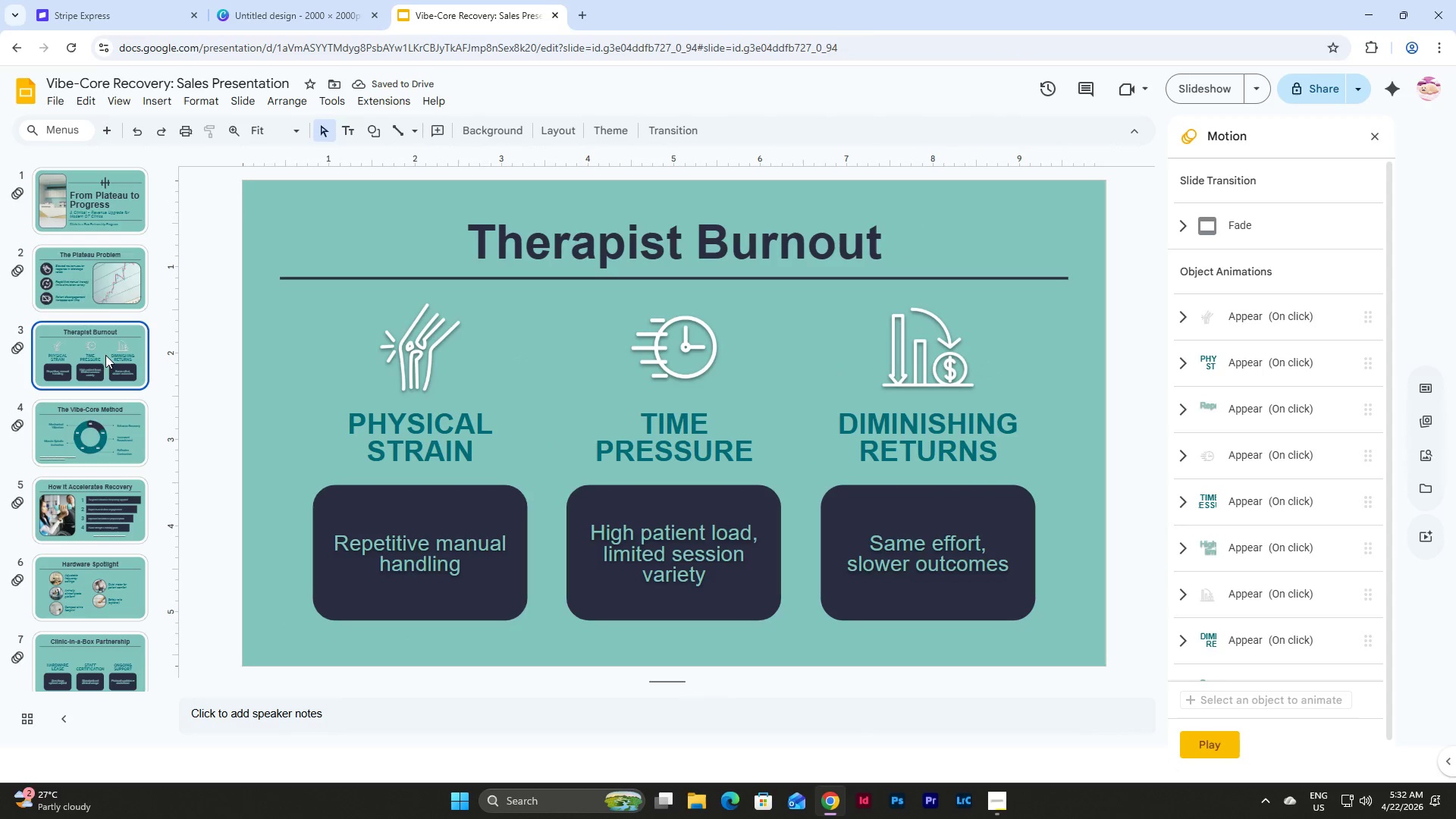 
left_click([108, 274])
 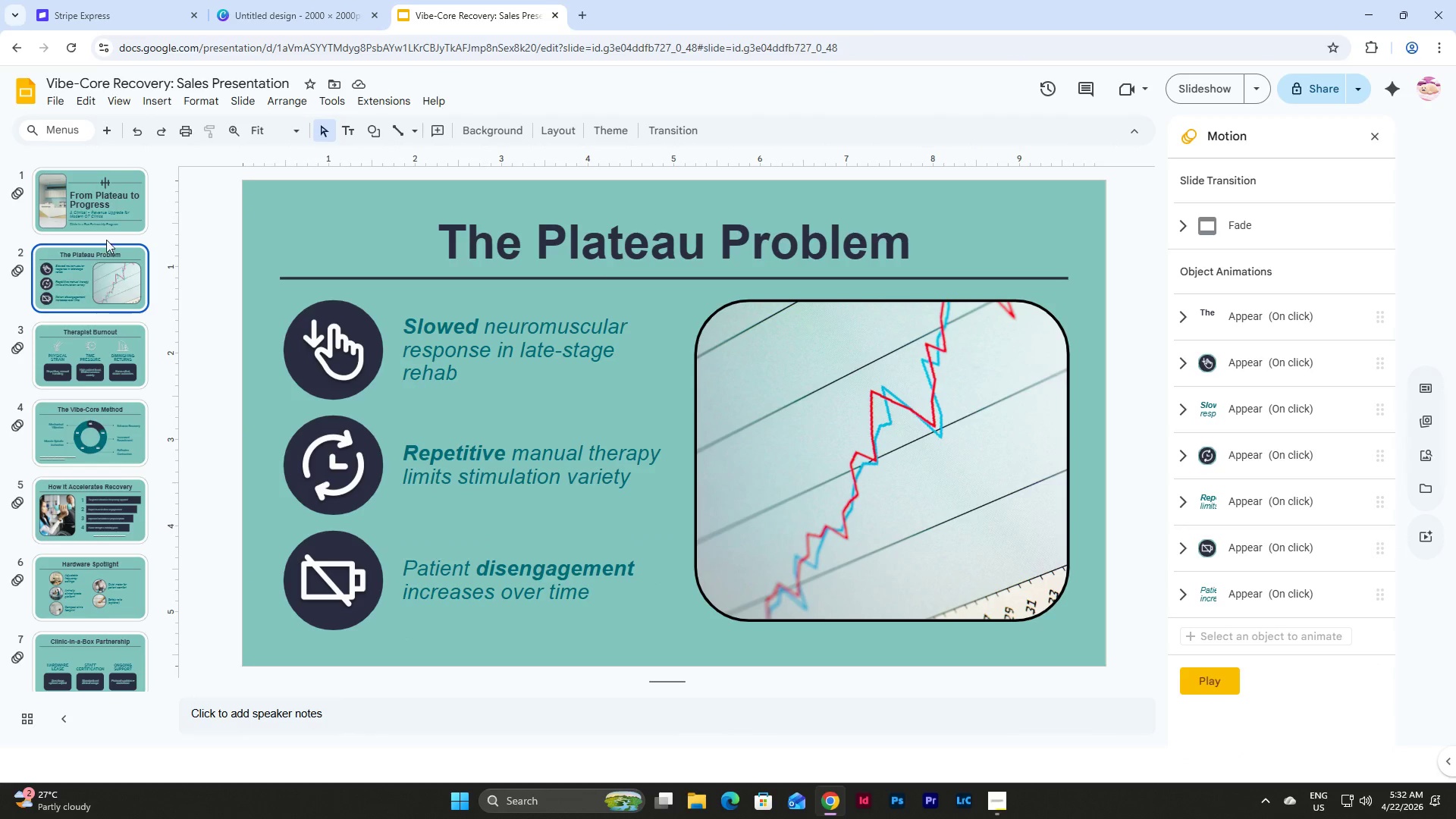 
left_click([104, 204])
 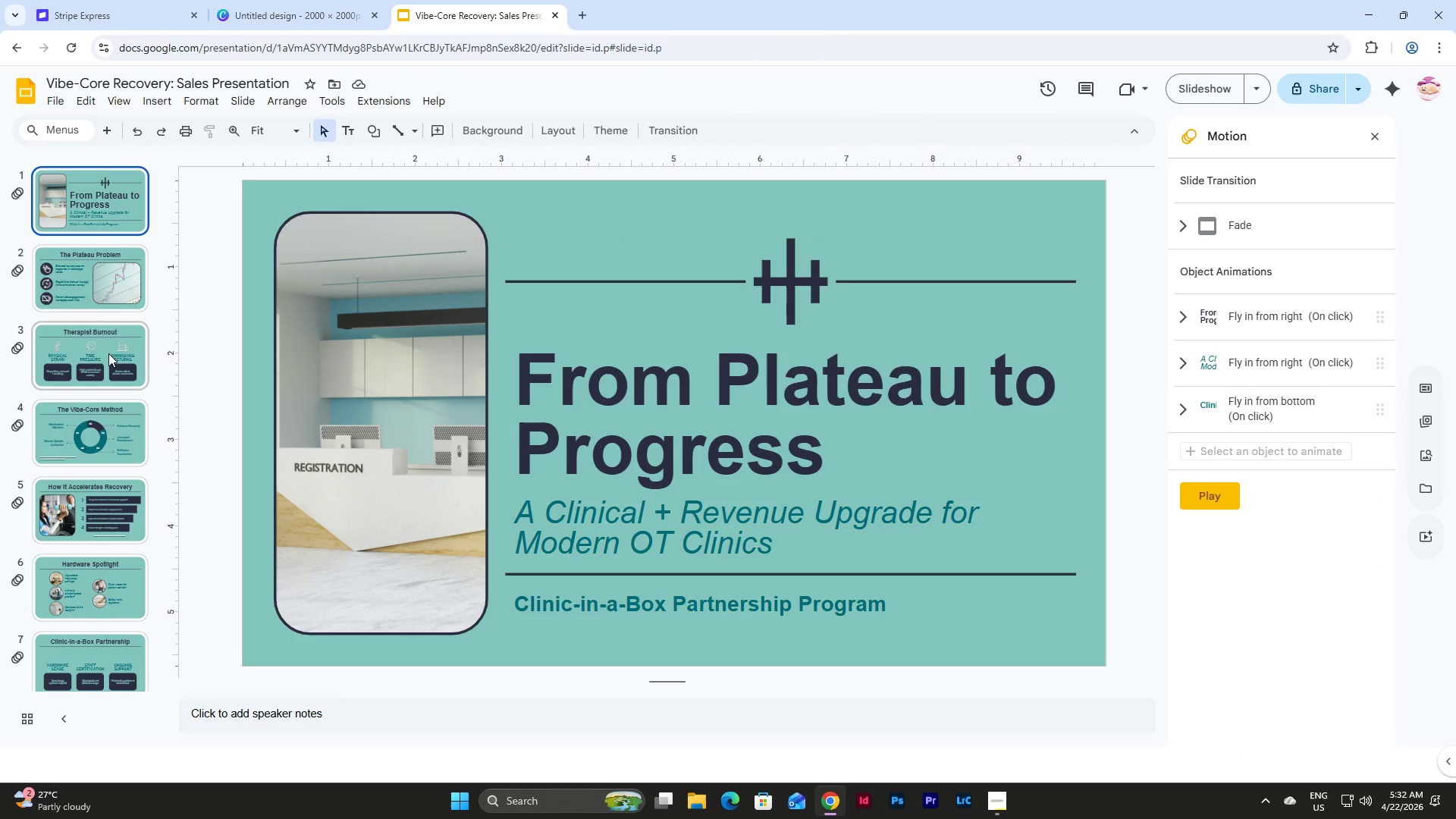 
scroll: coordinate [108, 360], scroll_direction: down, amount: 3.0
 